 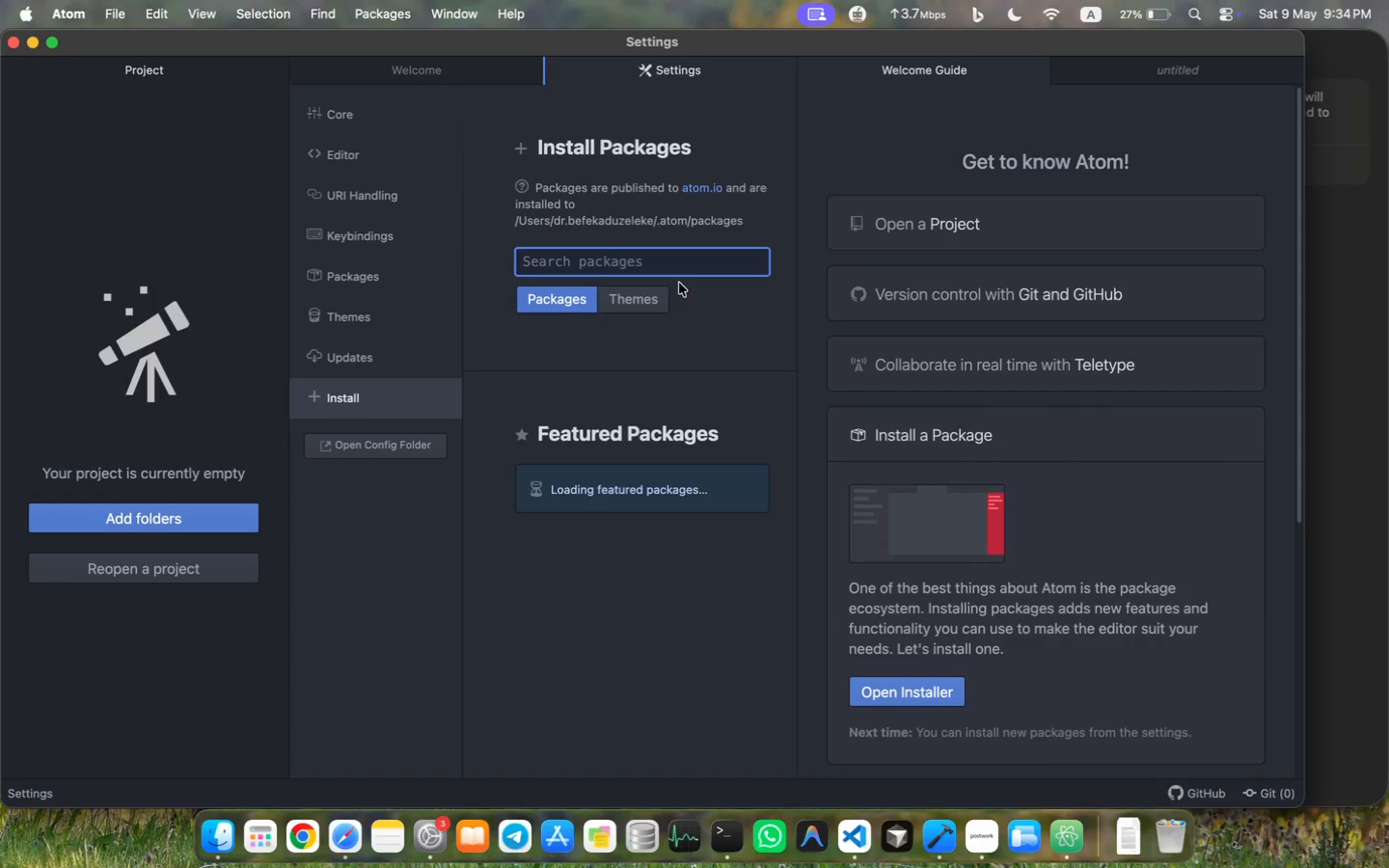 
key(Enter)
 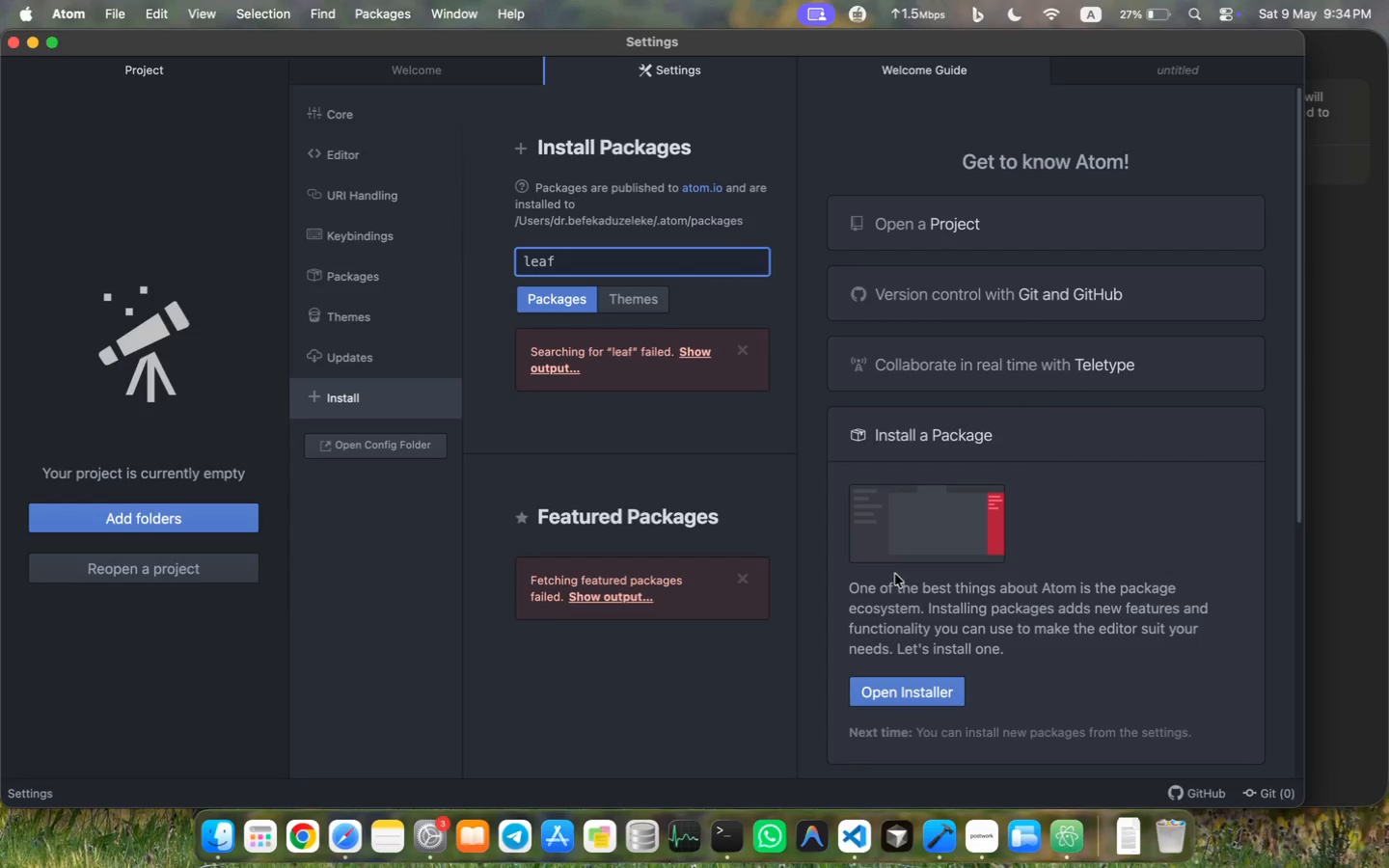 
wait(5.51)
 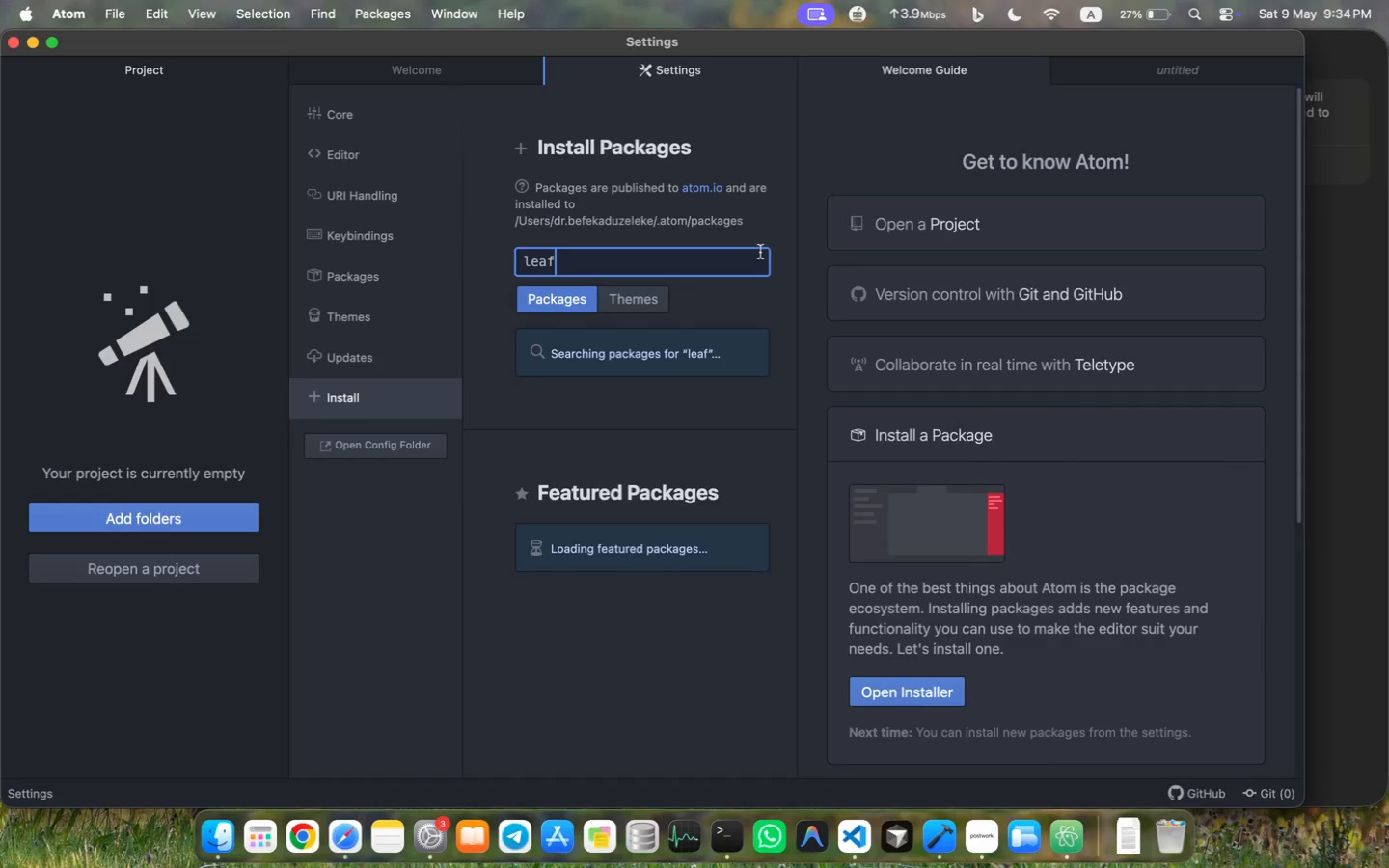 
left_click([379, 436])
 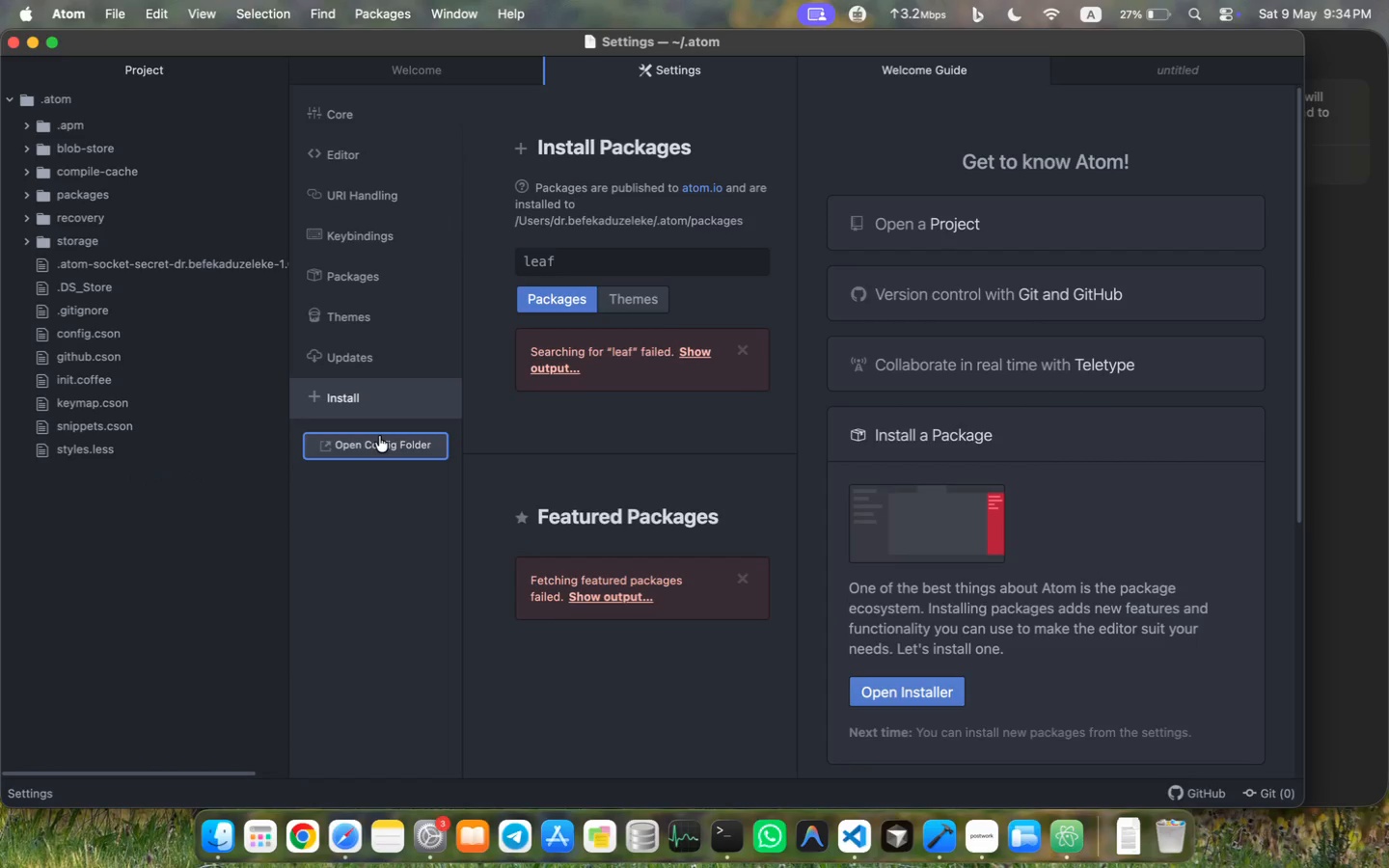 
scroll: coordinate [1130, 386], scroll_direction: down, amount: 19.0
 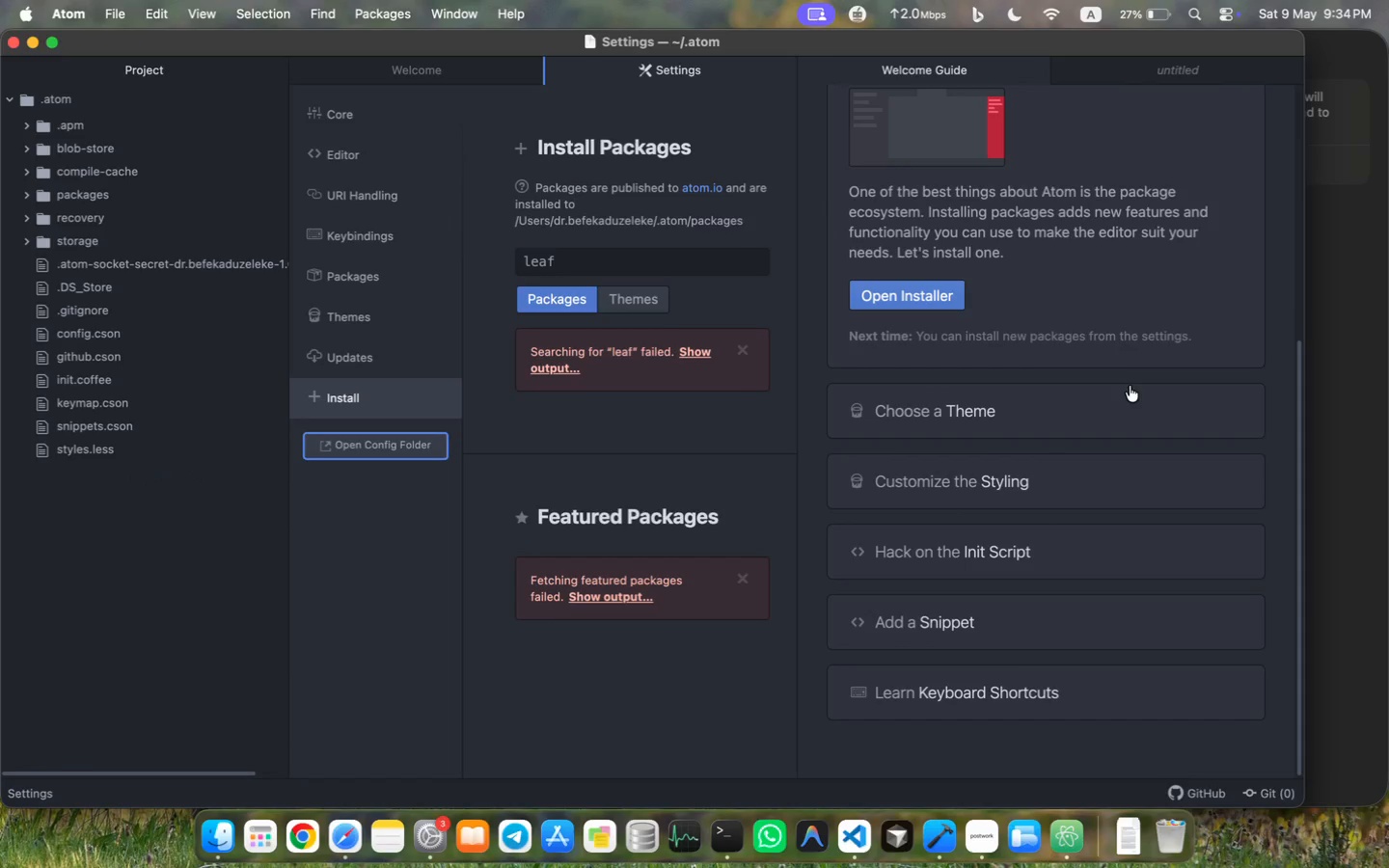 
left_click([14, 43])
 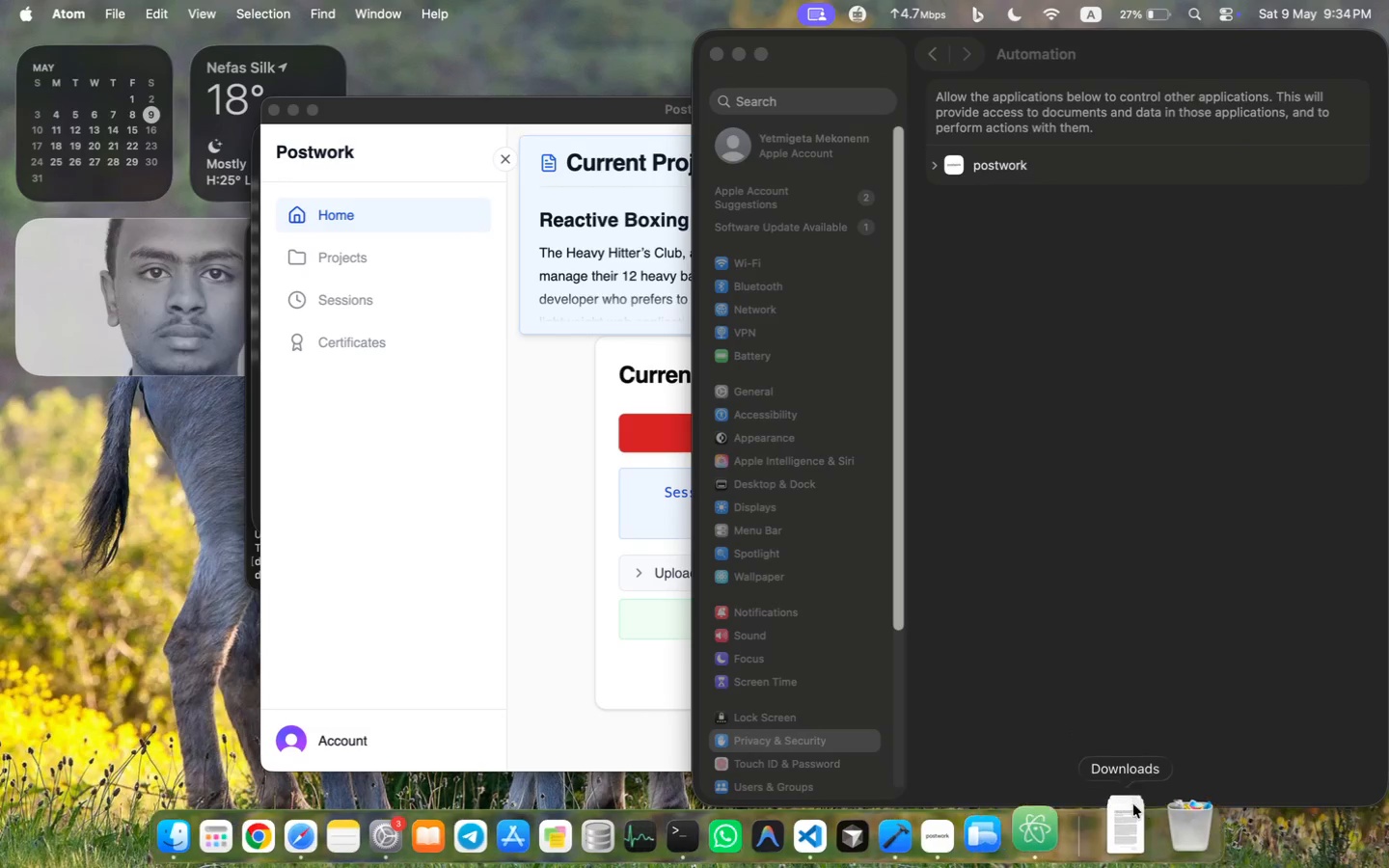 
right_click([1073, 824])
 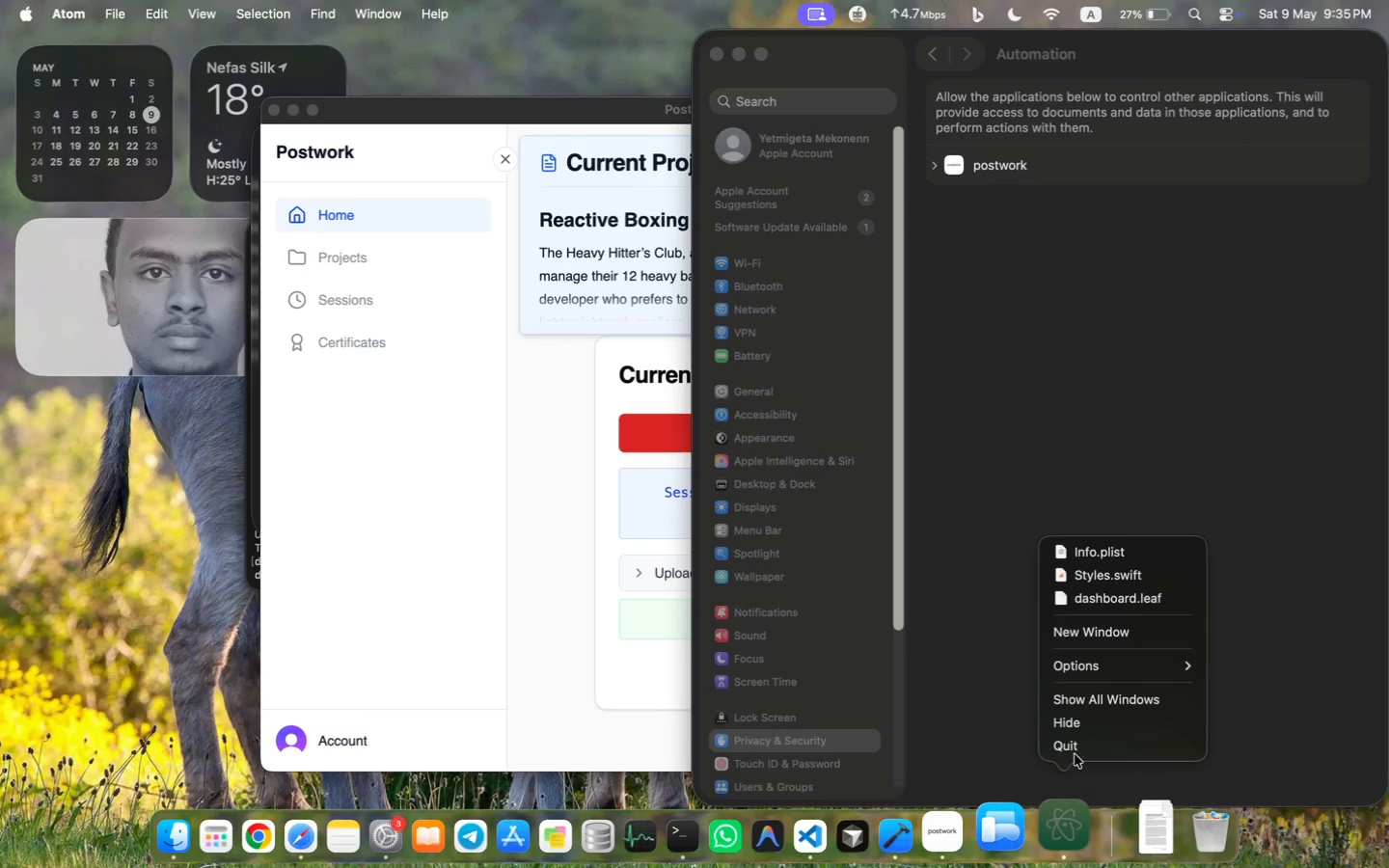 
left_click([1076, 739])
 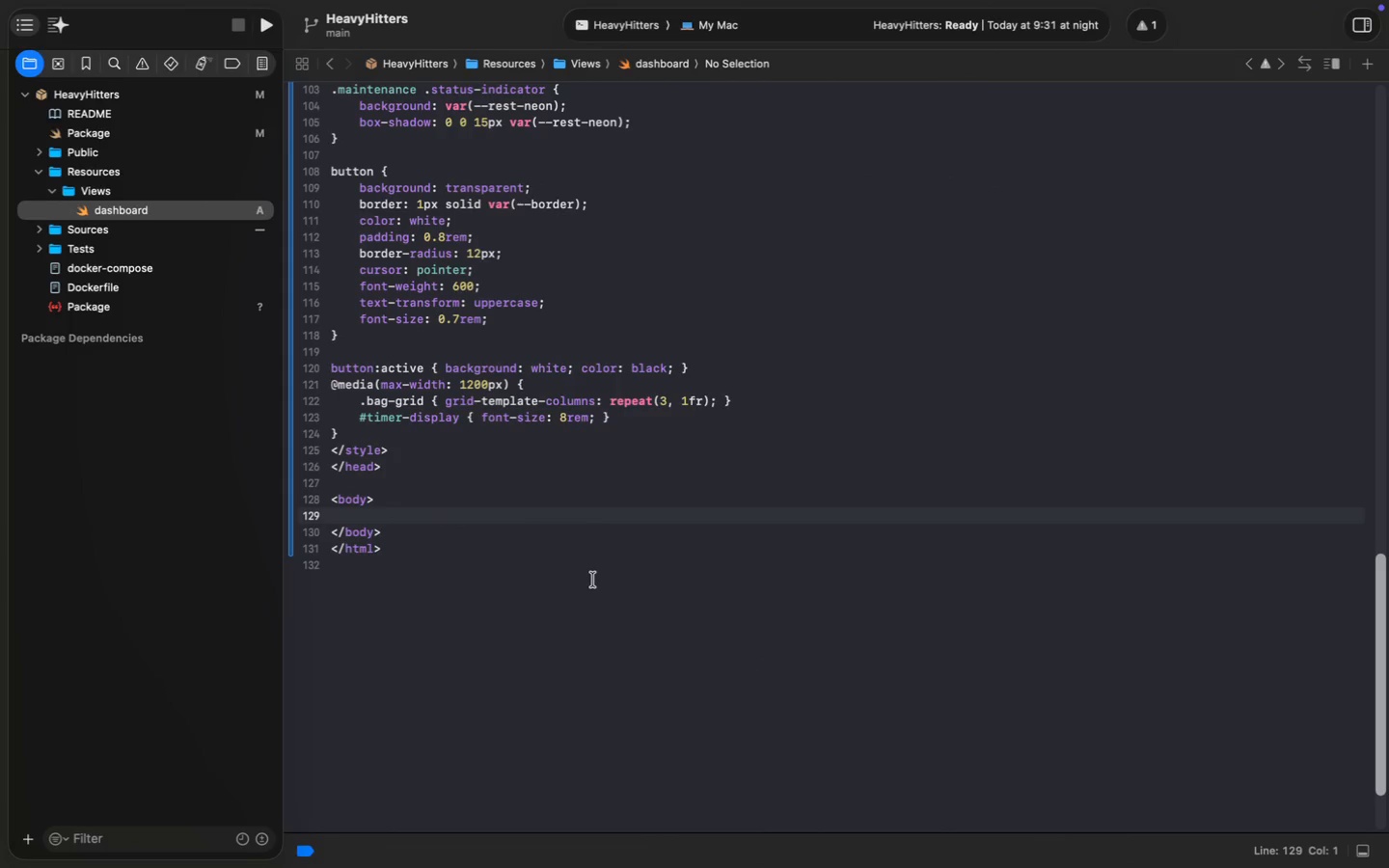 
wait(7.04)
 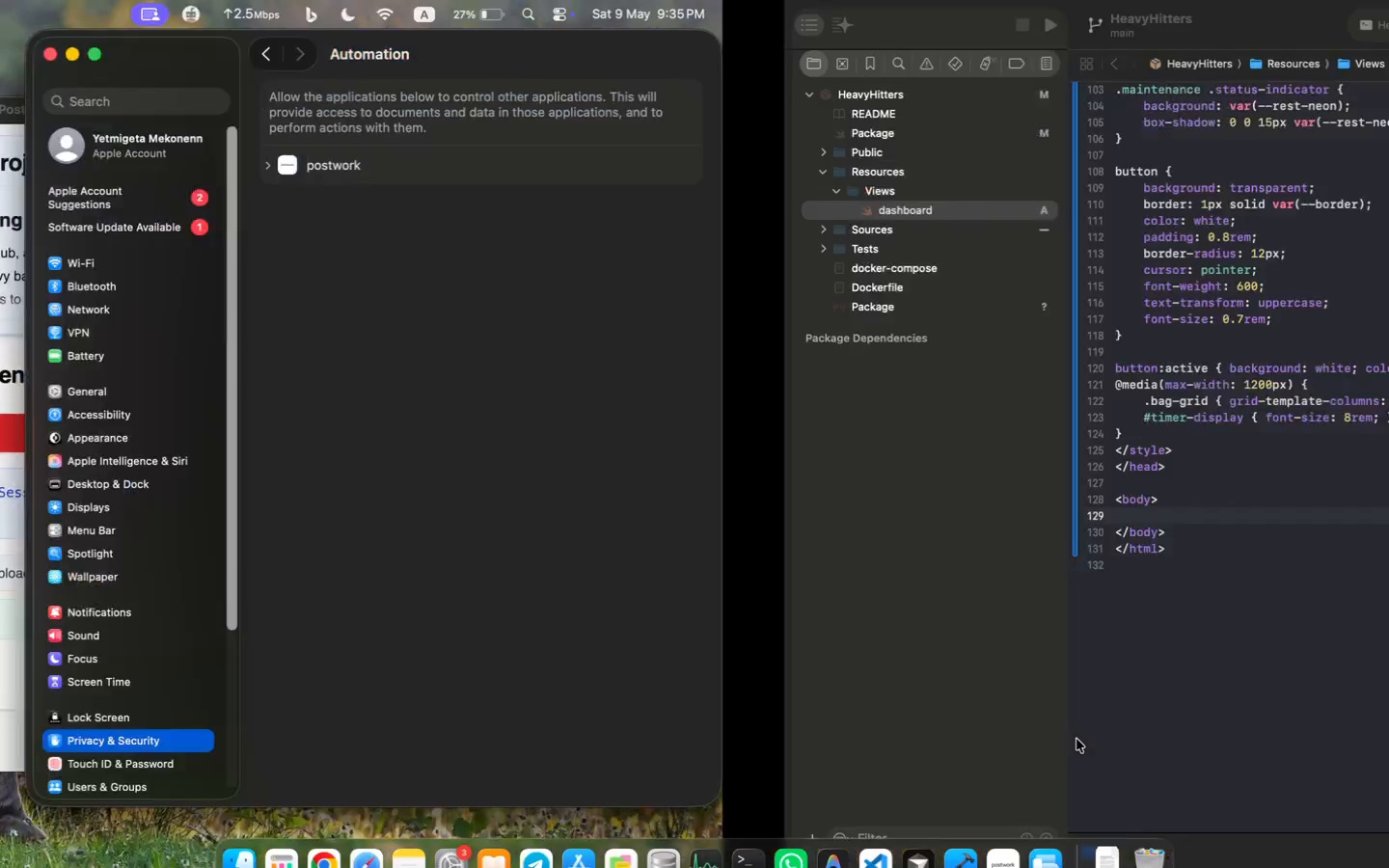 
type(<div></div)
 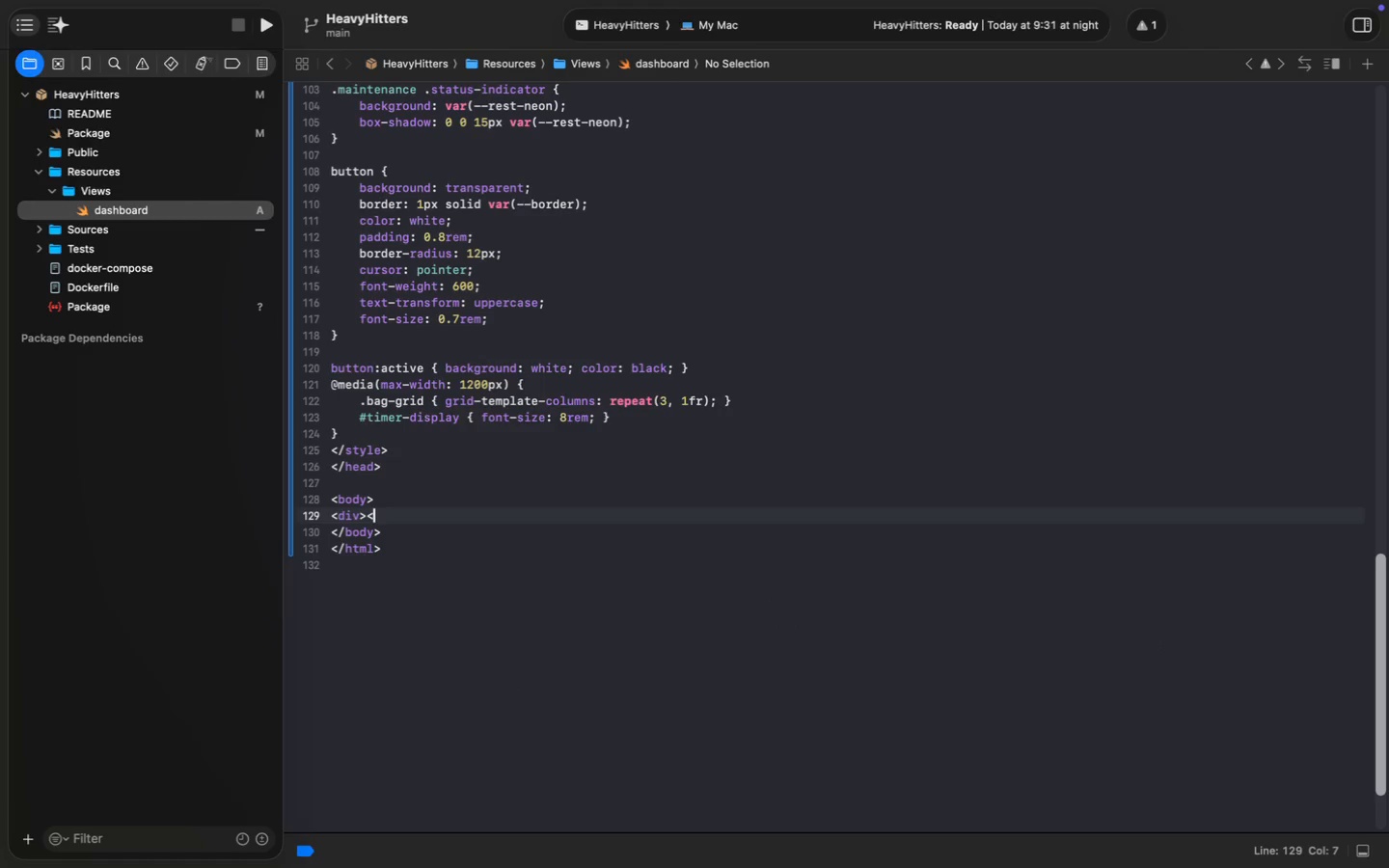 
 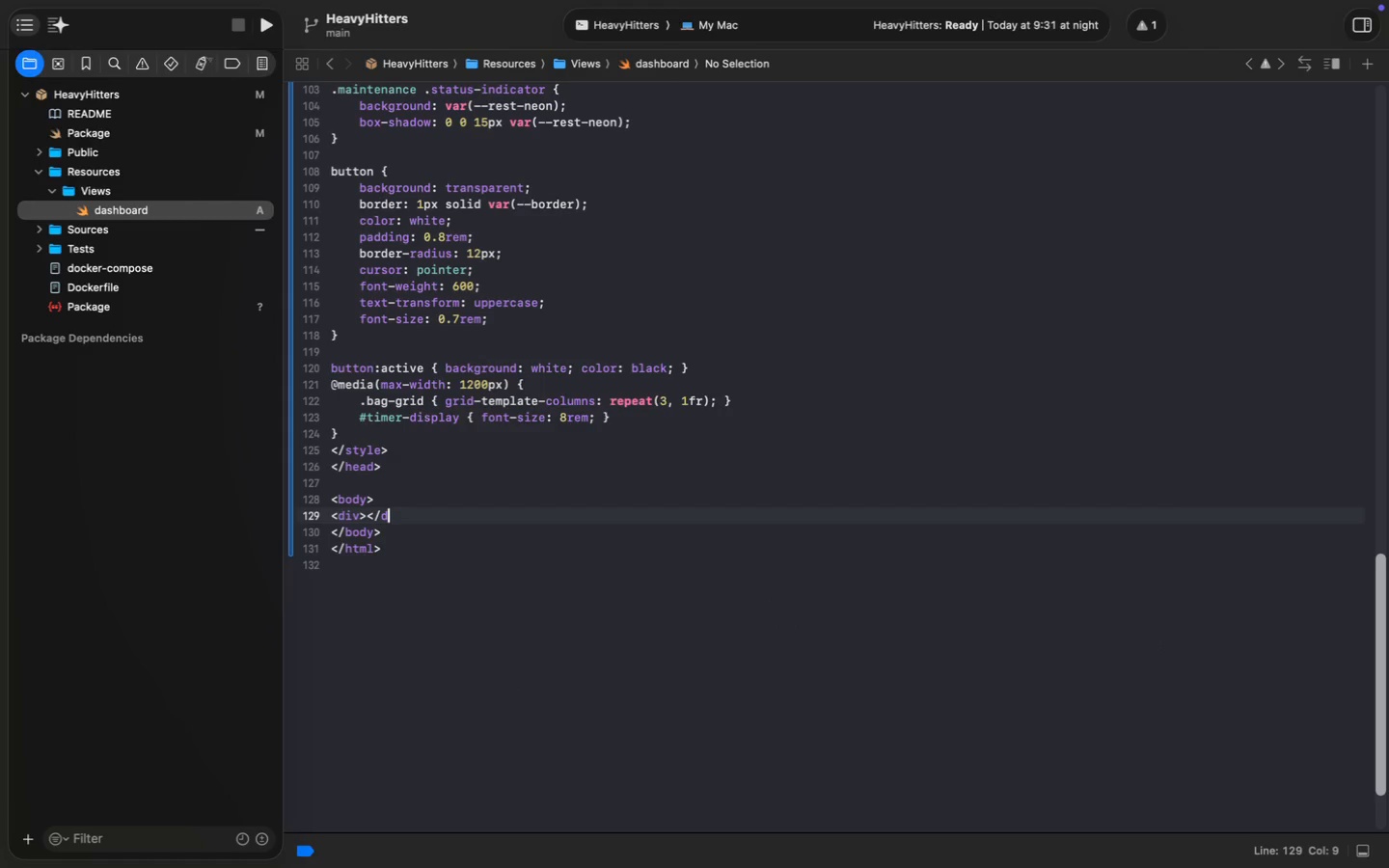 
key(ArrowLeft)
 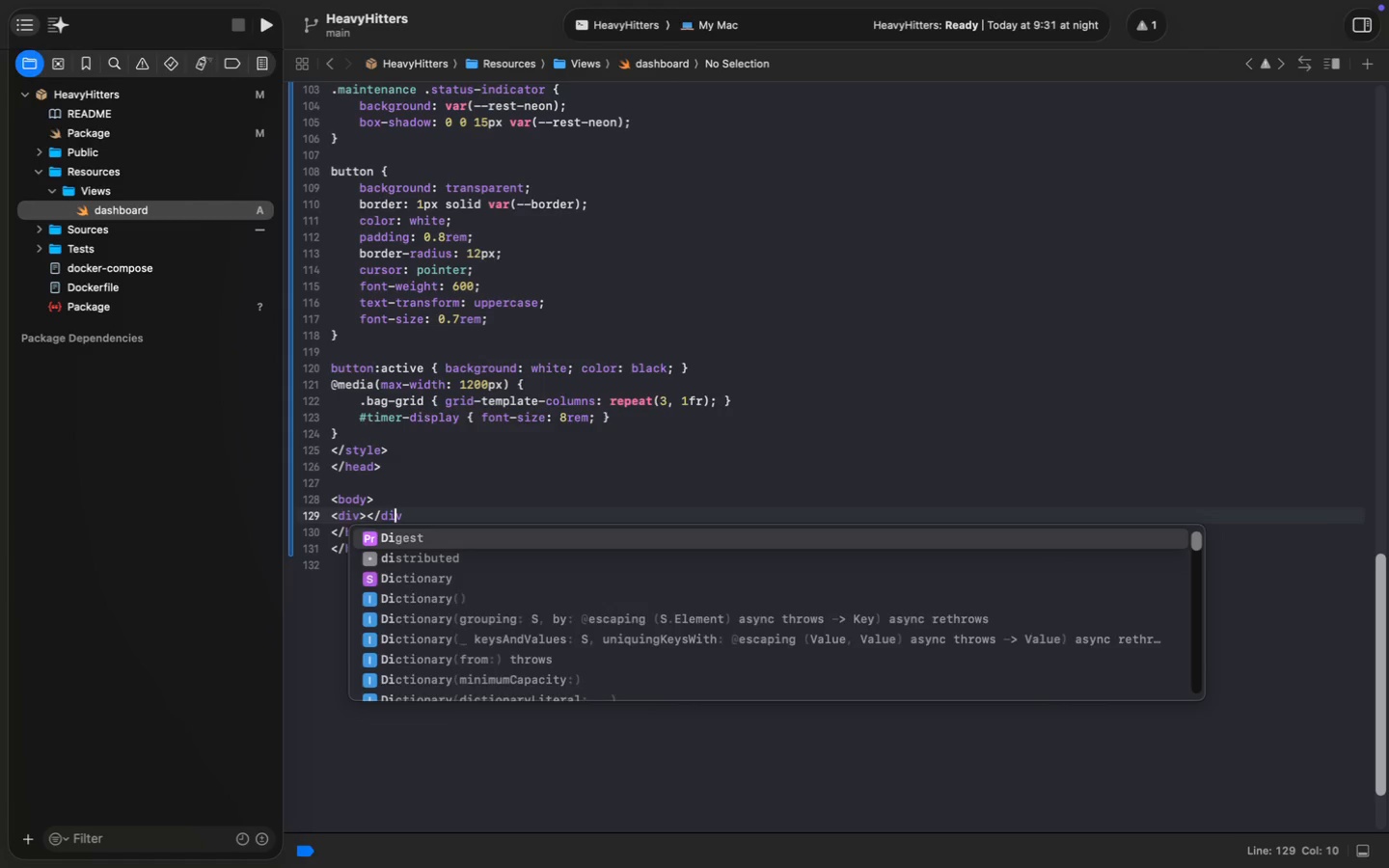 
key(ArrowLeft)
 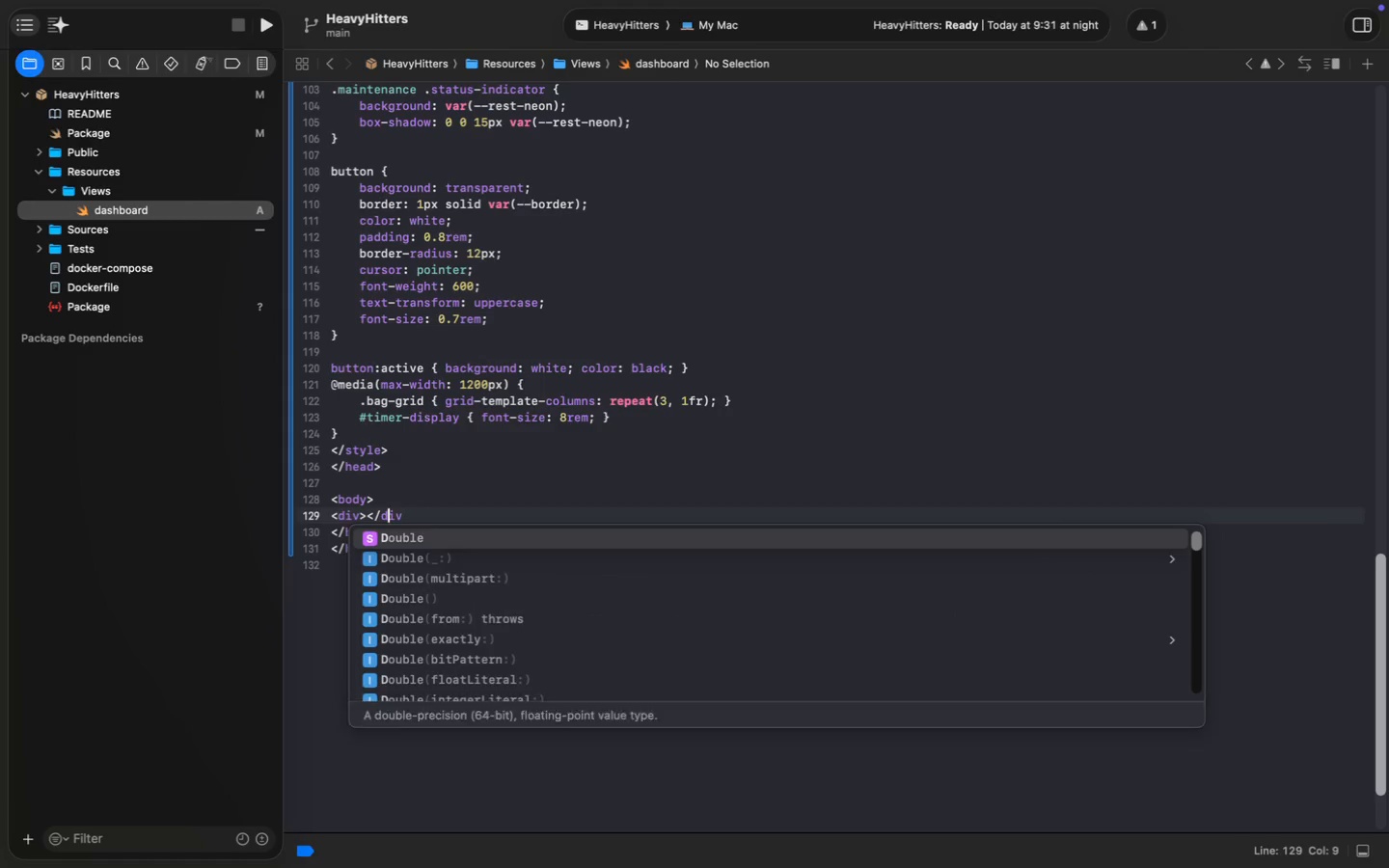 
key(ArrowRight)
 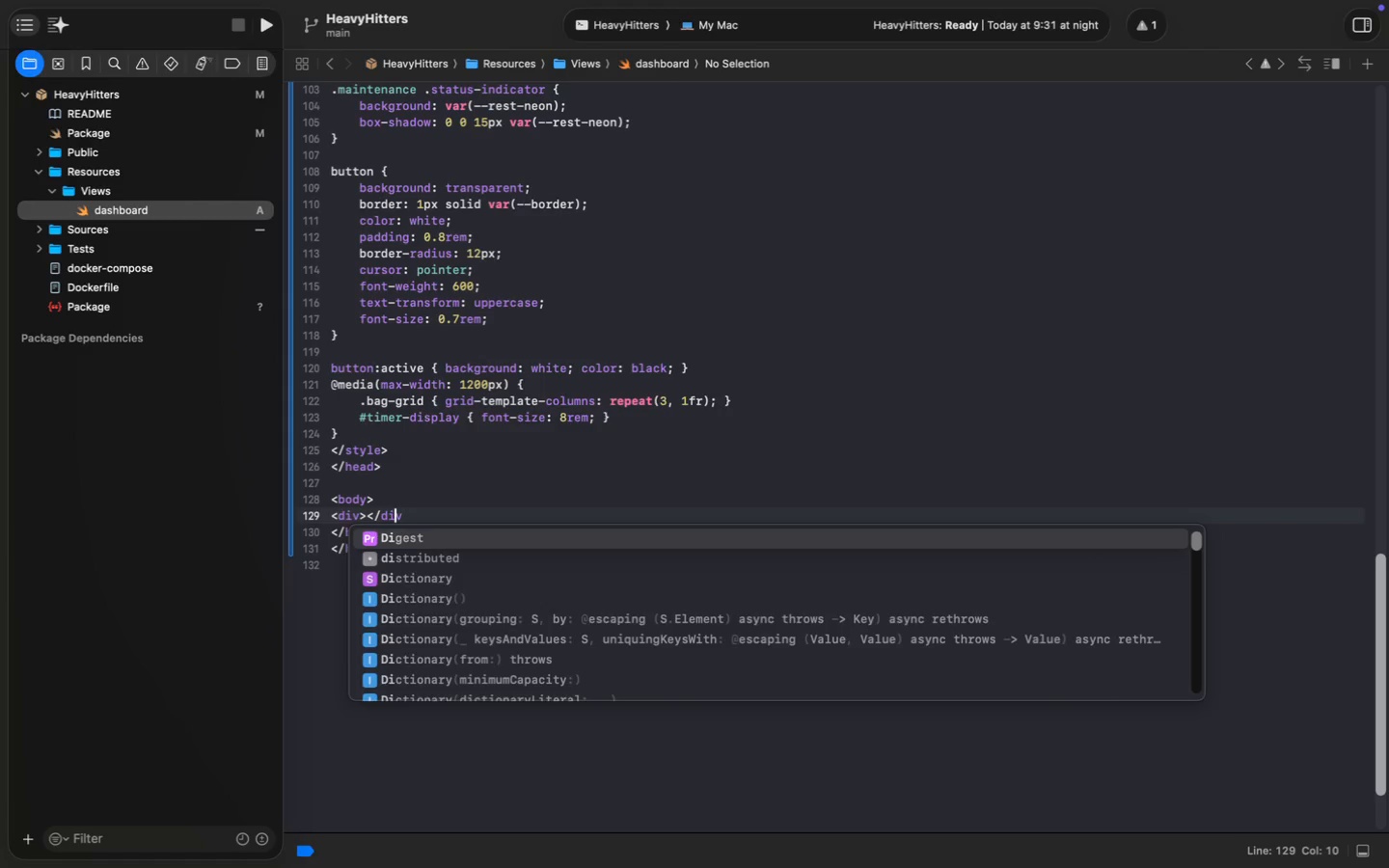 
key(ArrowRight)
 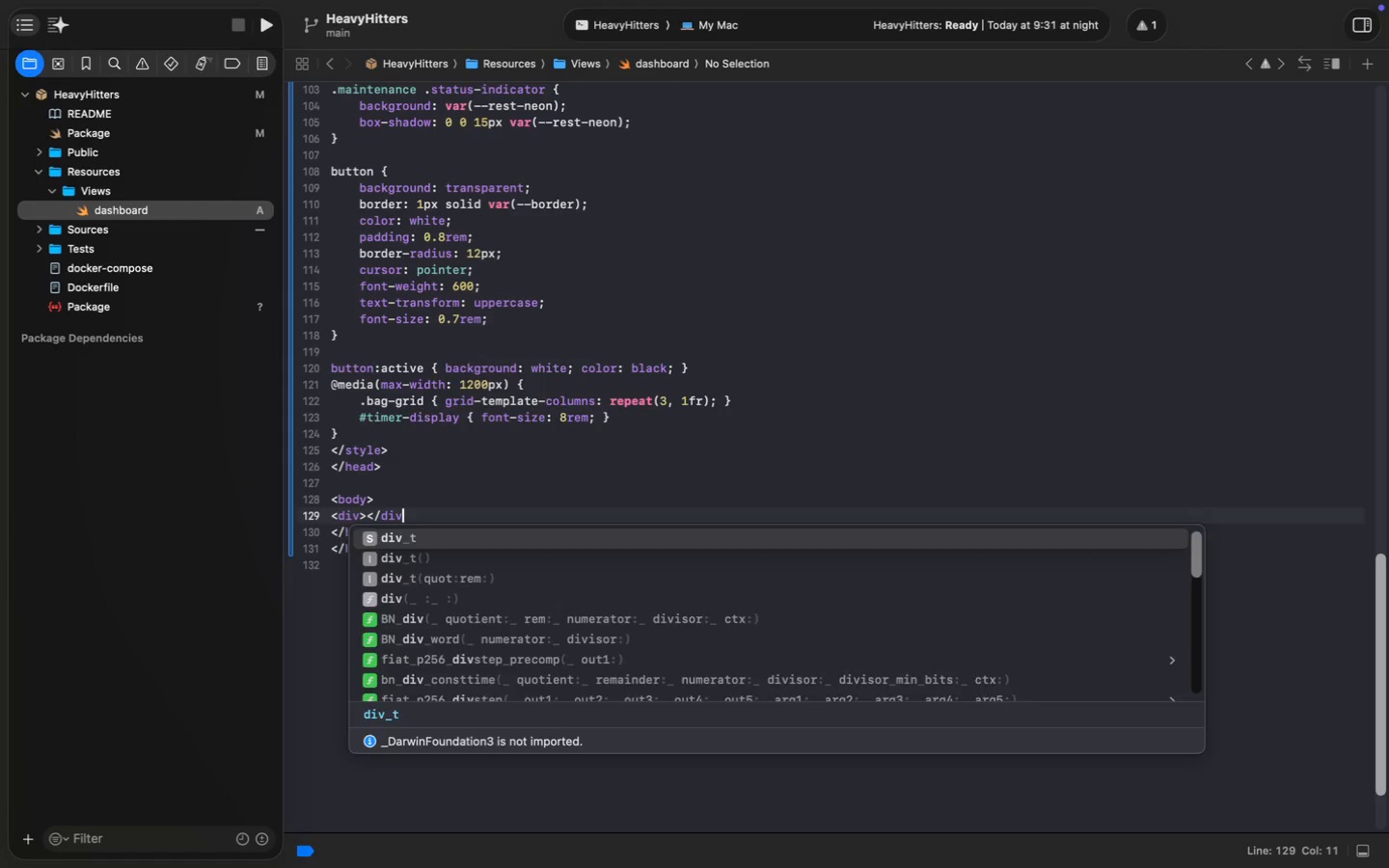 
key(Shift+Period)
 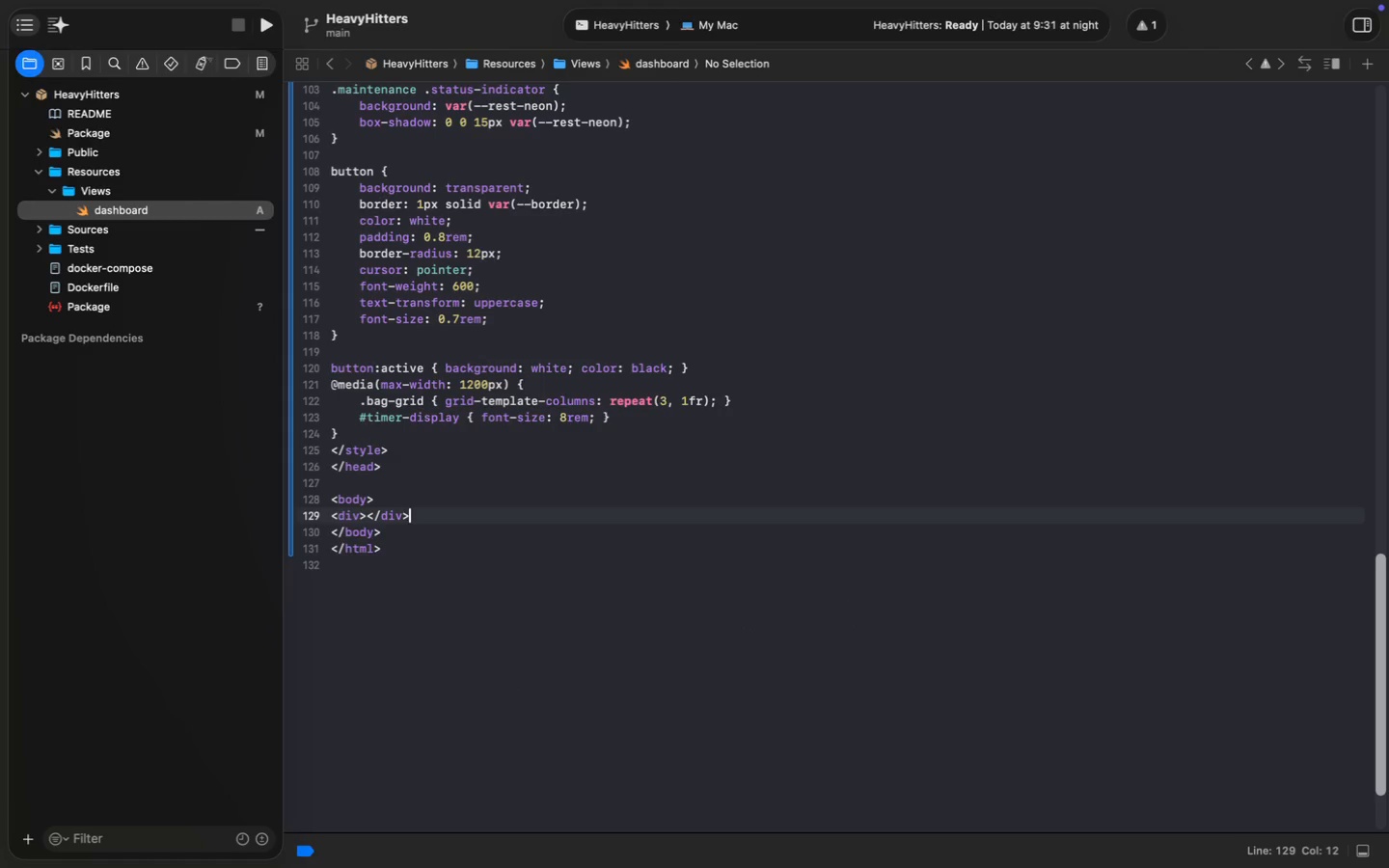 
key(Alt+ArrowLeft)
 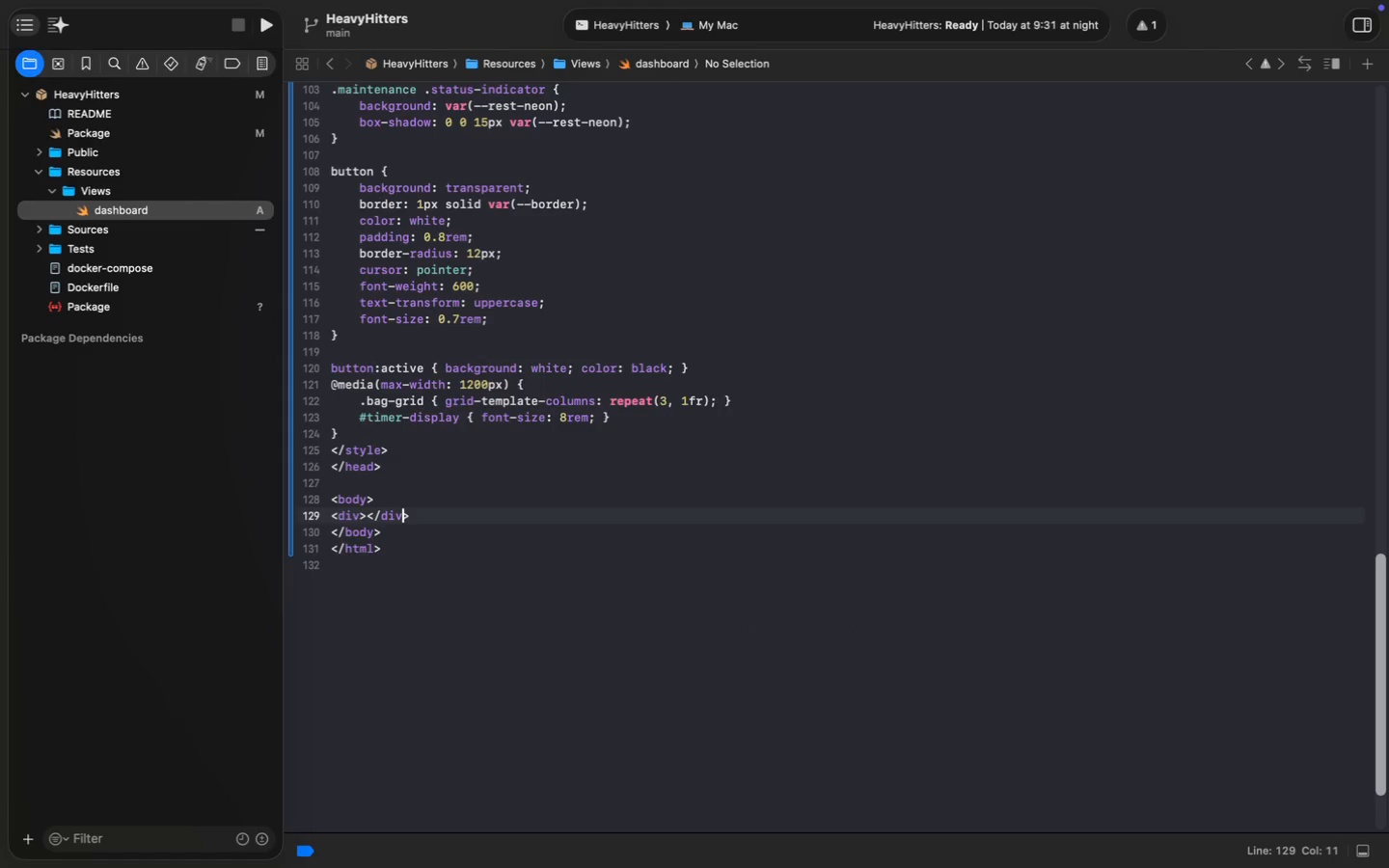 
key(Alt+ArrowLeft)
 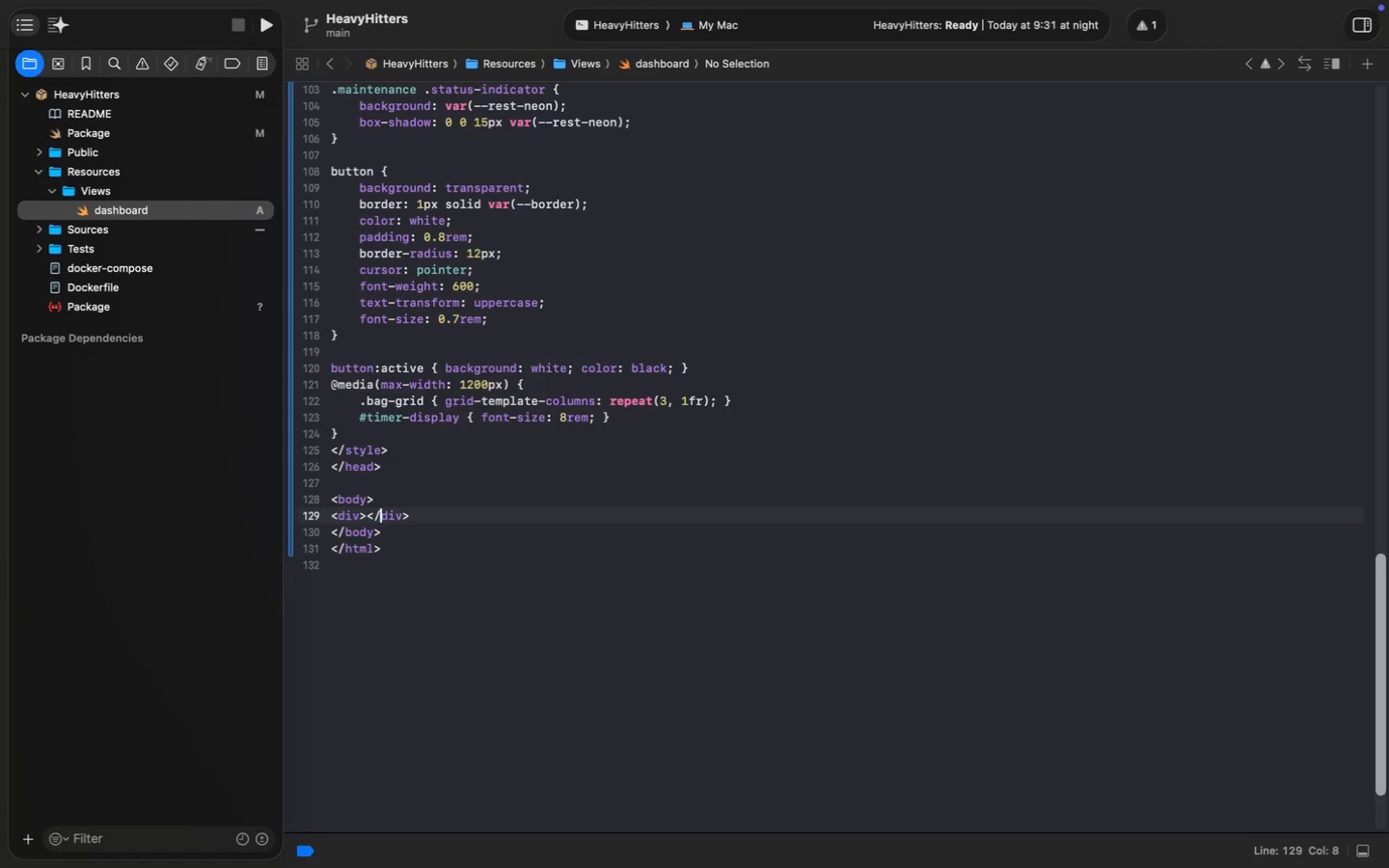 
key(ArrowLeft)
 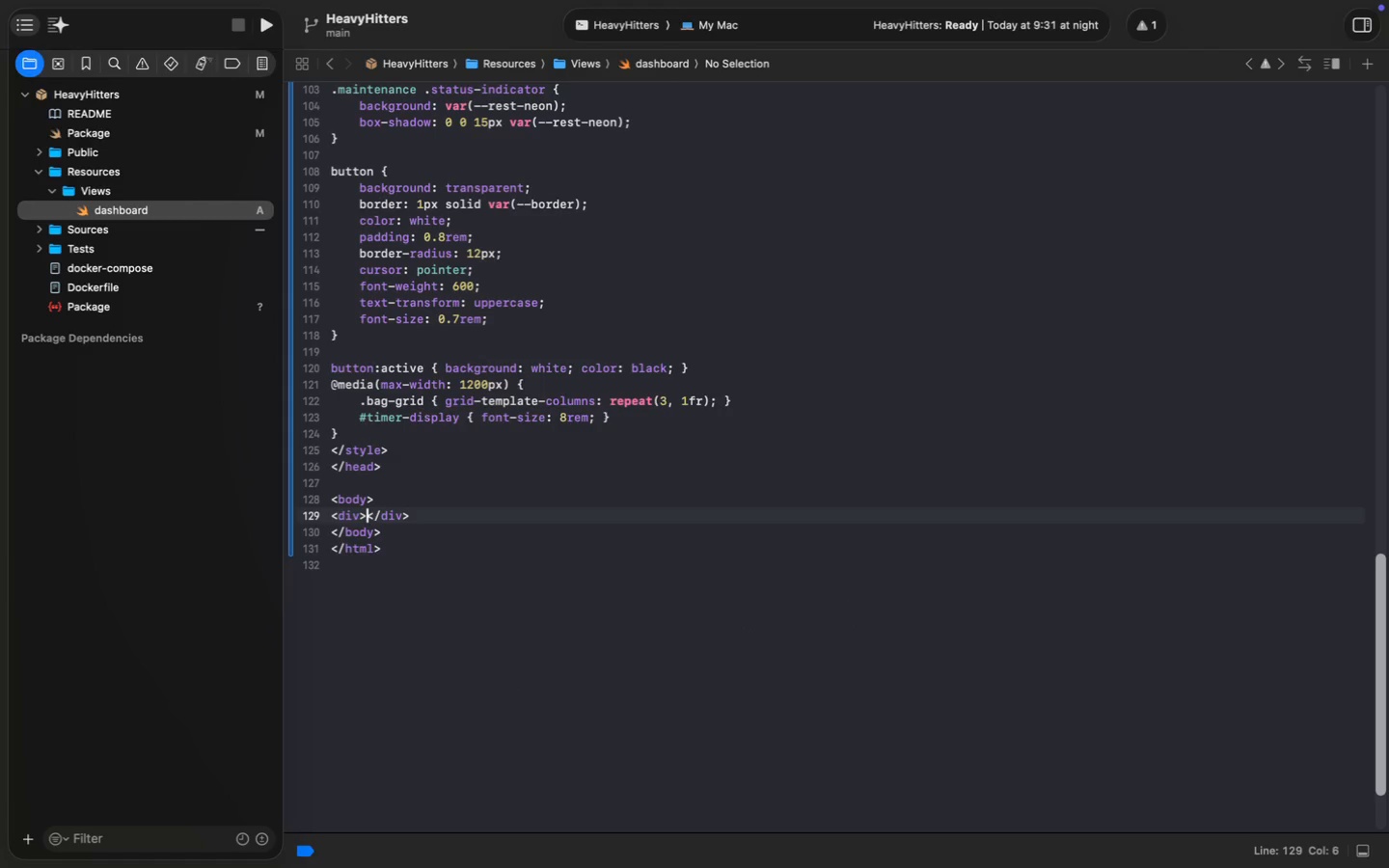 
key(ArrowLeft)
 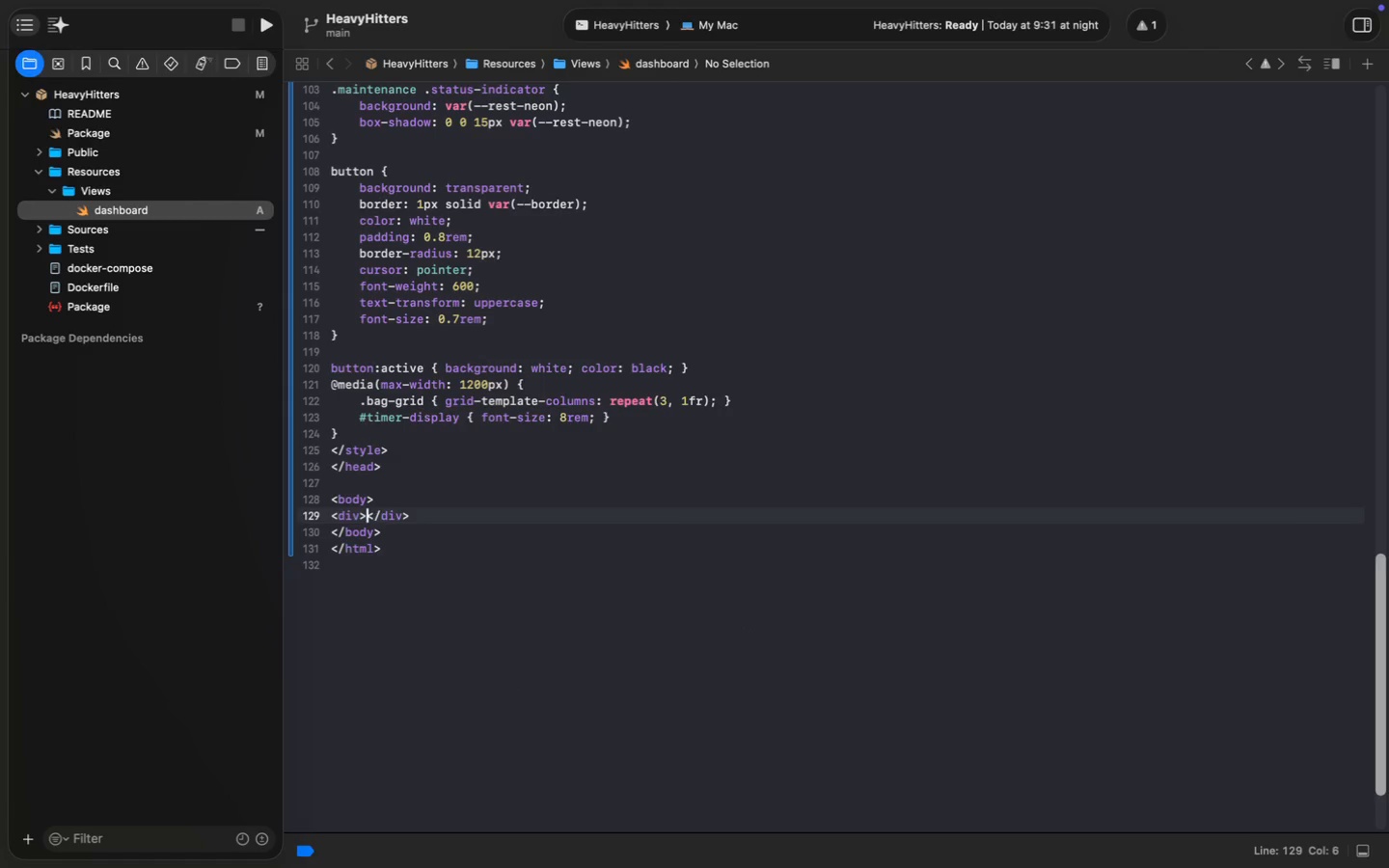 
key(Enter)
 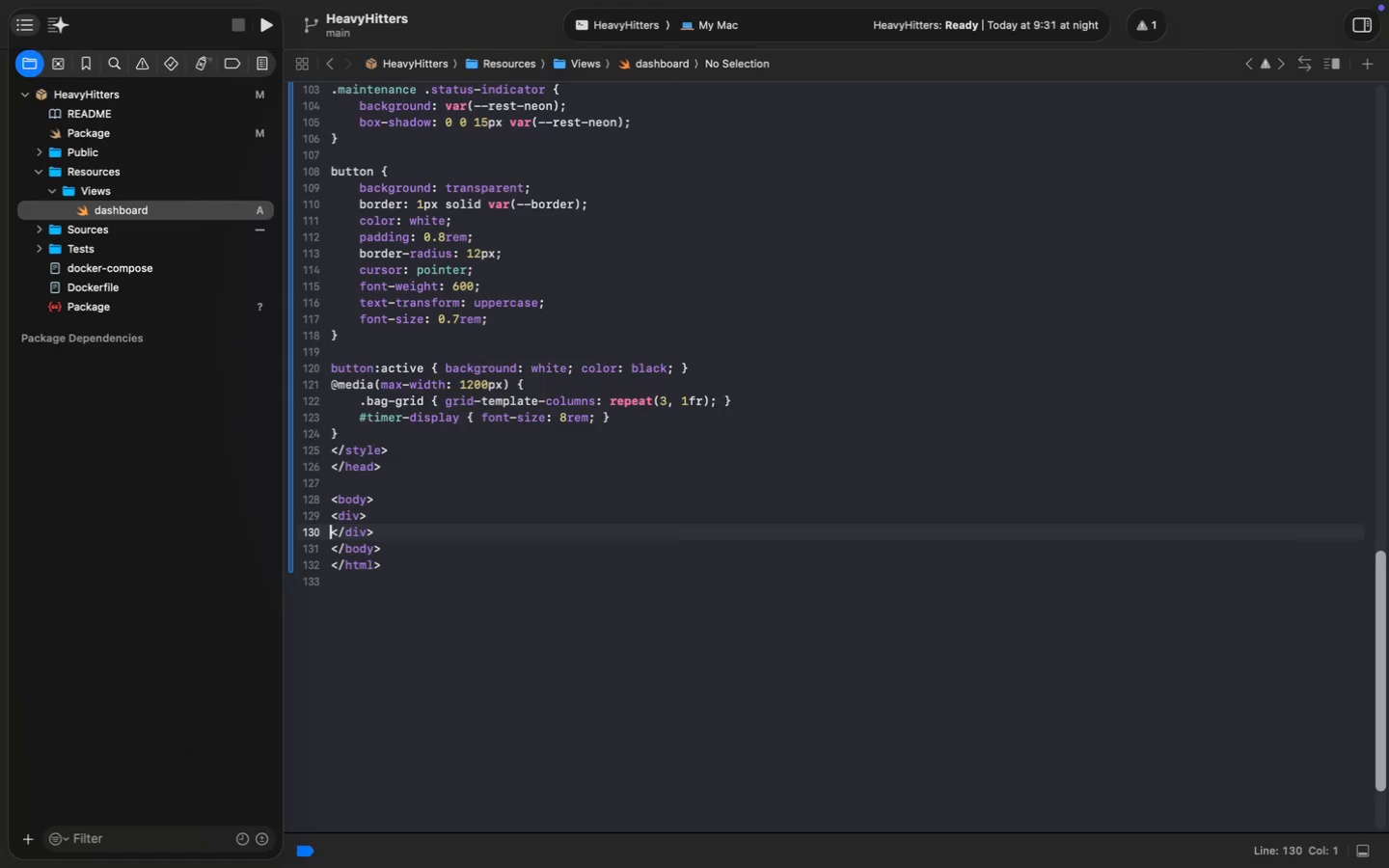 
key(Enter)
 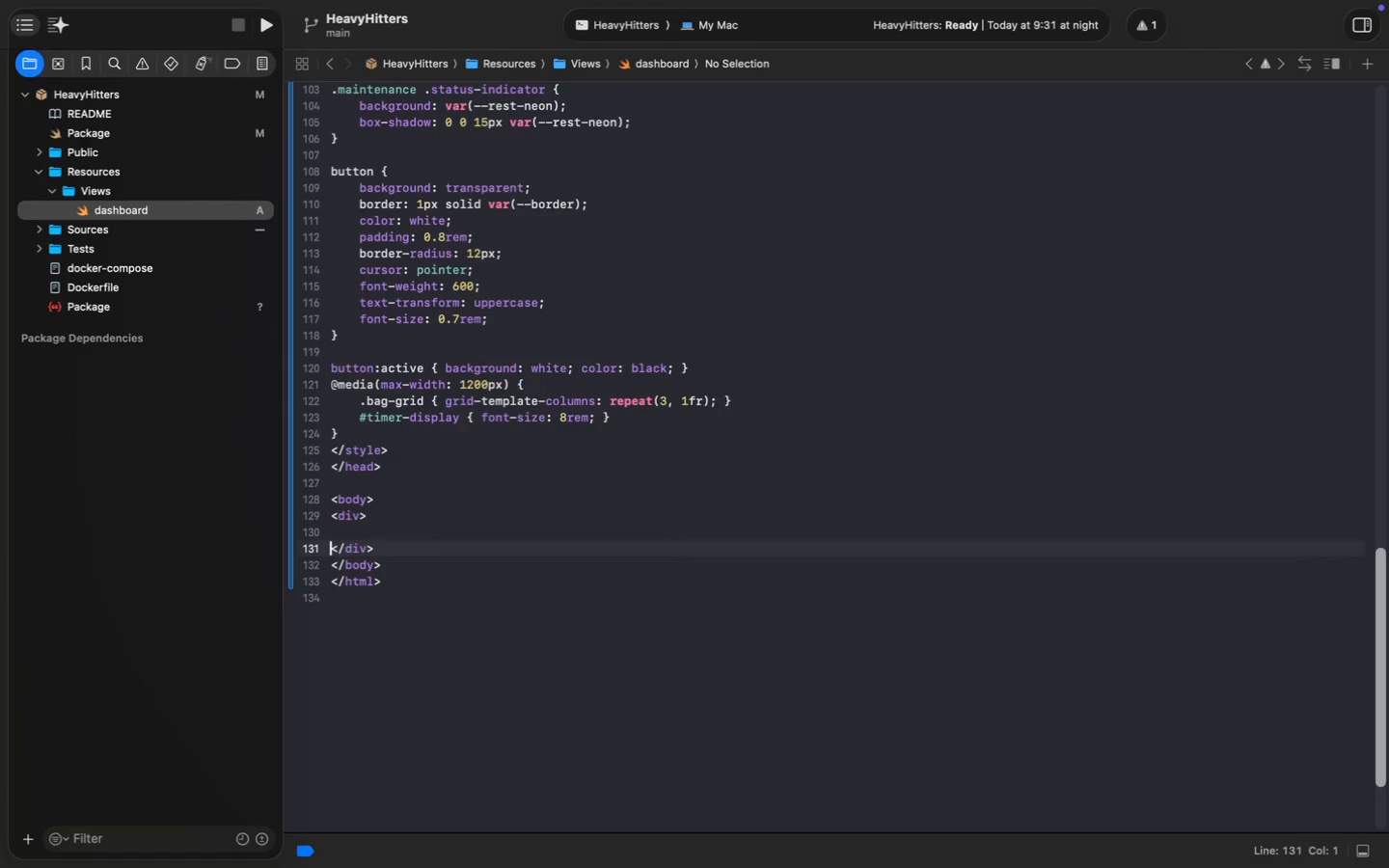 
key(ArrowUp)
 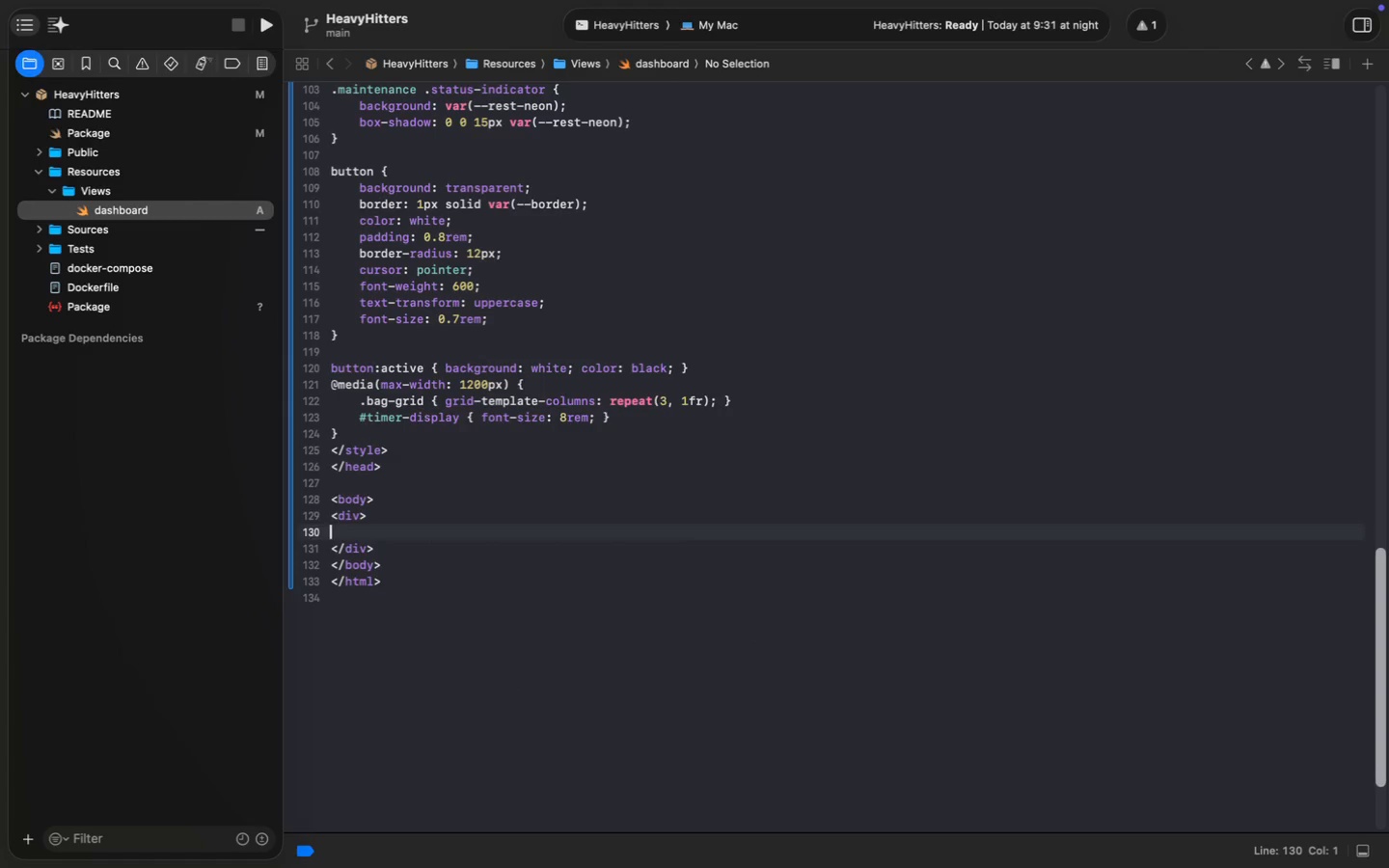 
key(ArrowUp)
 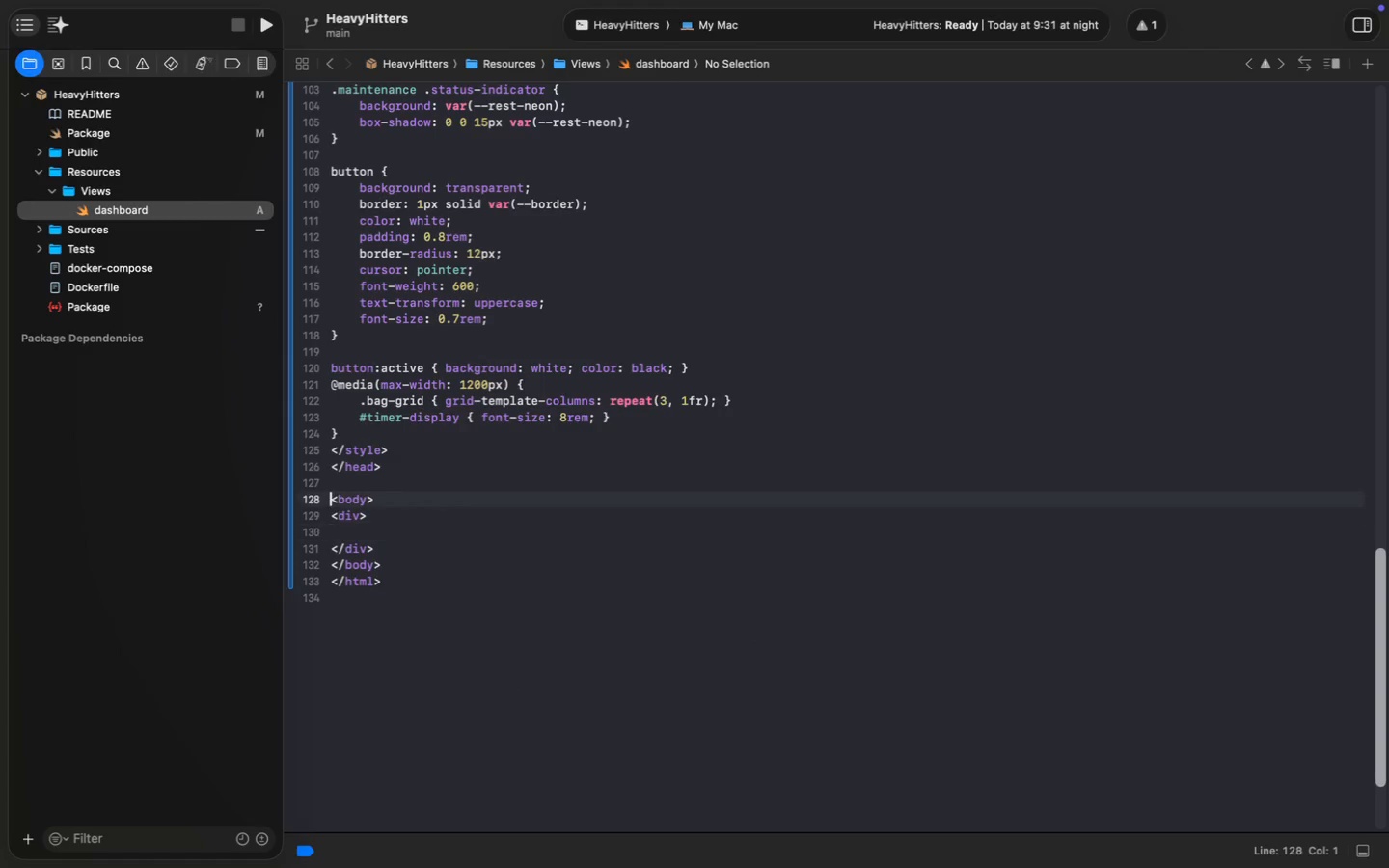 
key(ArrowUp)
 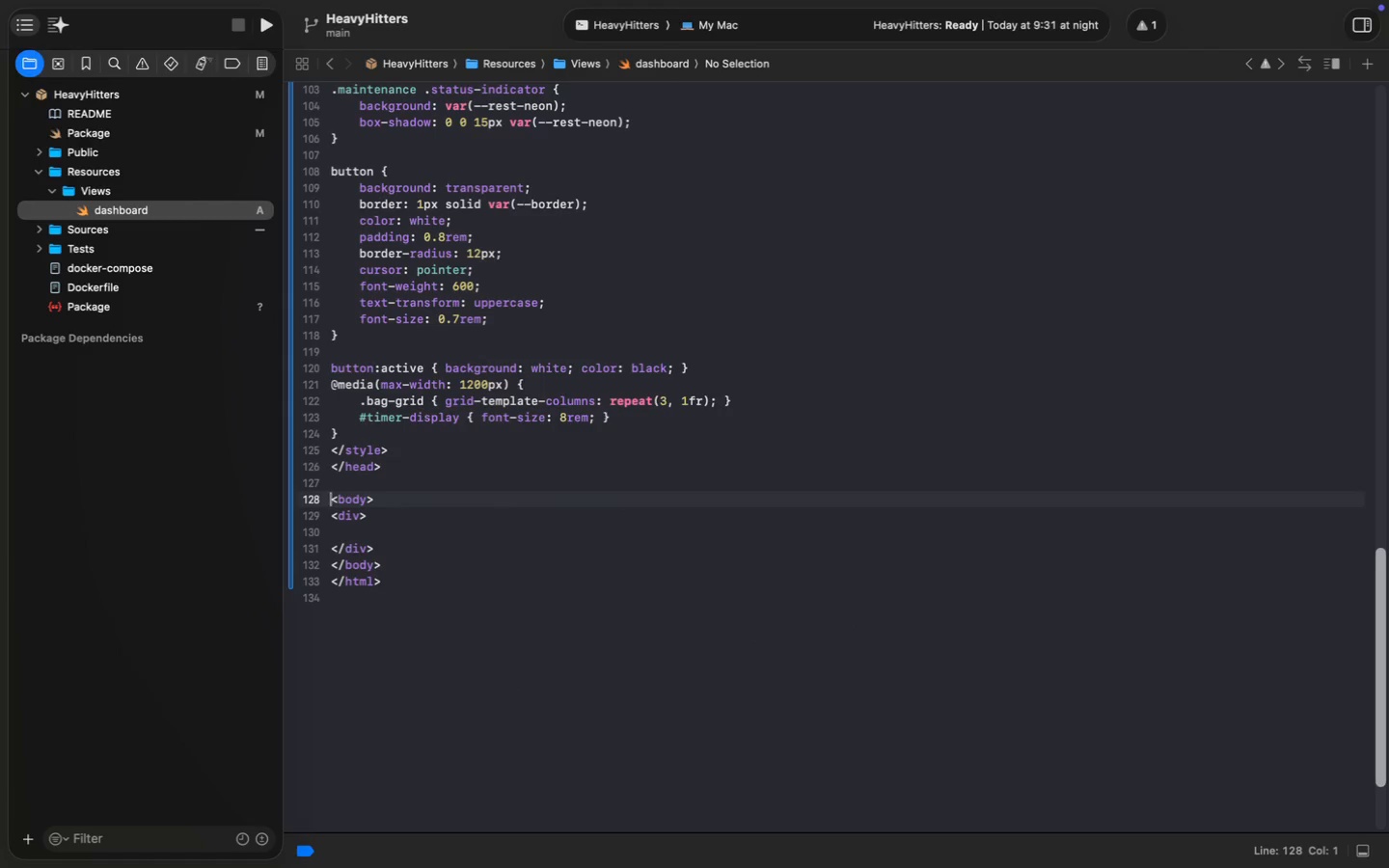 
key(Alt+ArrowRight)
 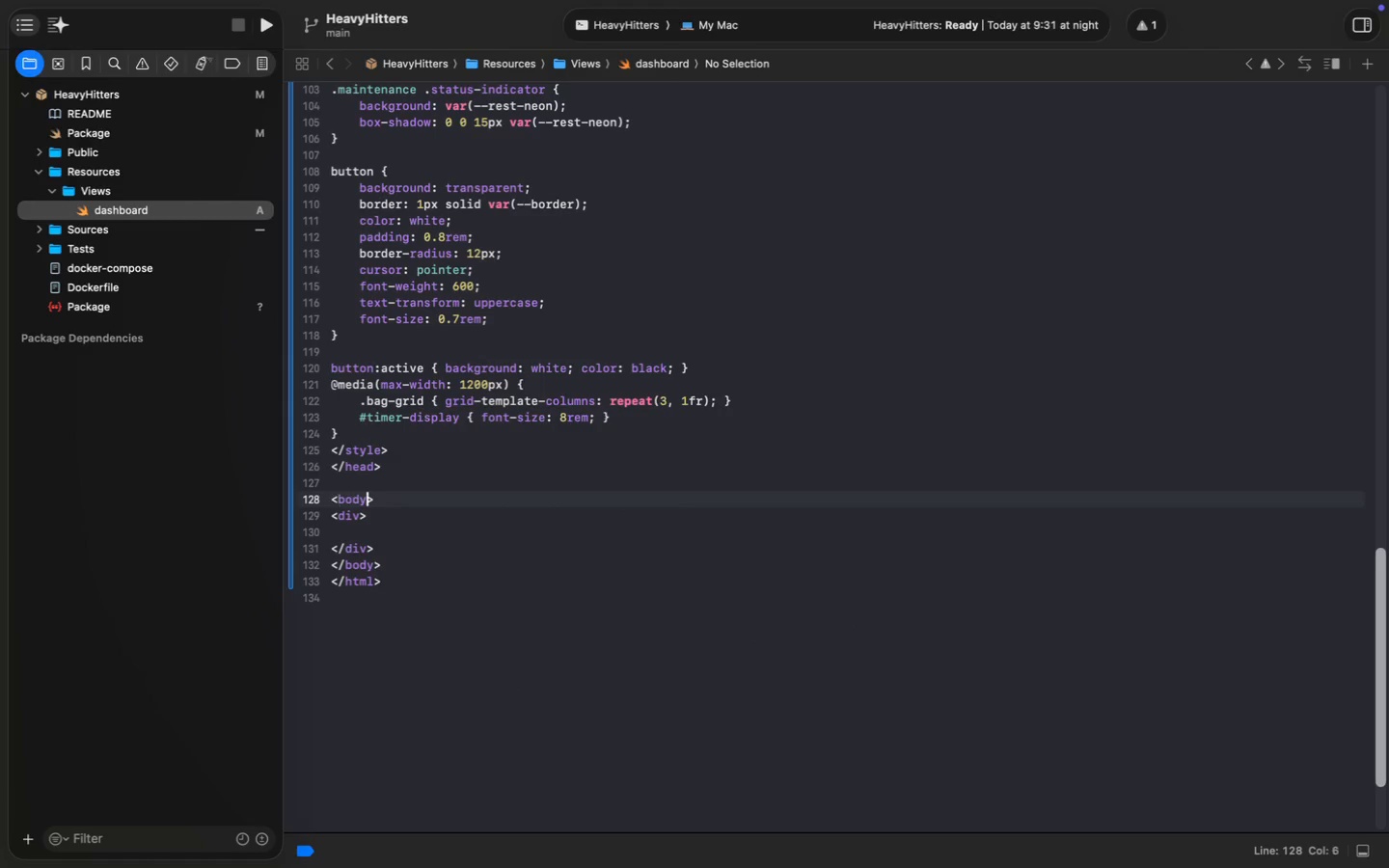 
key(Alt+ArrowRight)
 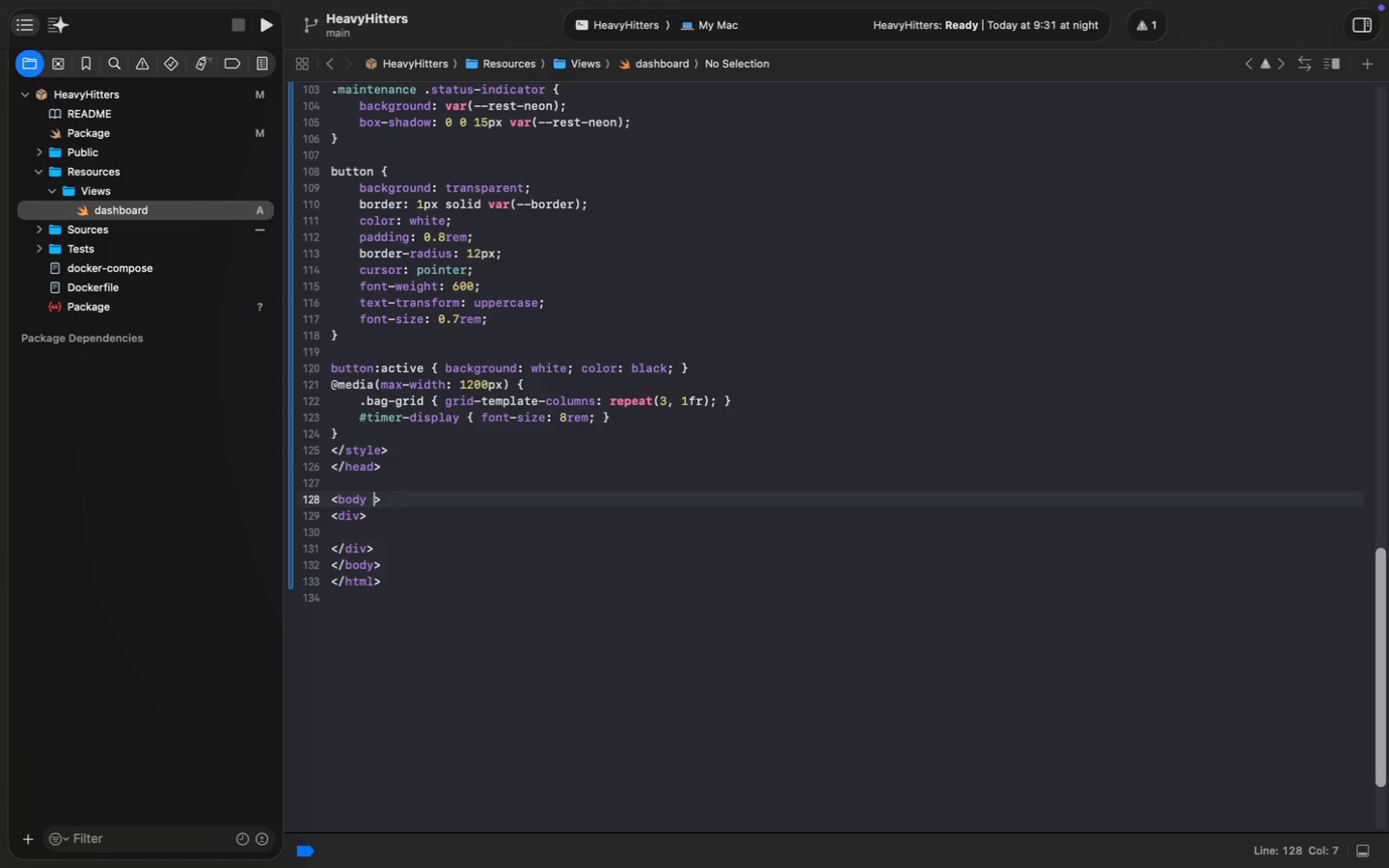 
type( id="")
 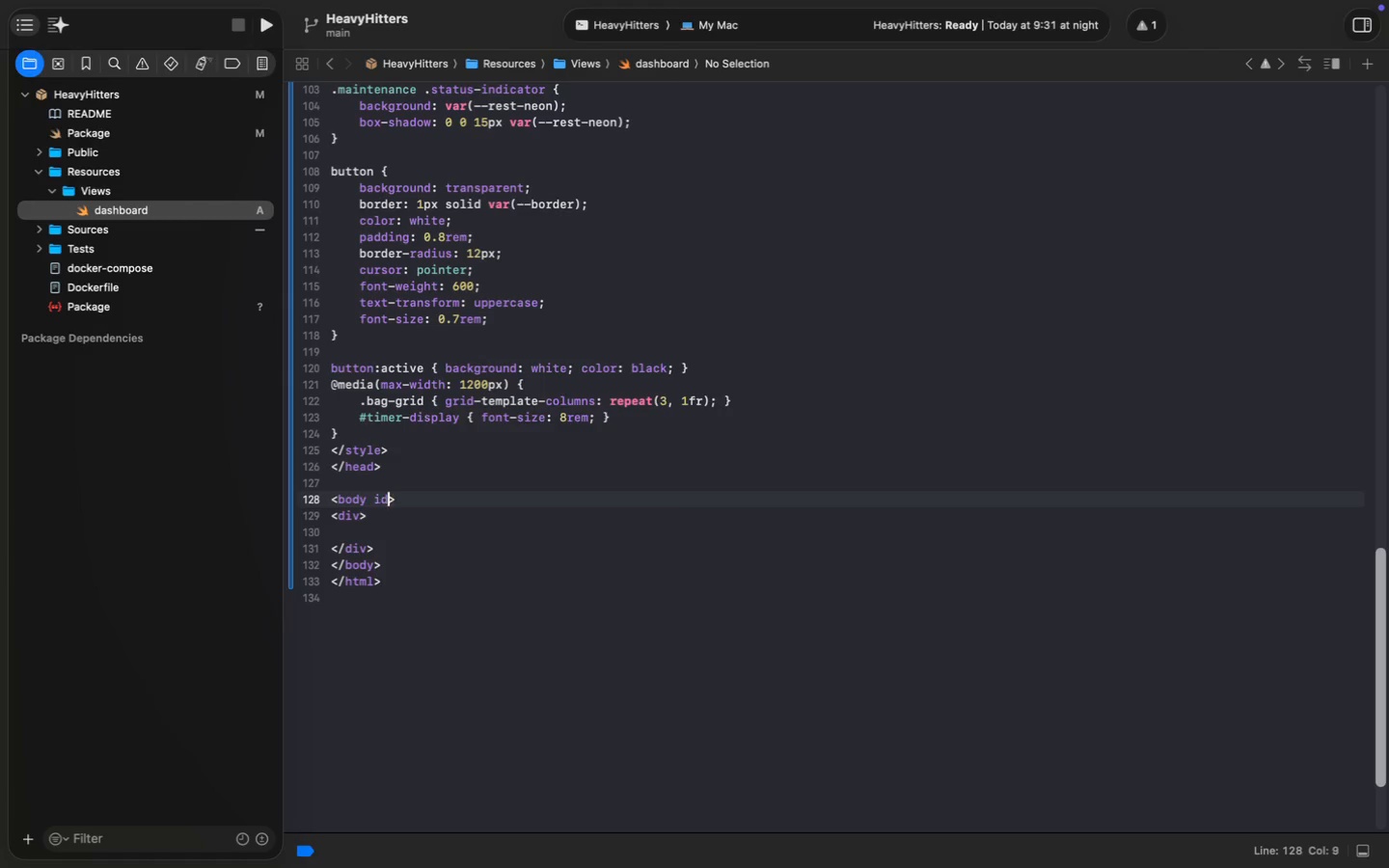 
 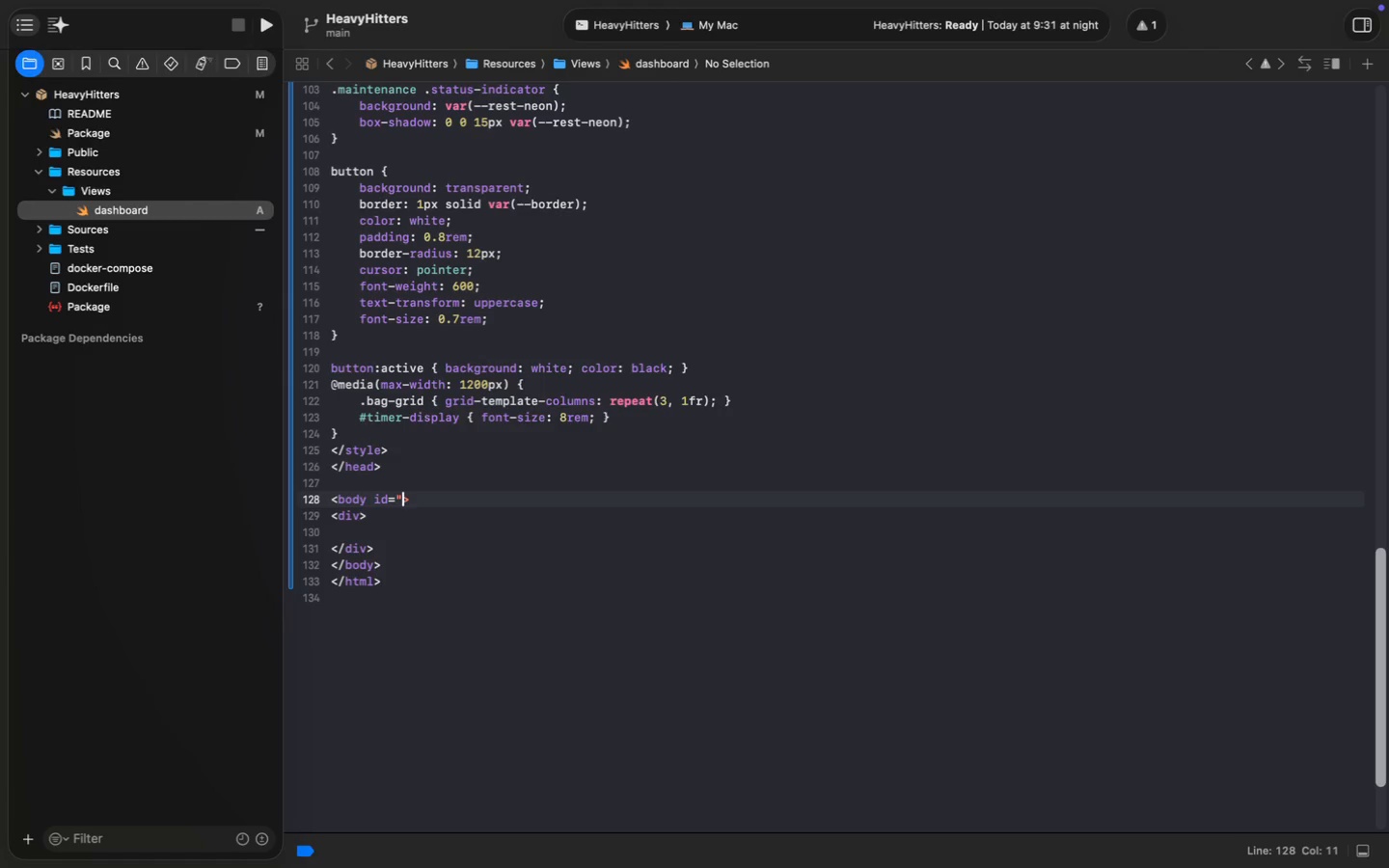 
key(ArrowLeft)
 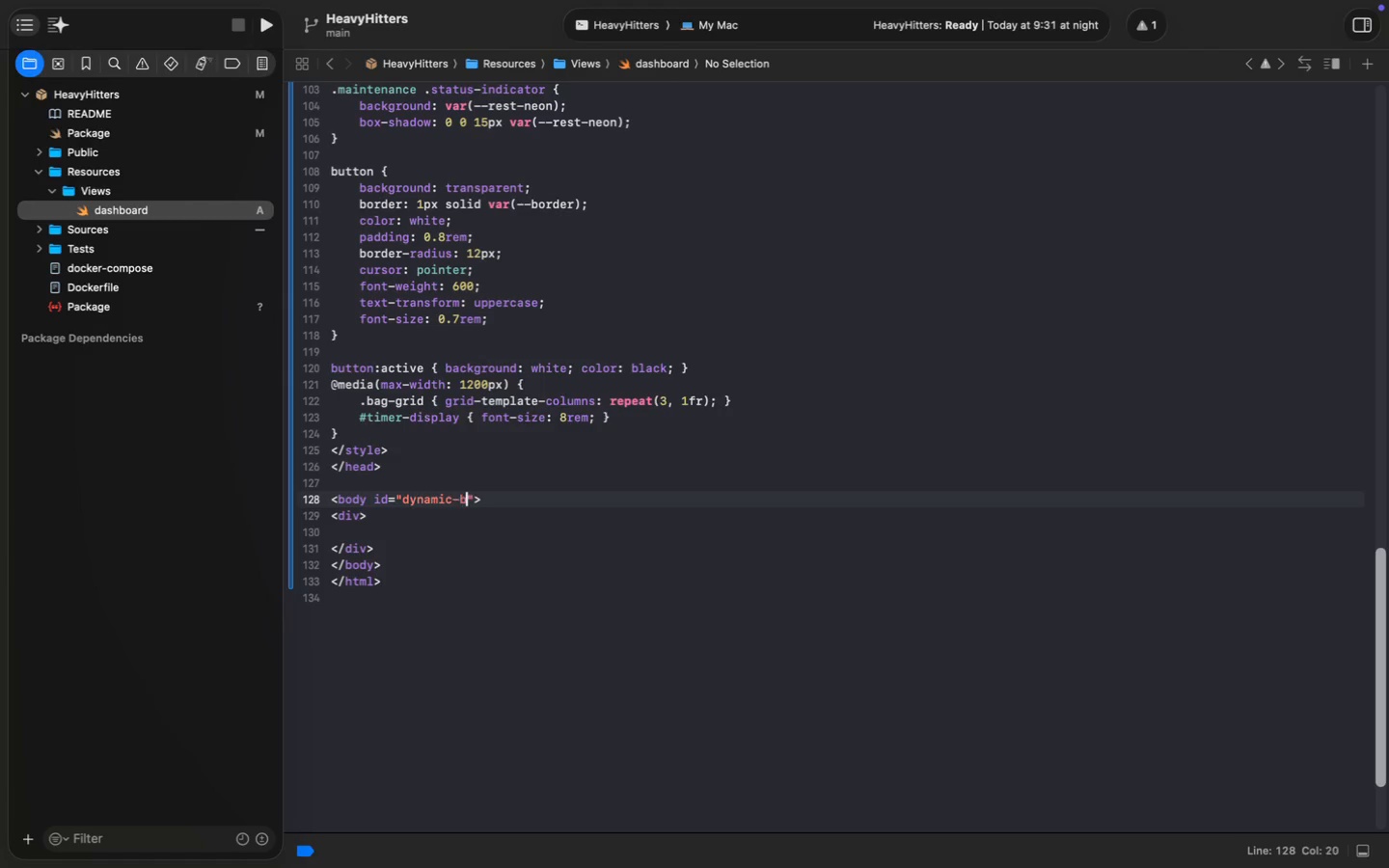 
type(dynamic-bg)
 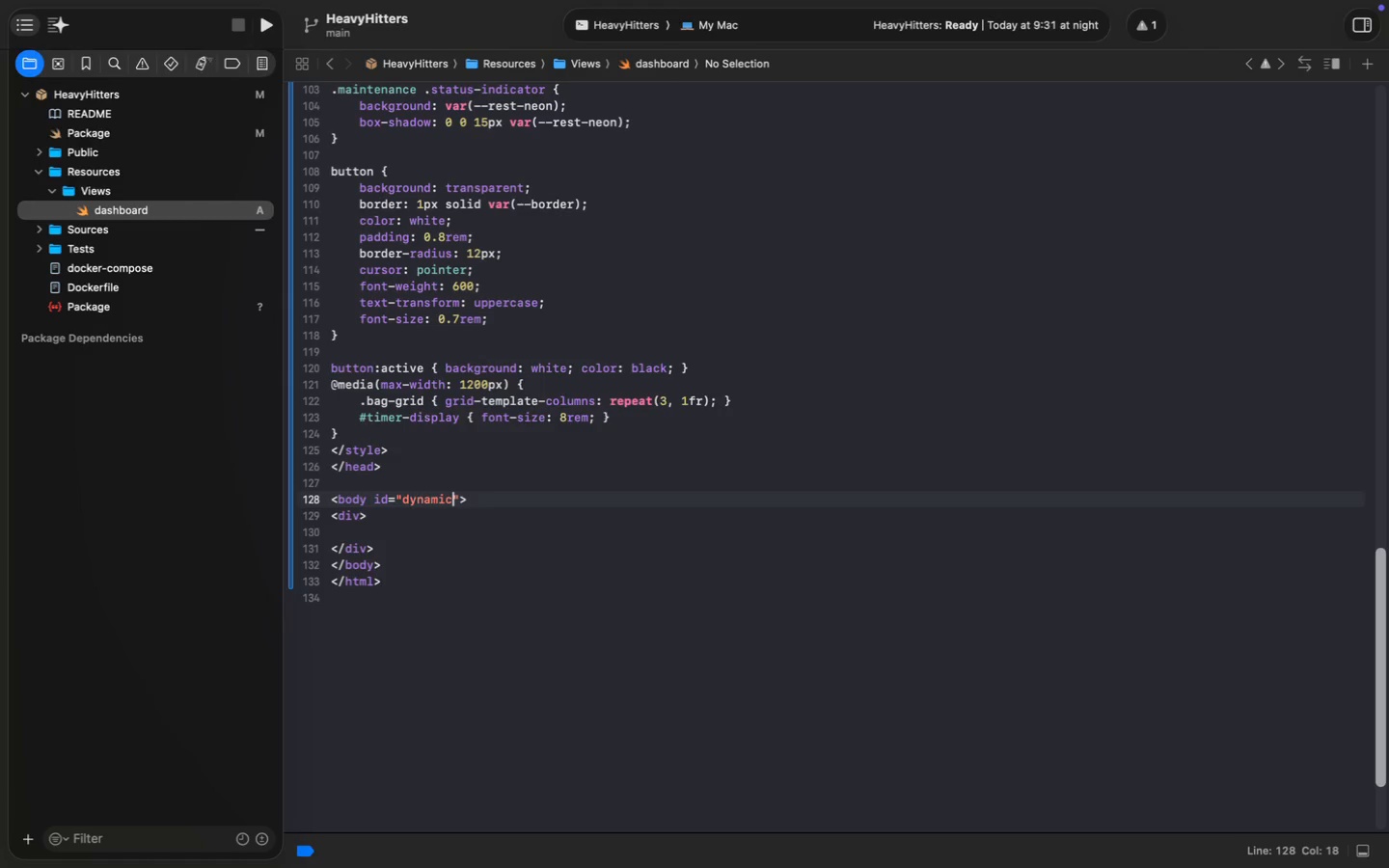 
key(ArrowDown)
 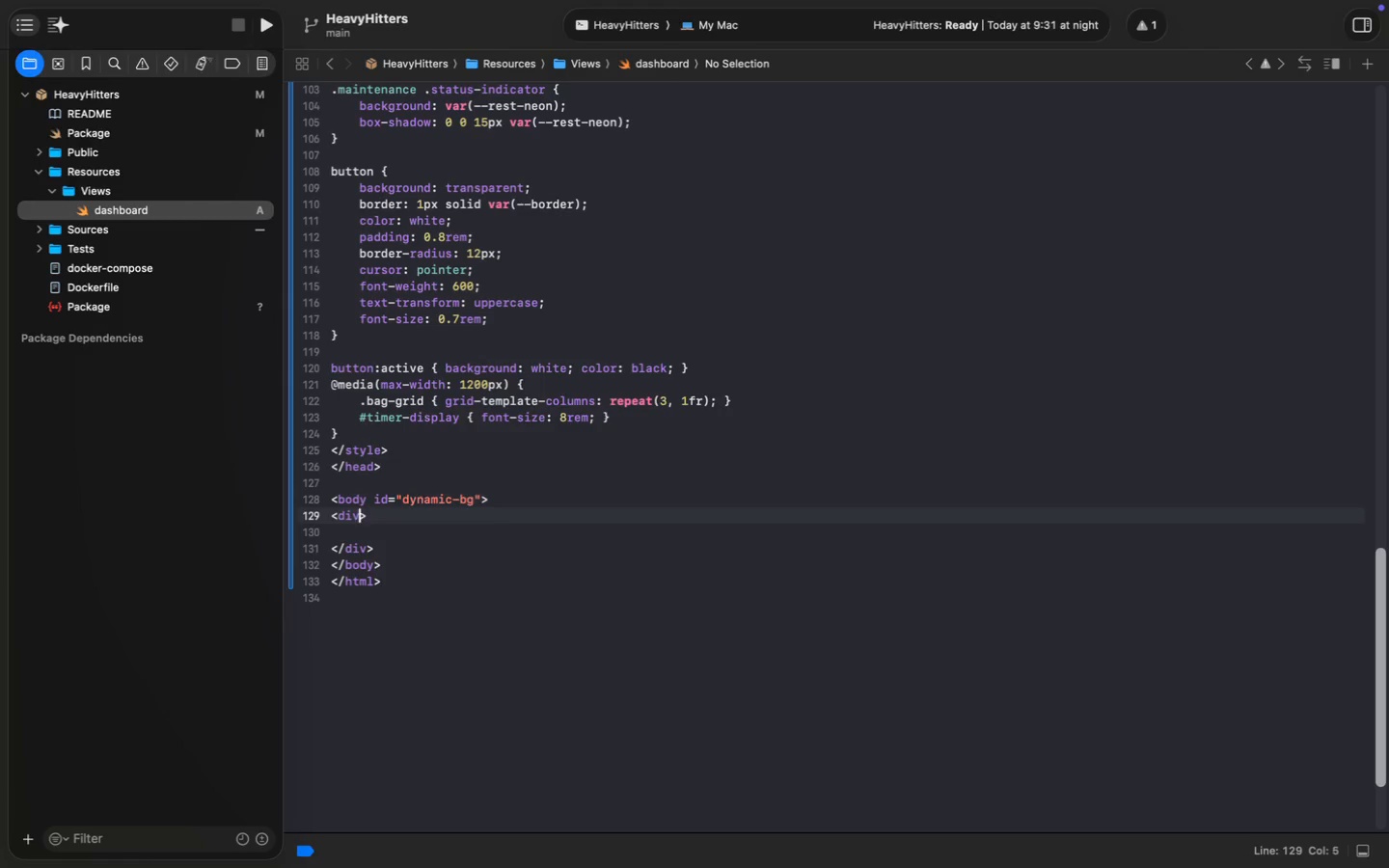 
key(ArrowLeft)
 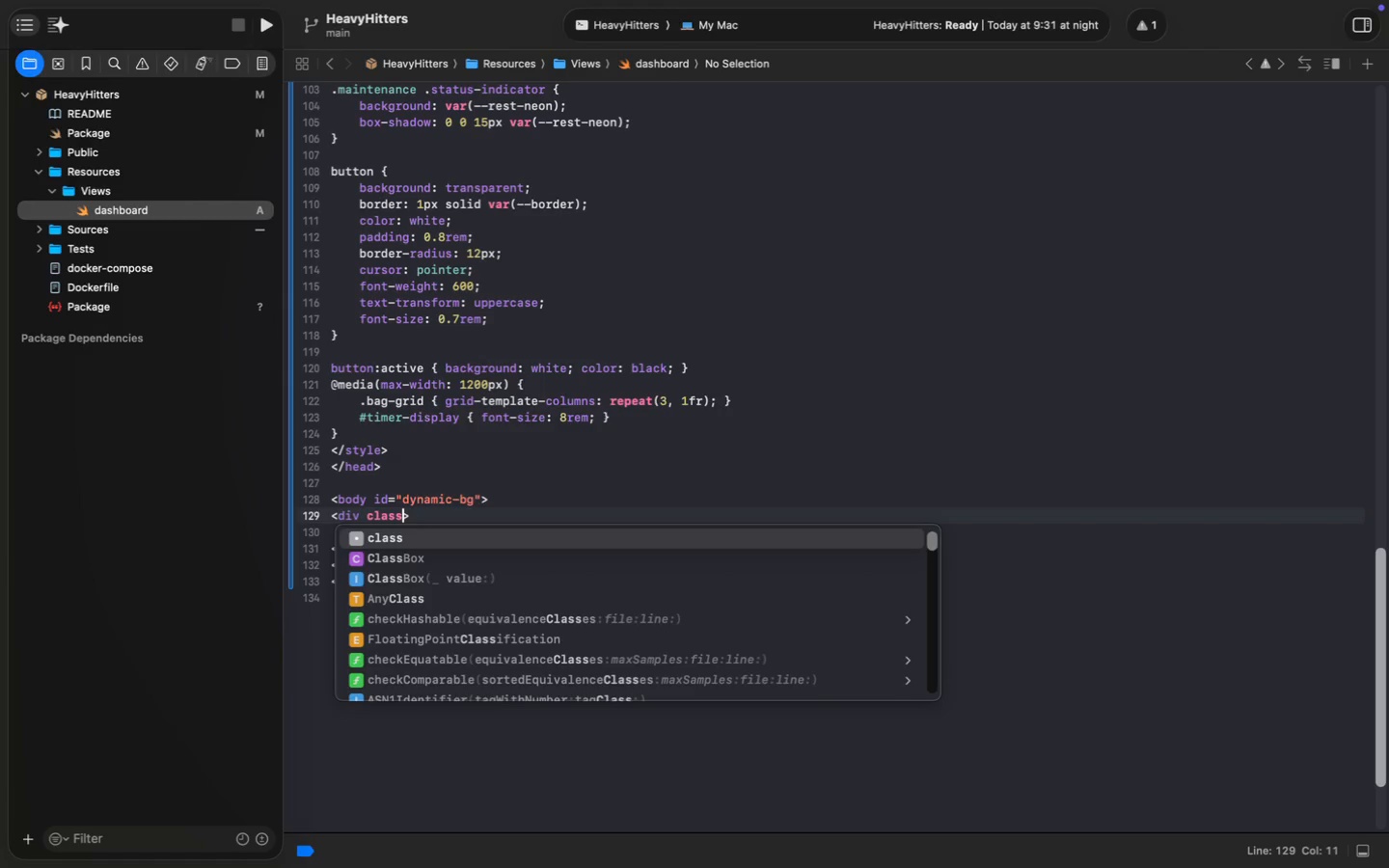 
type( class="main-container)
 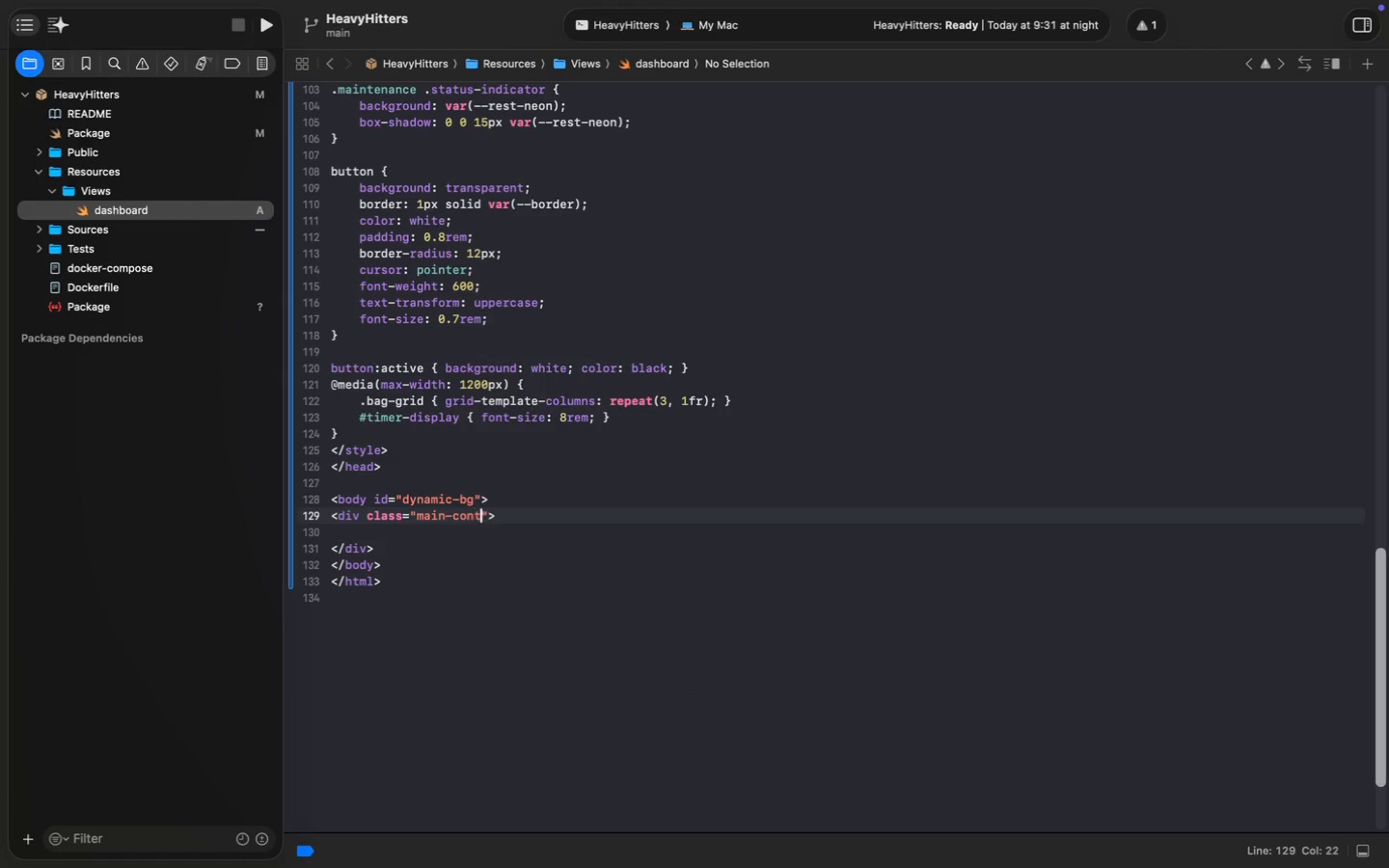 
key(ArrowRight)
 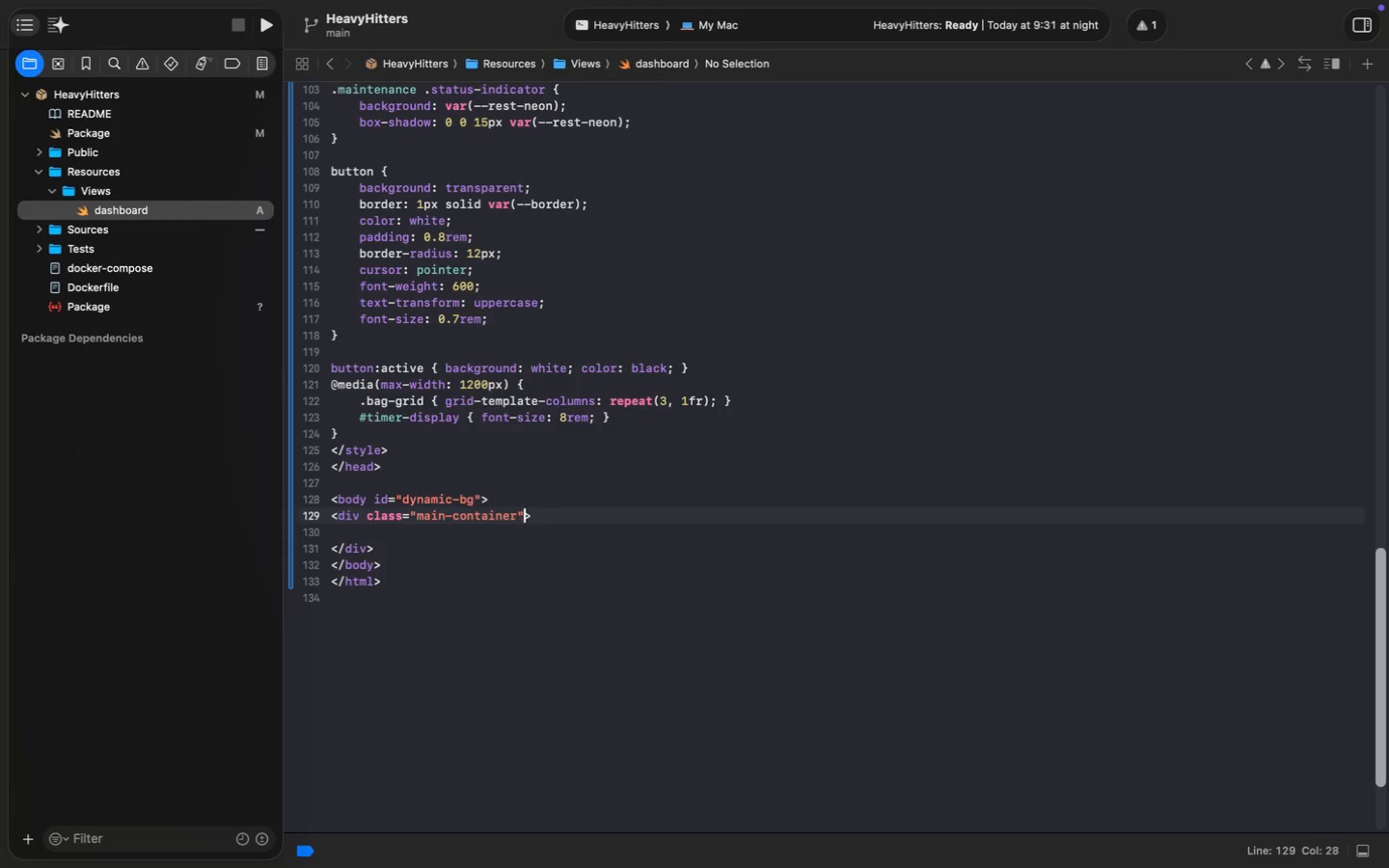 
key(ArrowRight)
 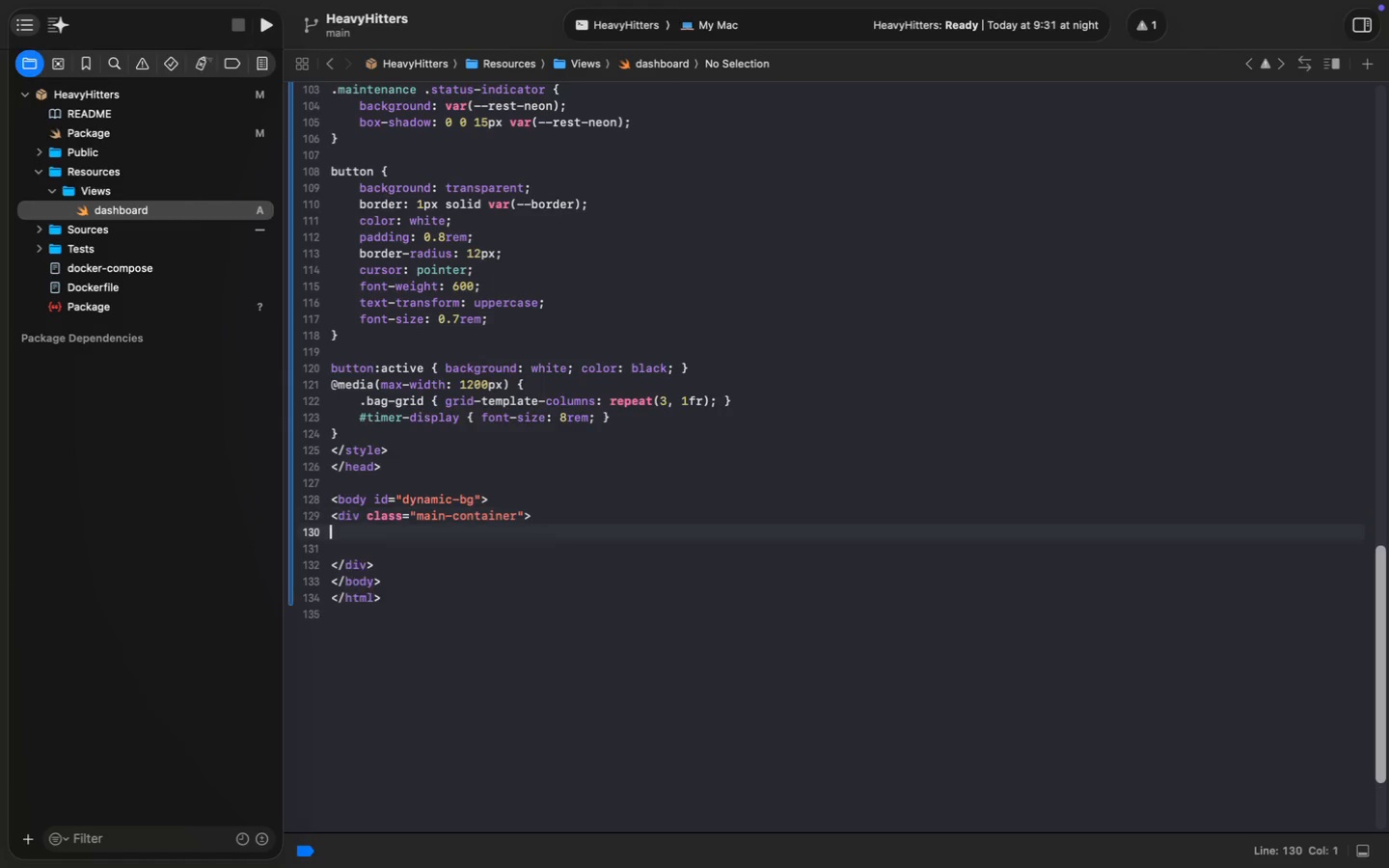 
key(Enter)
 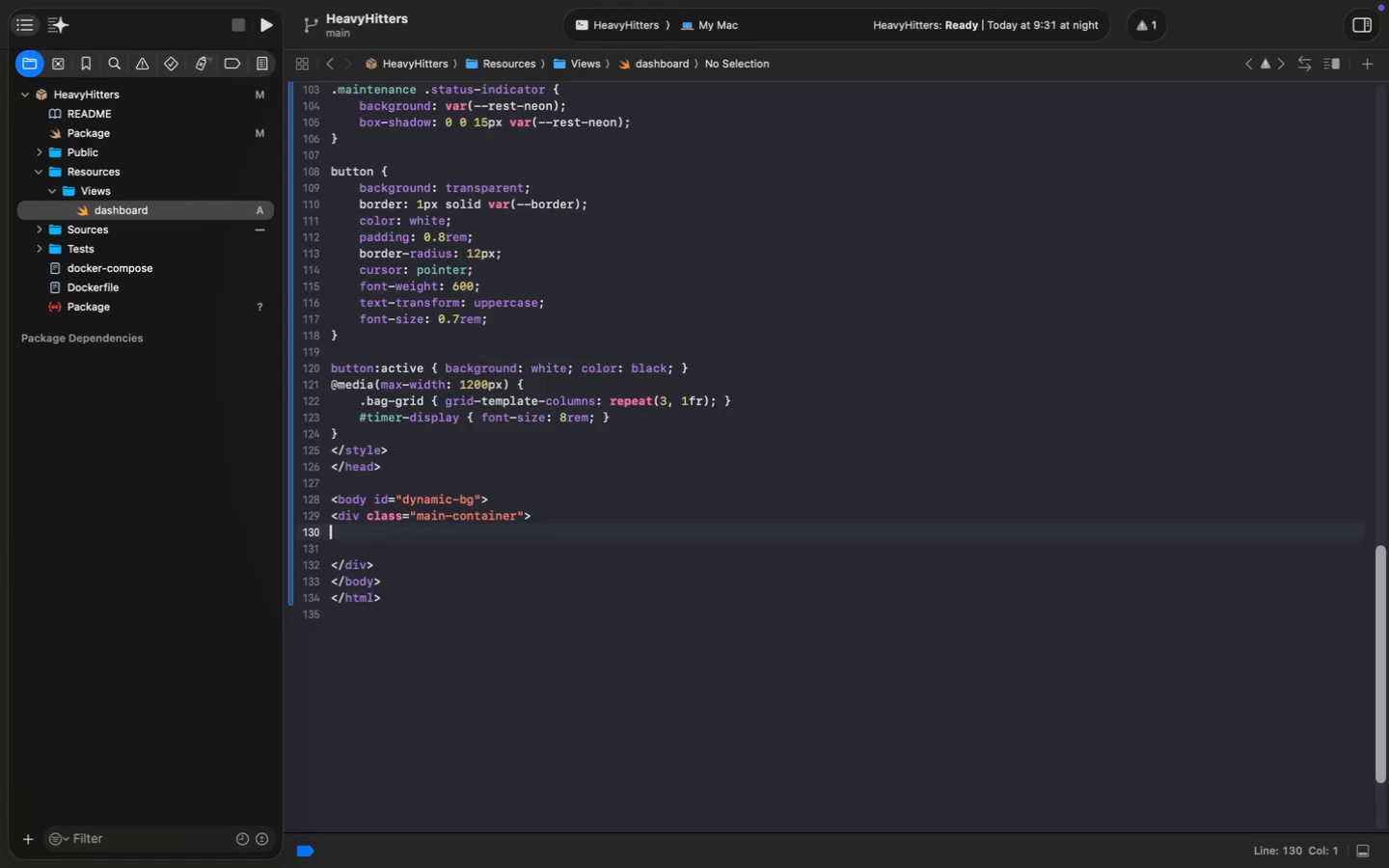 
type(<div></div>)
 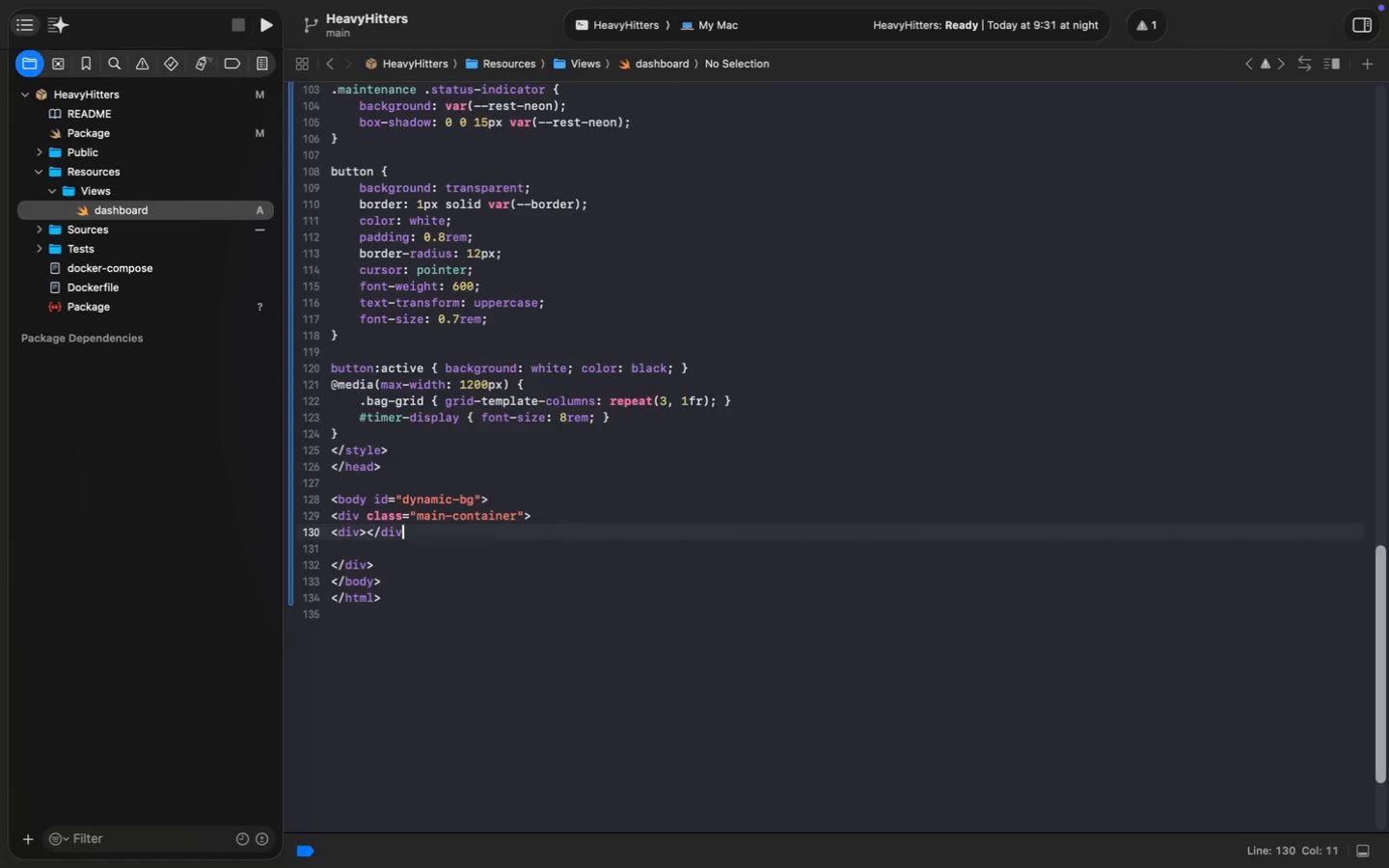 
key(Alt+ArrowLeft)
 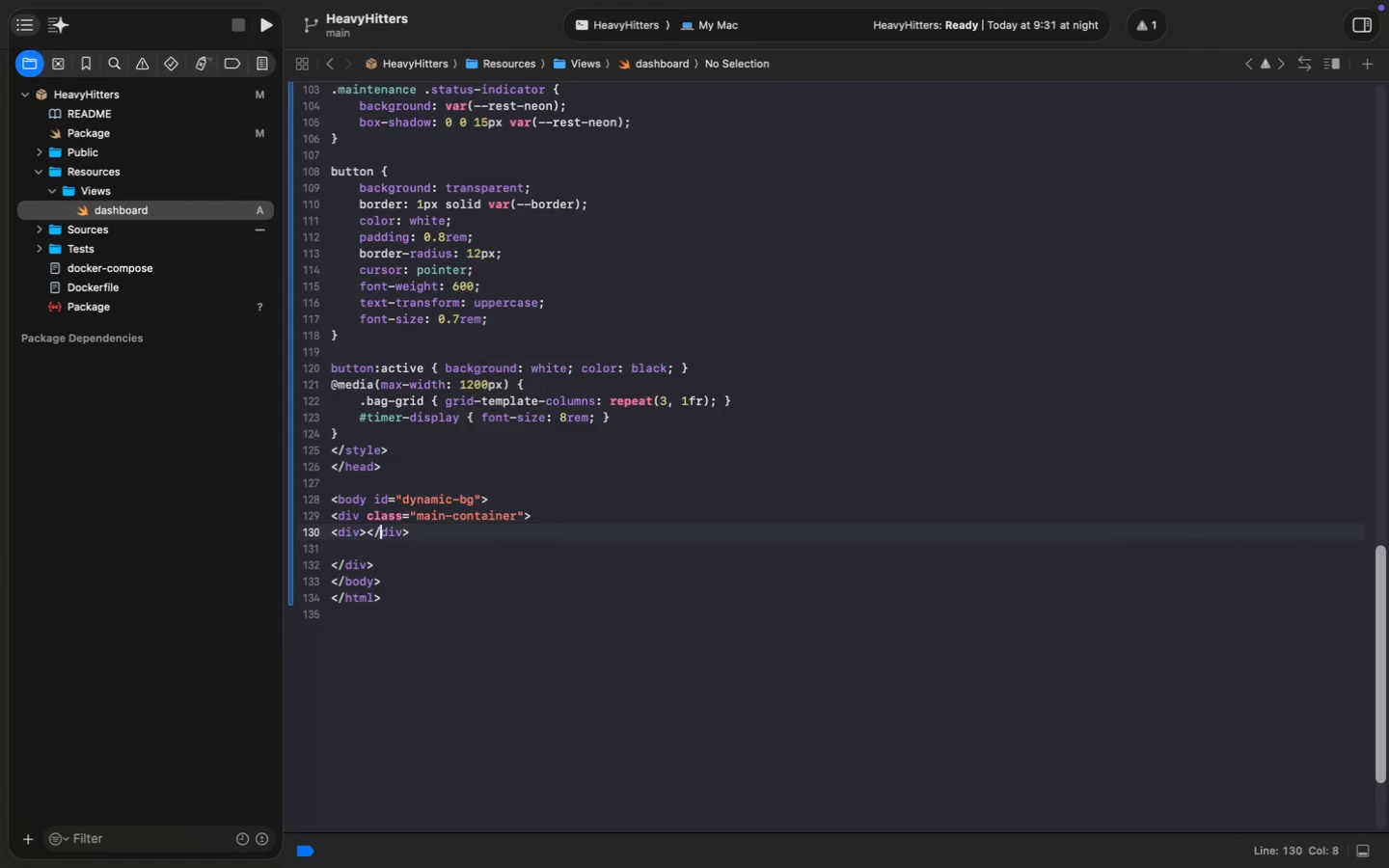 
key(Alt+ArrowLeft)
 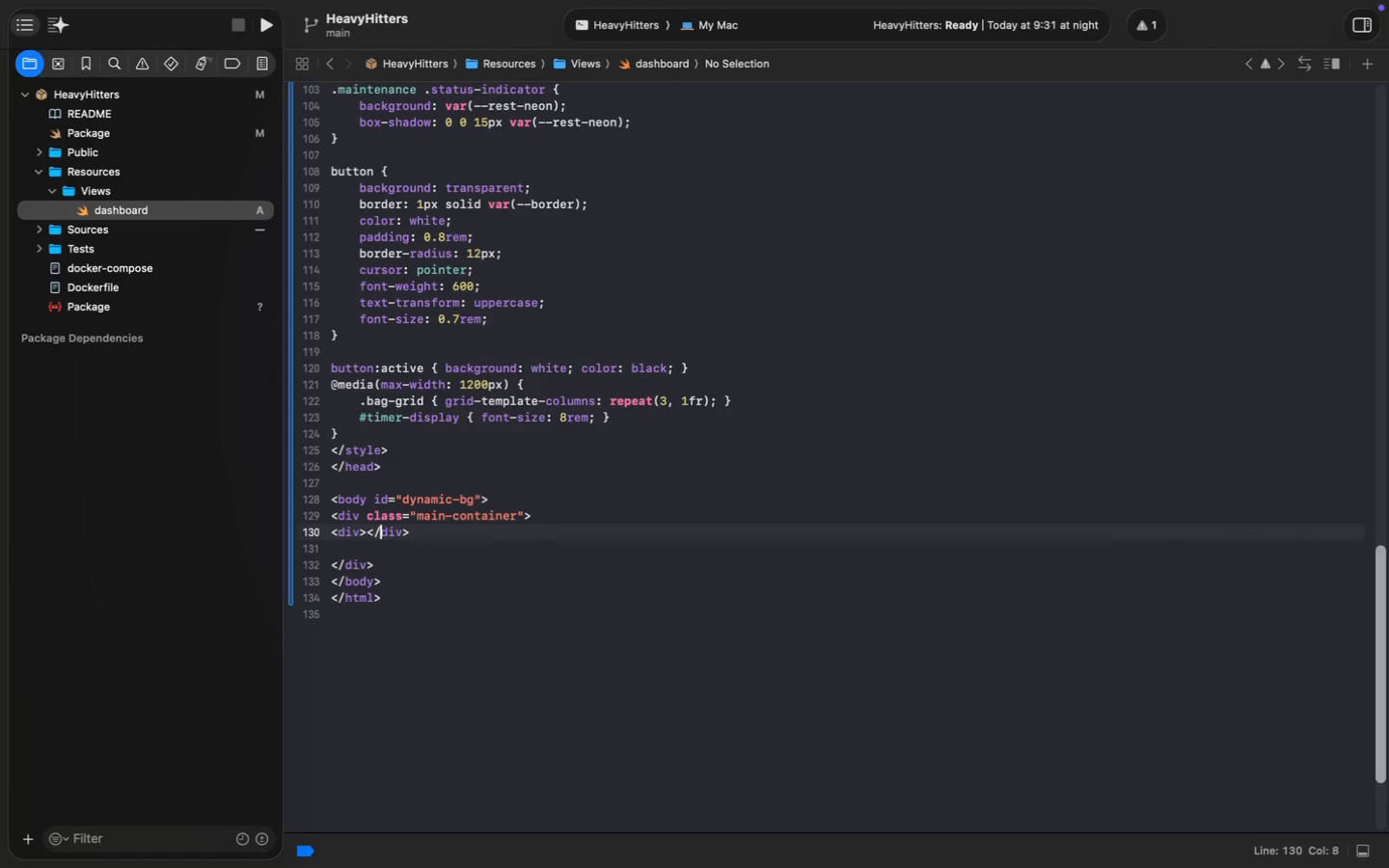 
key(Alt+ArrowLeft)
 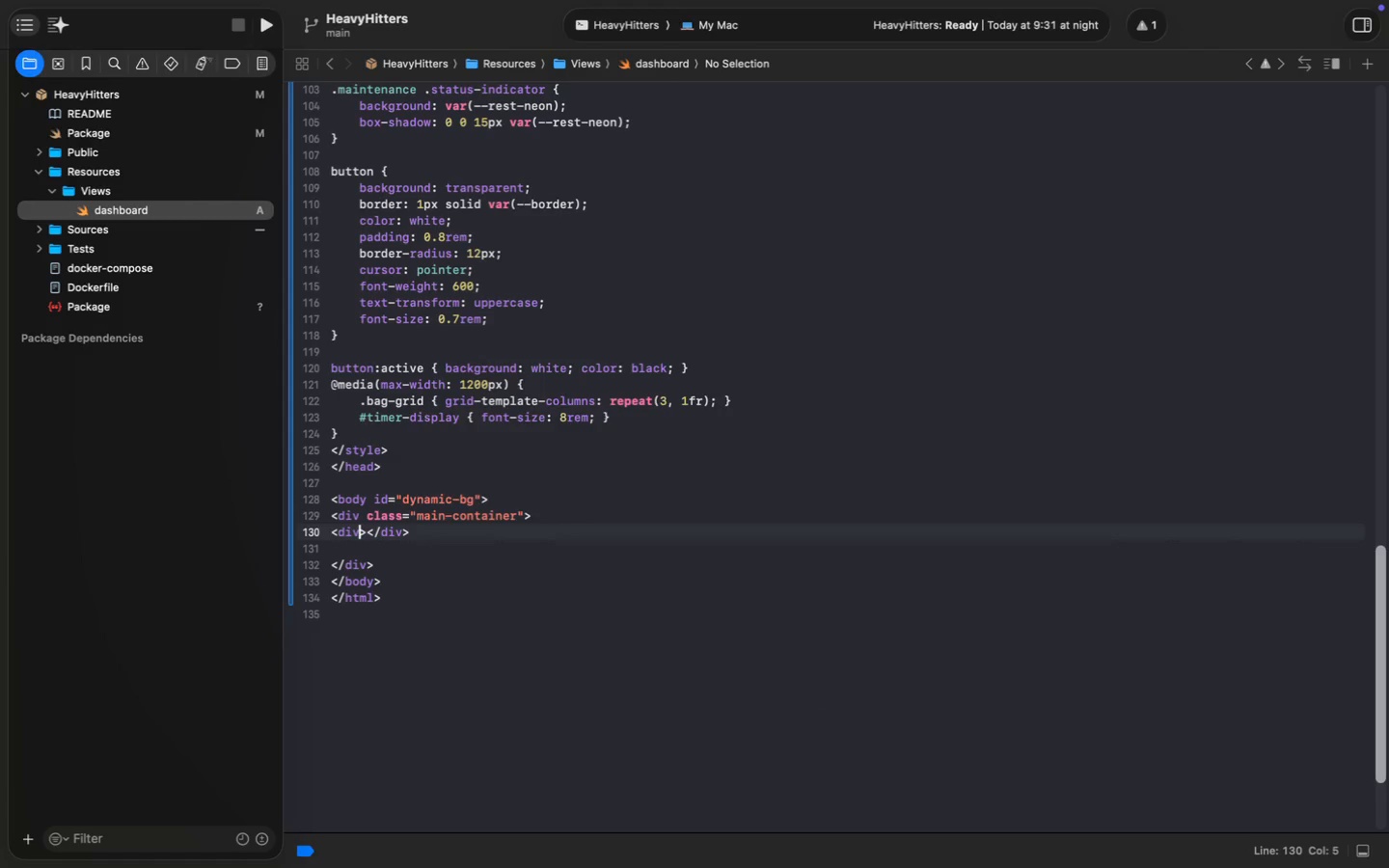 
key(ArrowRight)
 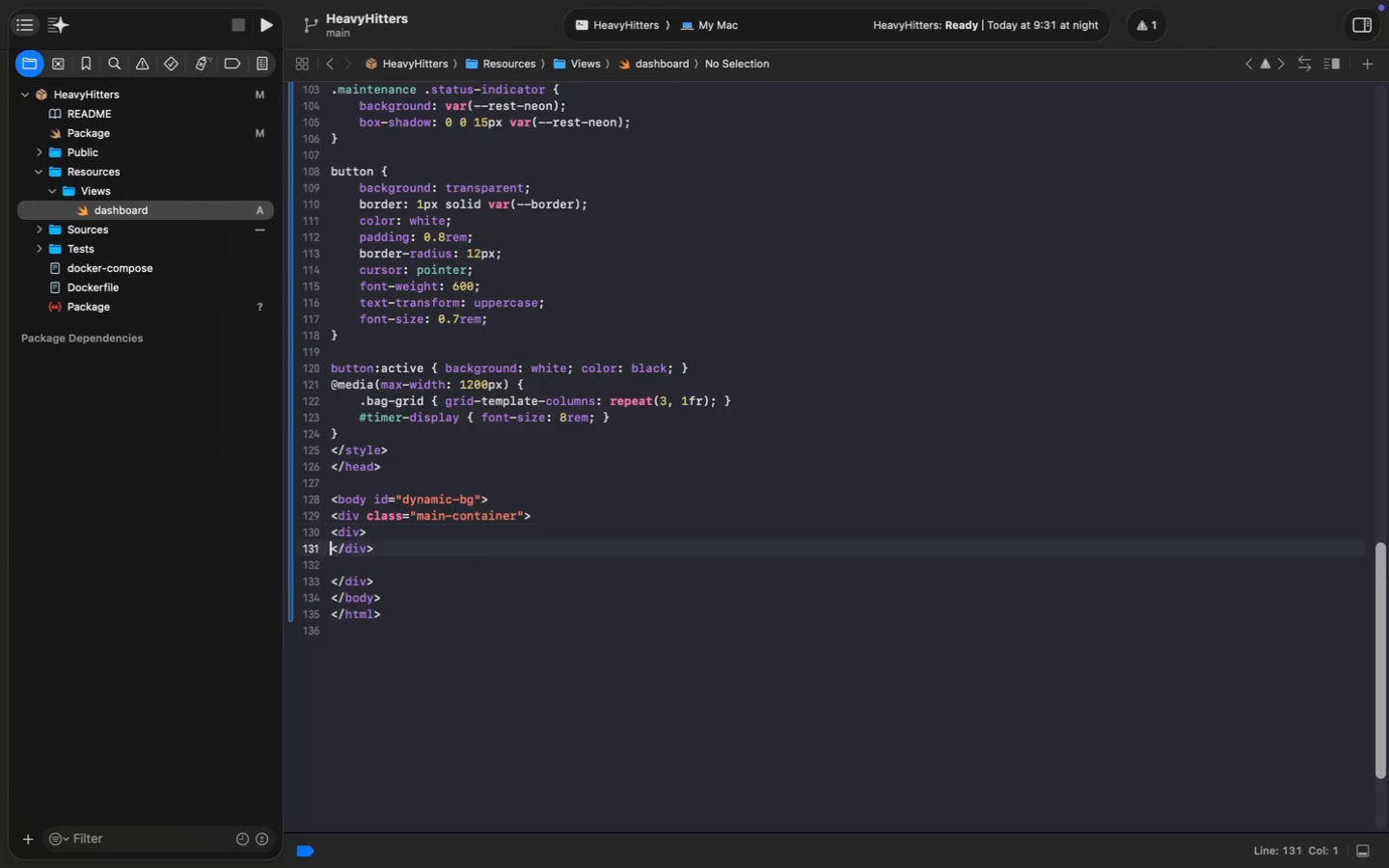 
key(Enter)
 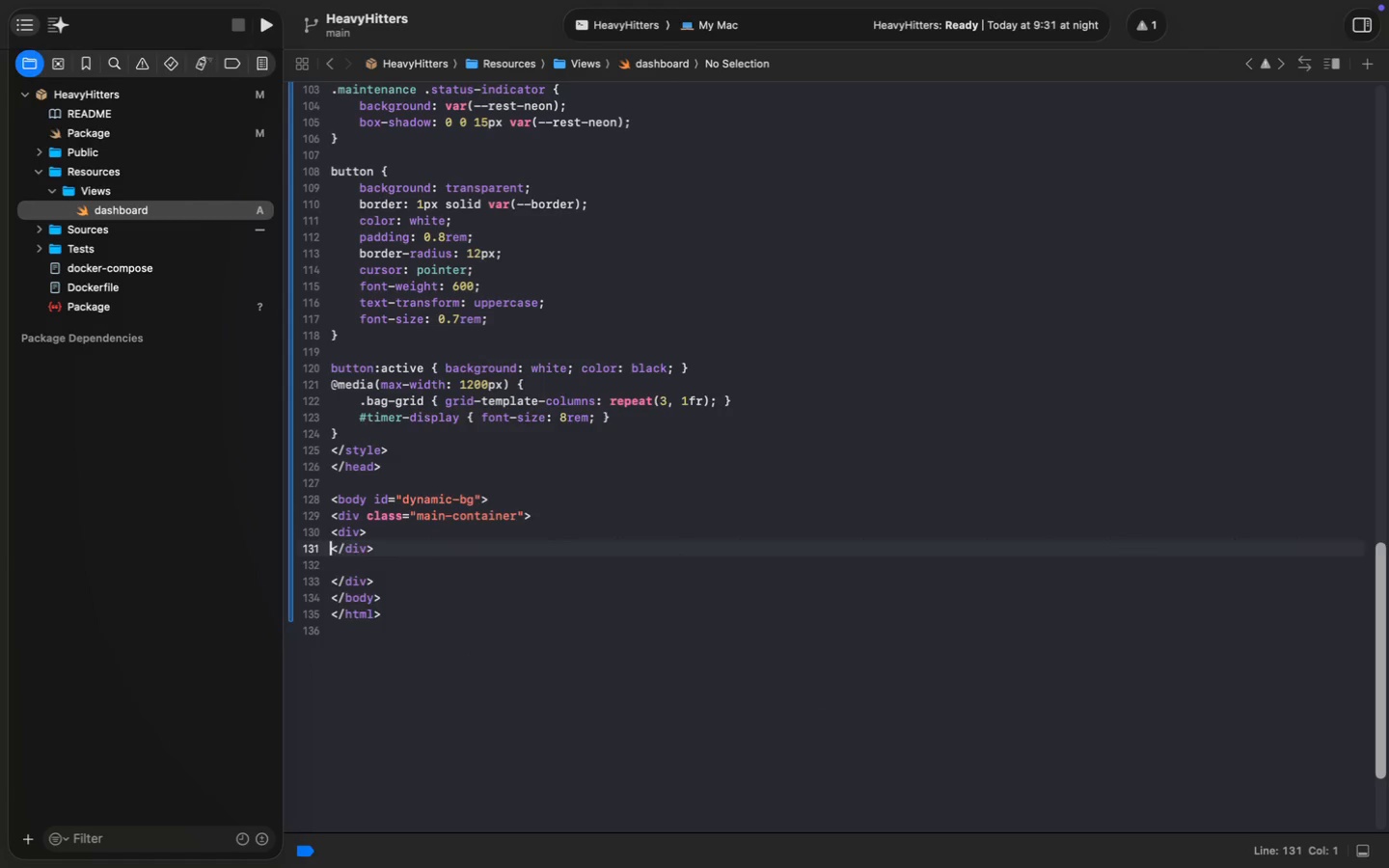 
key(Enter)
 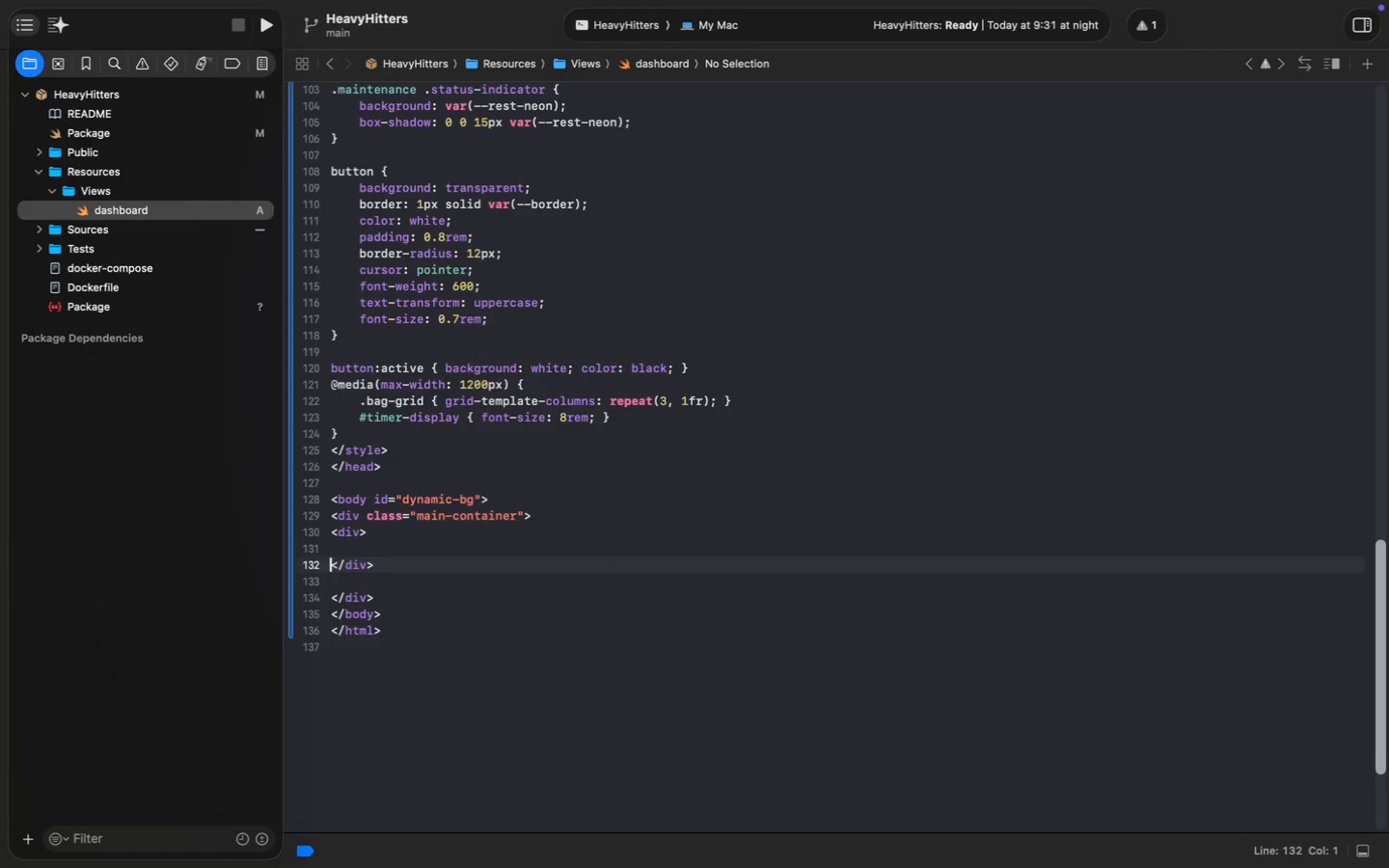 
key(ArrowUp)
 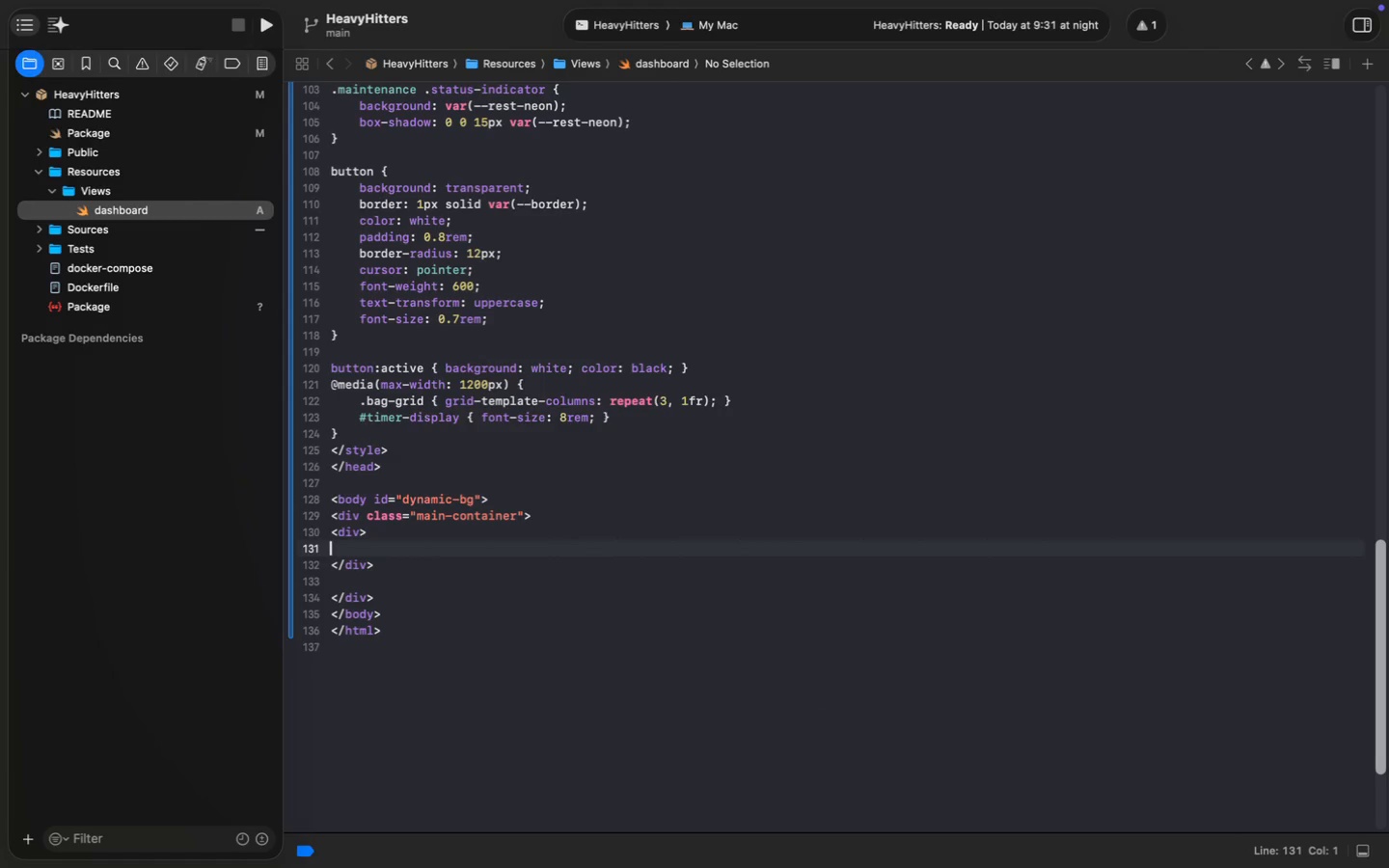 
key(ArrowUp)
 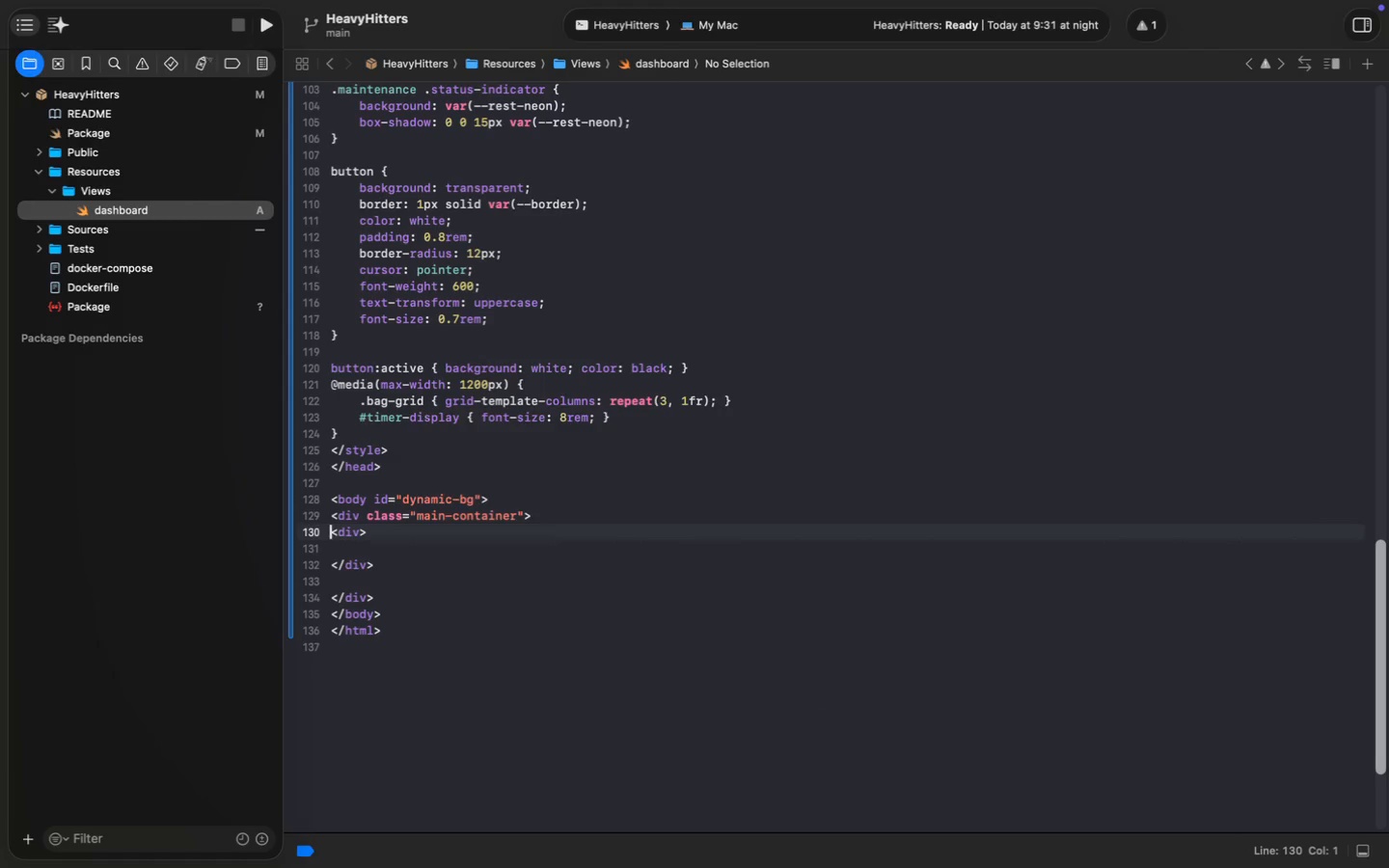 
key(ArrowDown)
 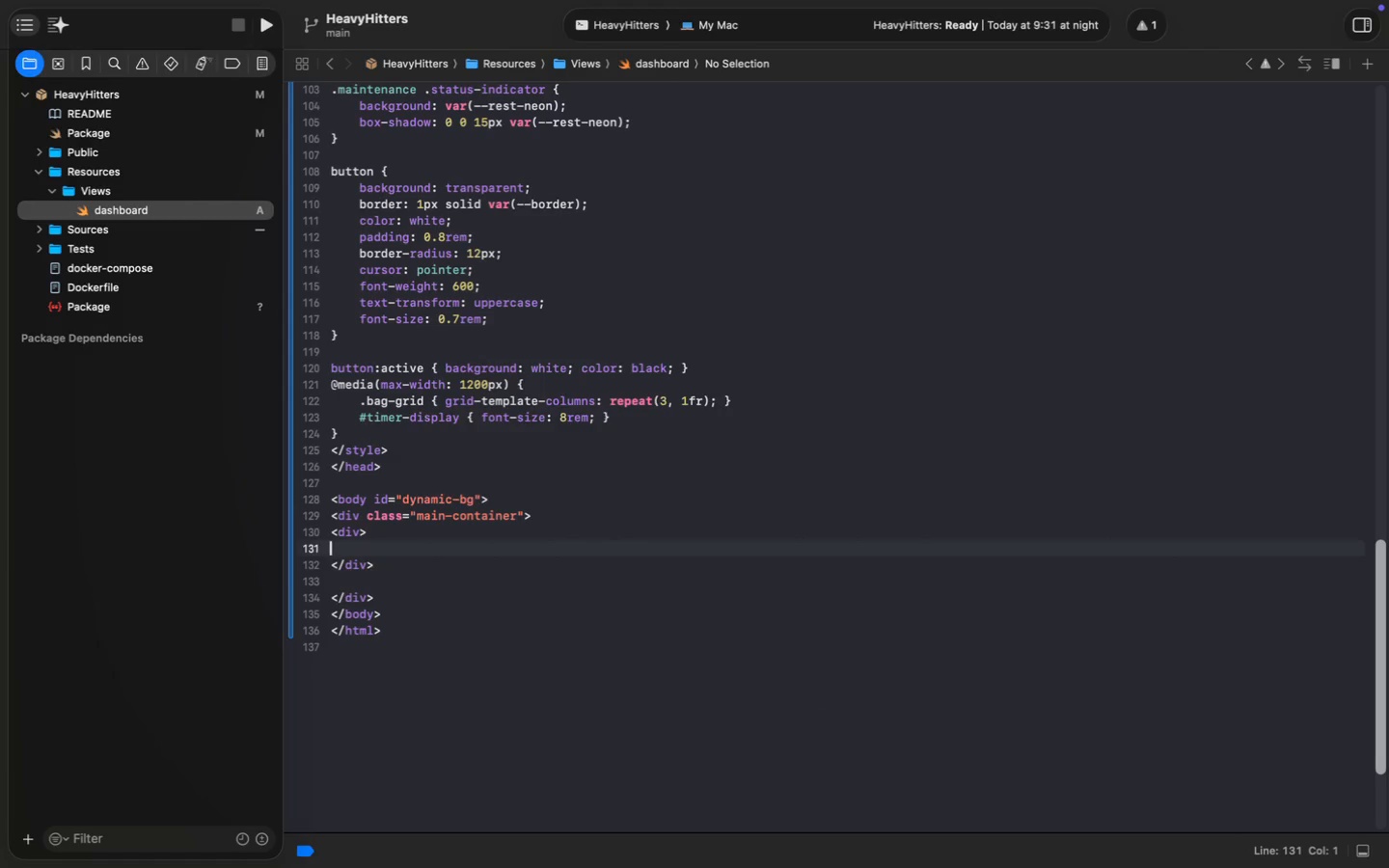 
key(ArrowDown)
 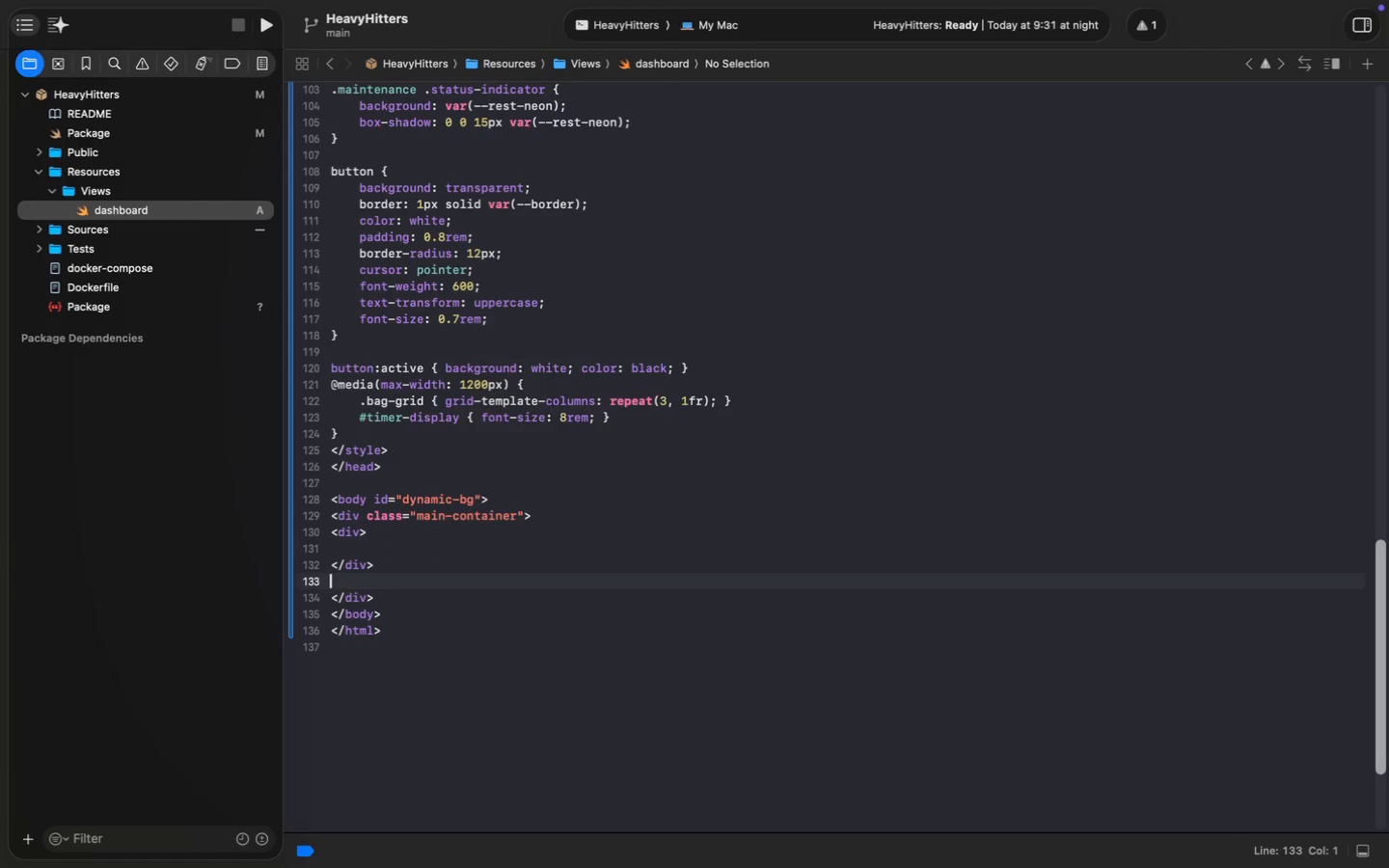 
key(ArrowDown)
 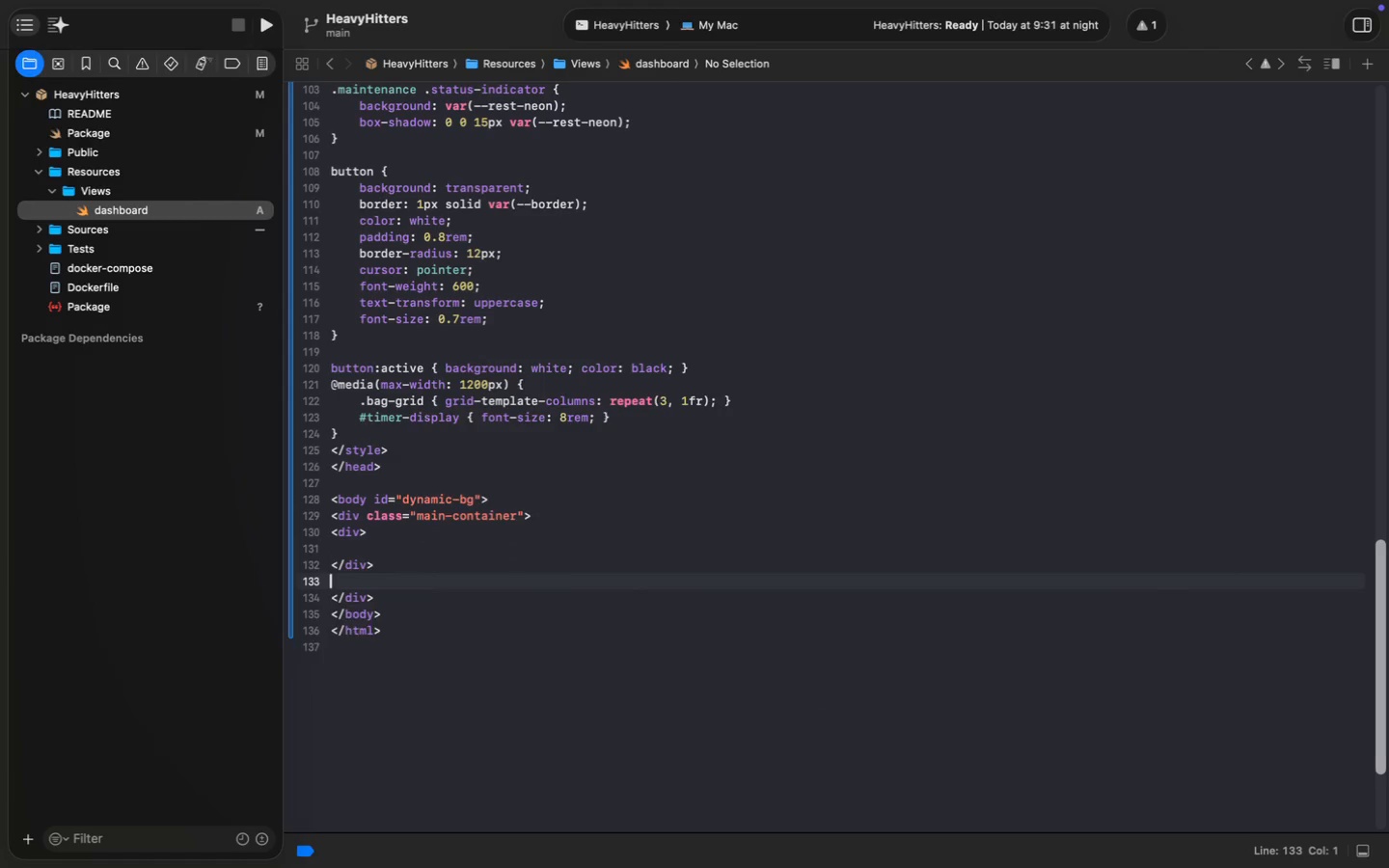 
key(Backspace)
 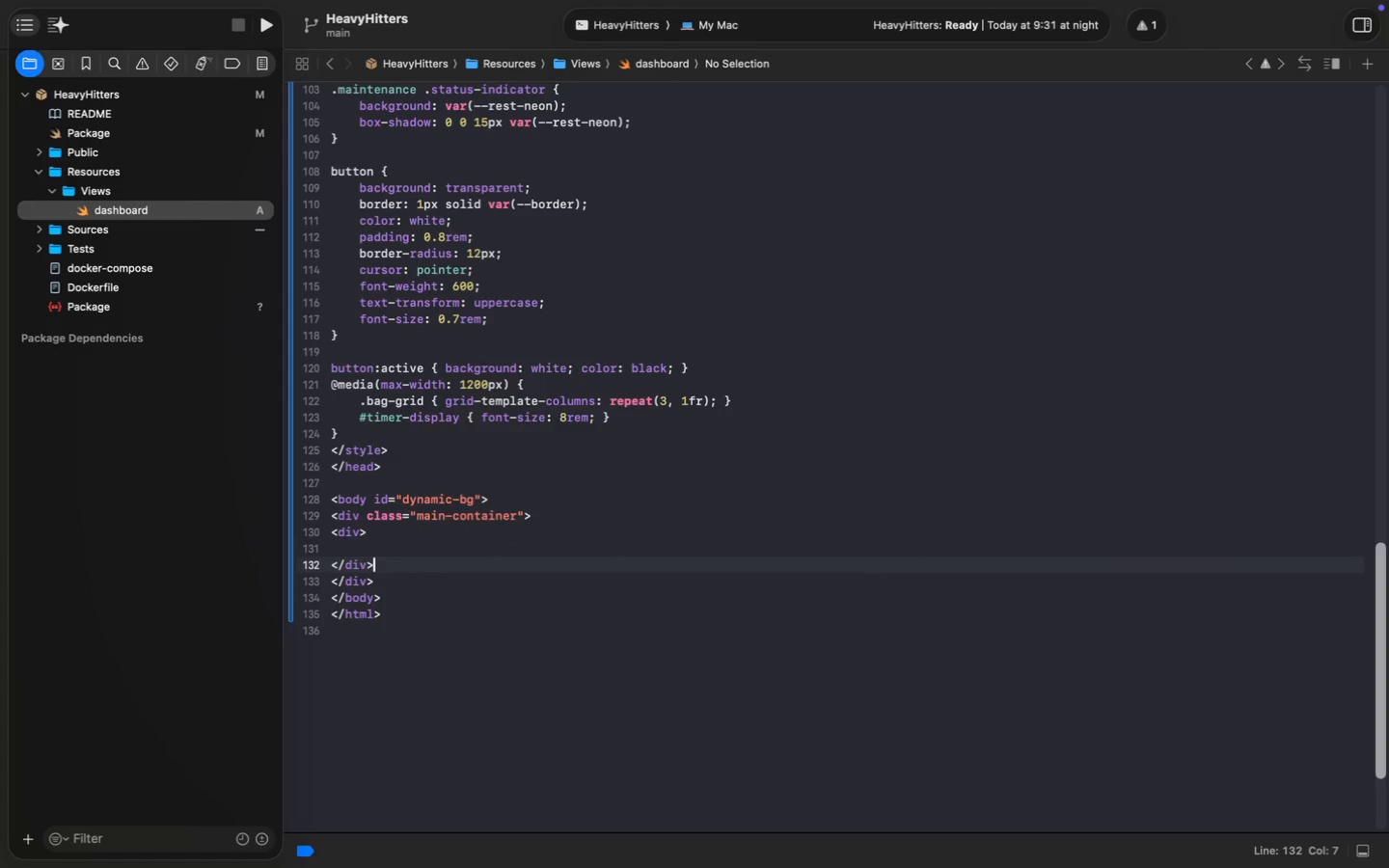 
key(ArrowUp)
 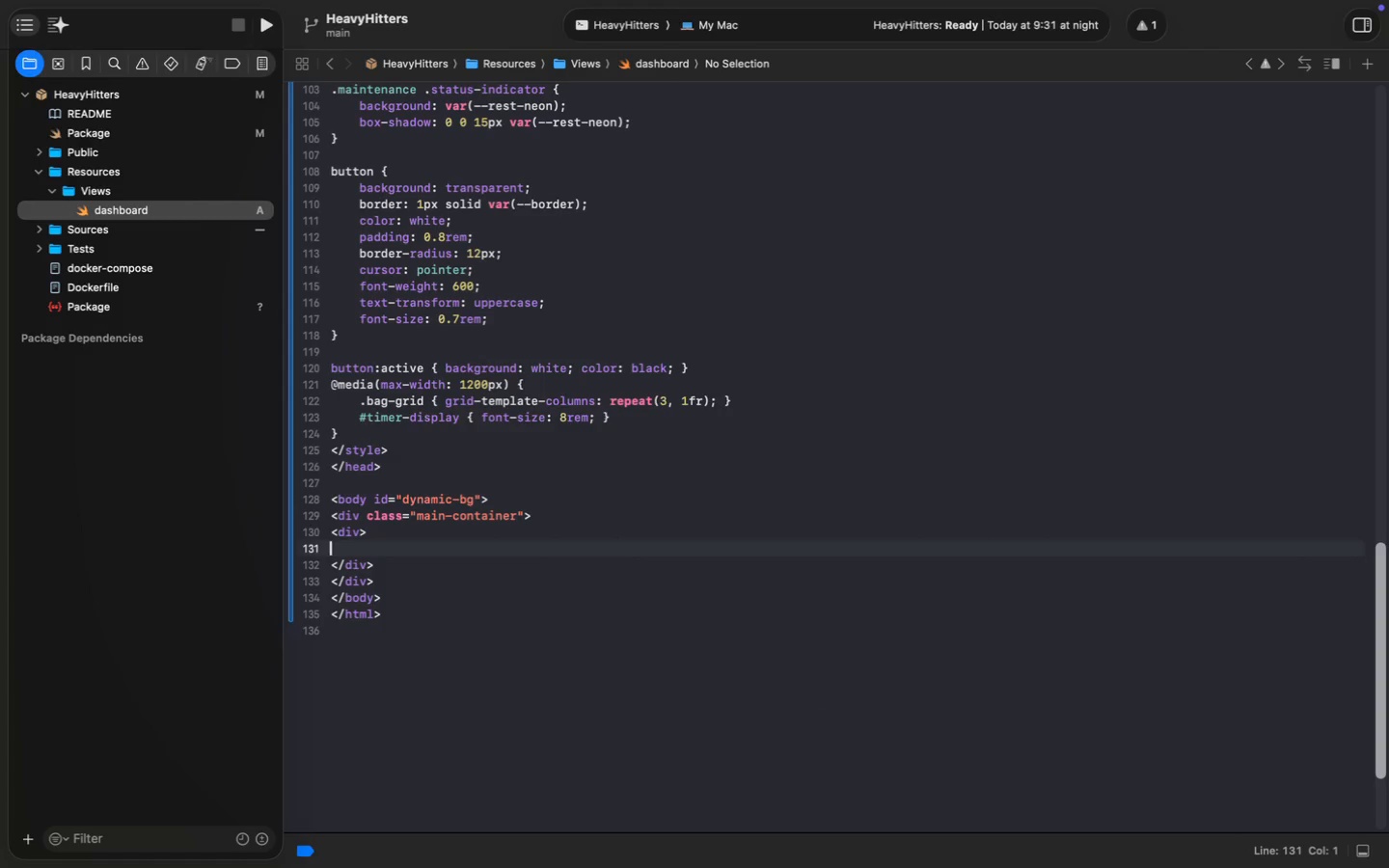 
key(ArrowUp)
 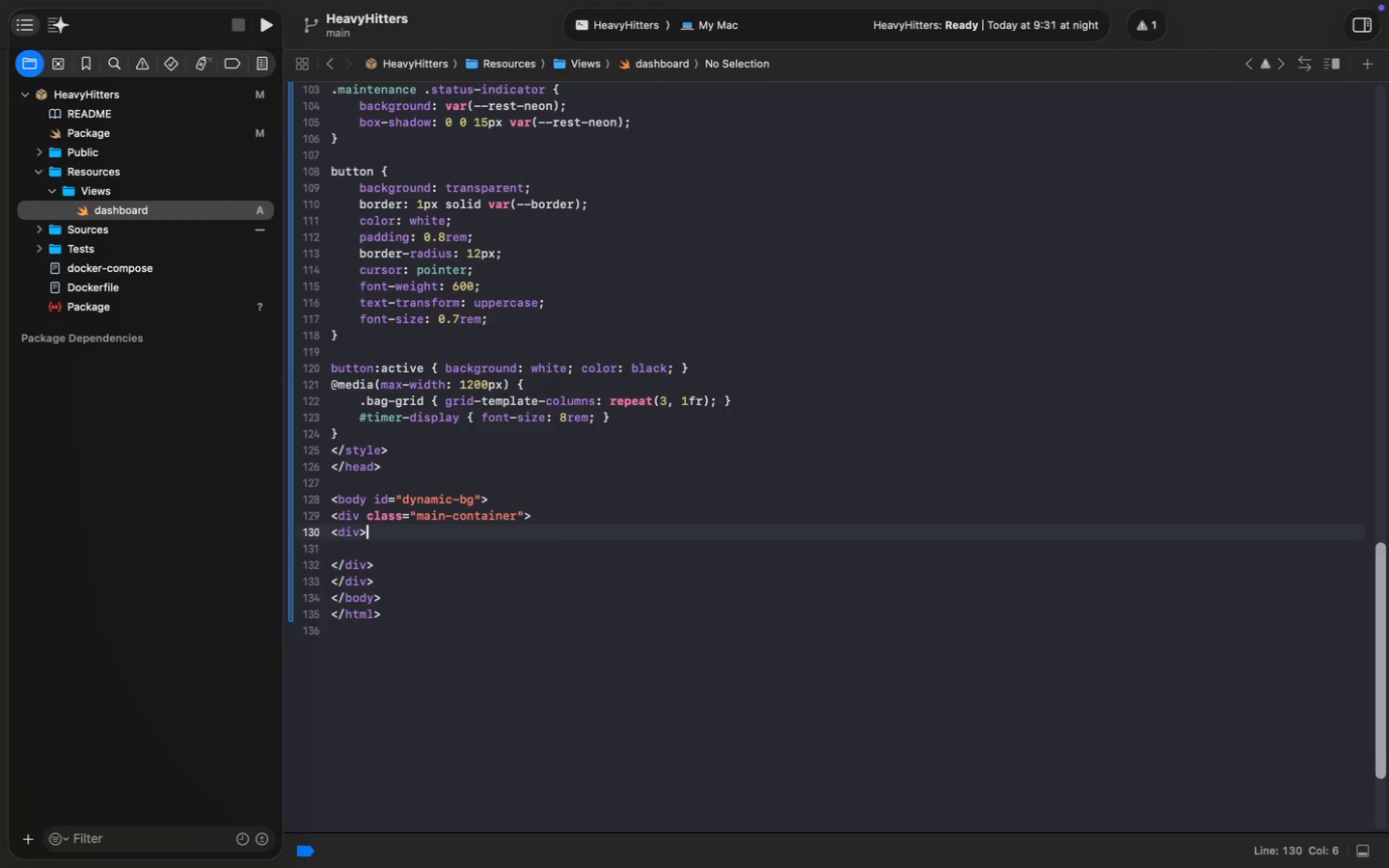 
key(ArrowLeft)
 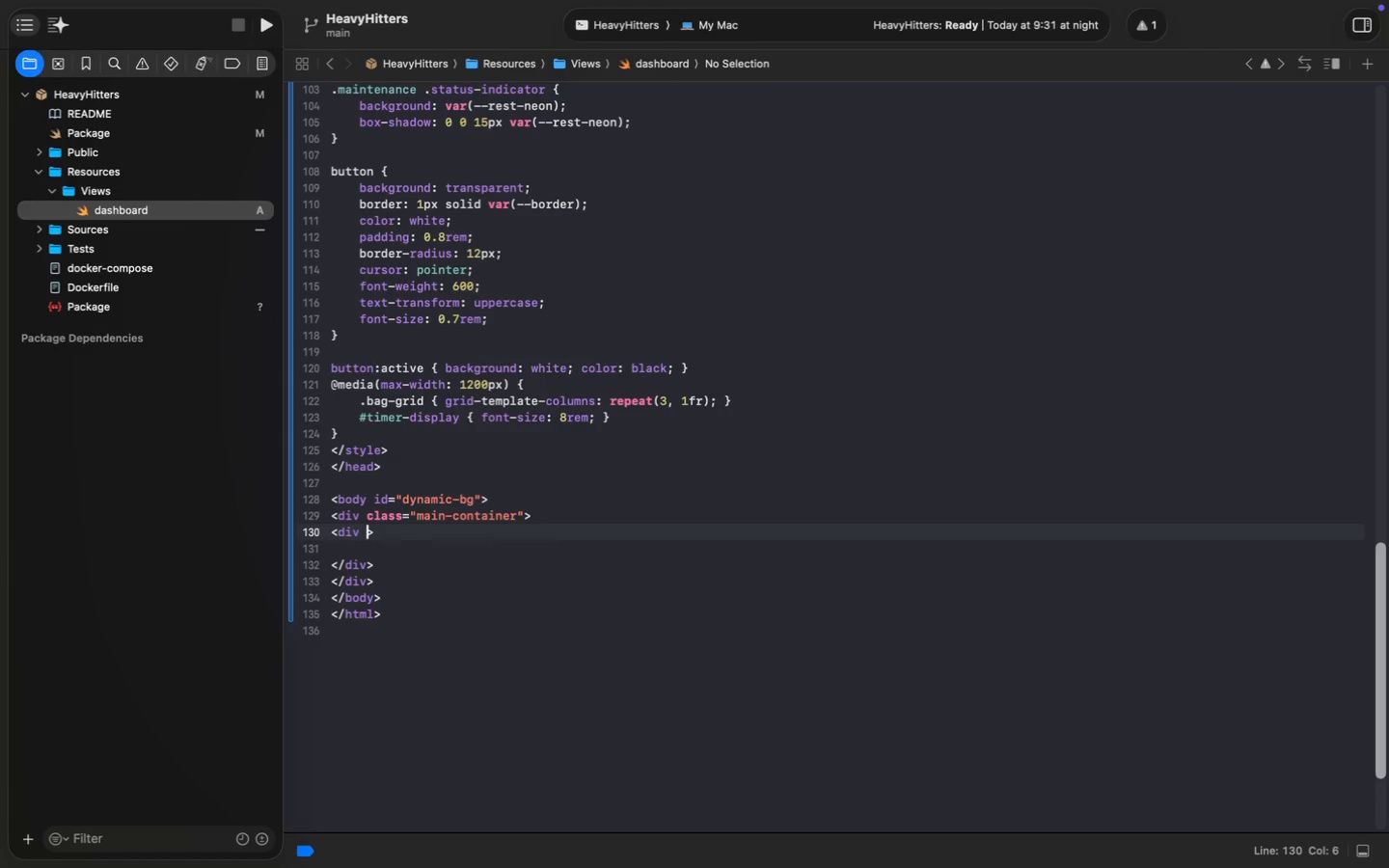 
type( class="")
 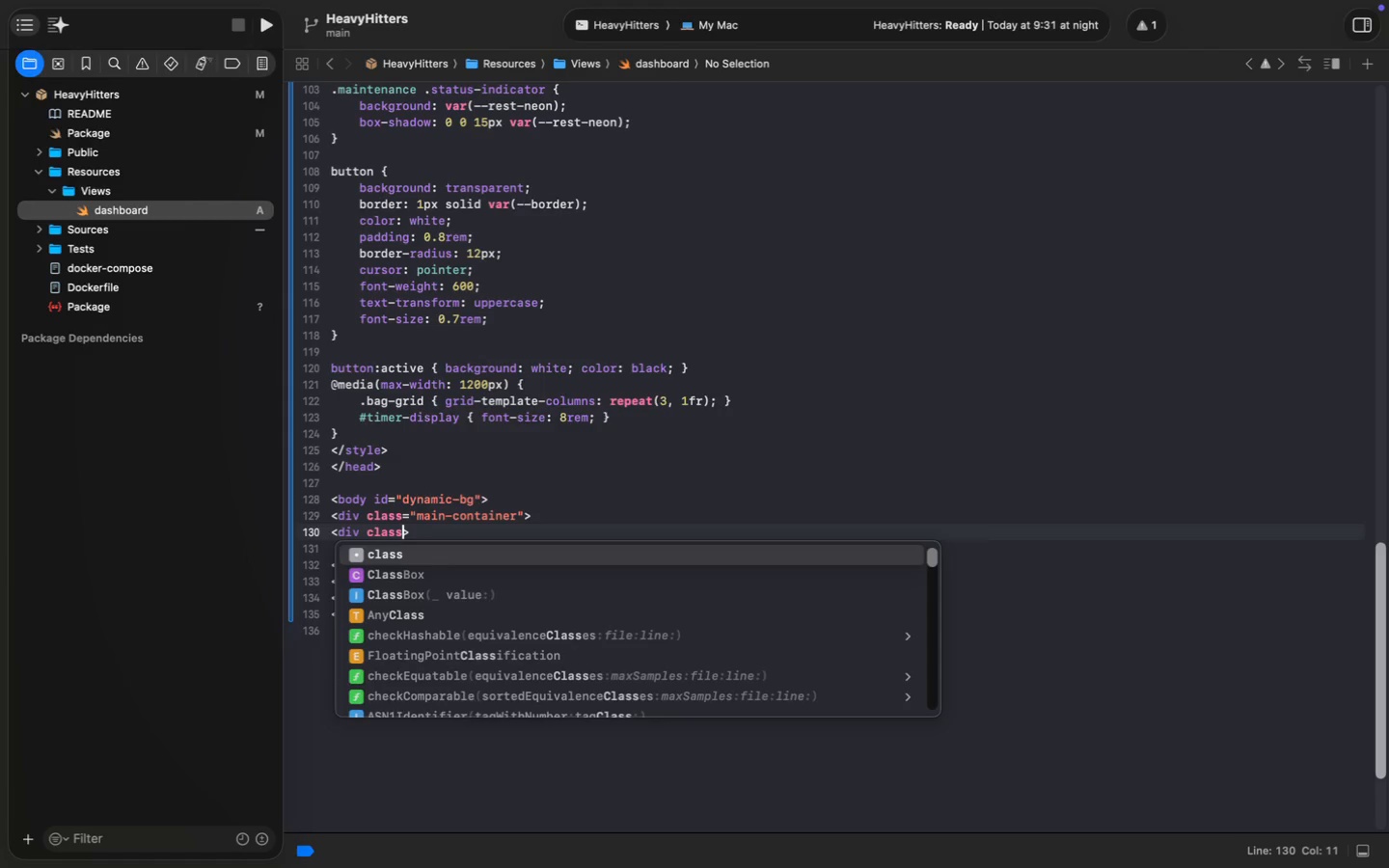 
 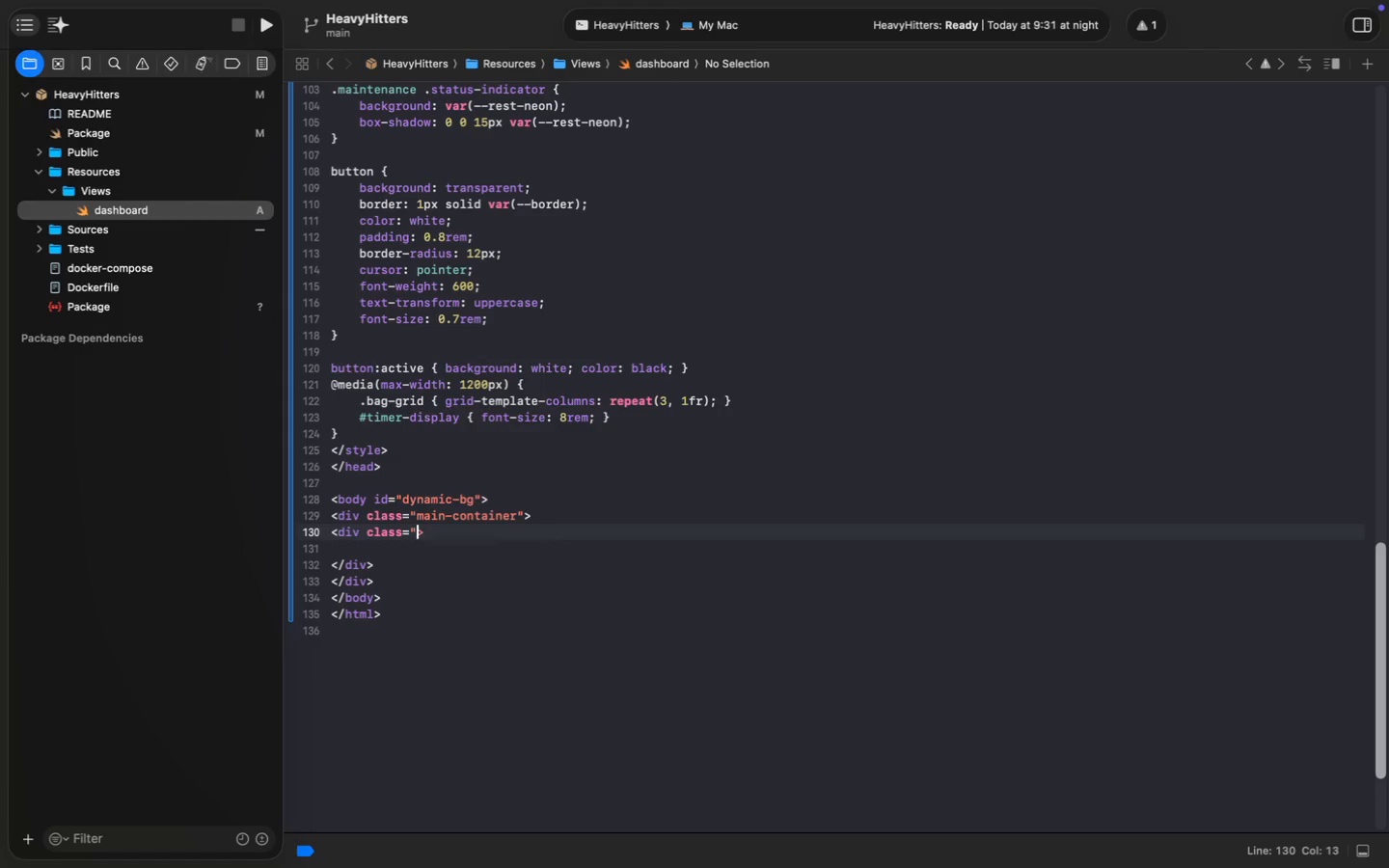 
key(ArrowLeft)
 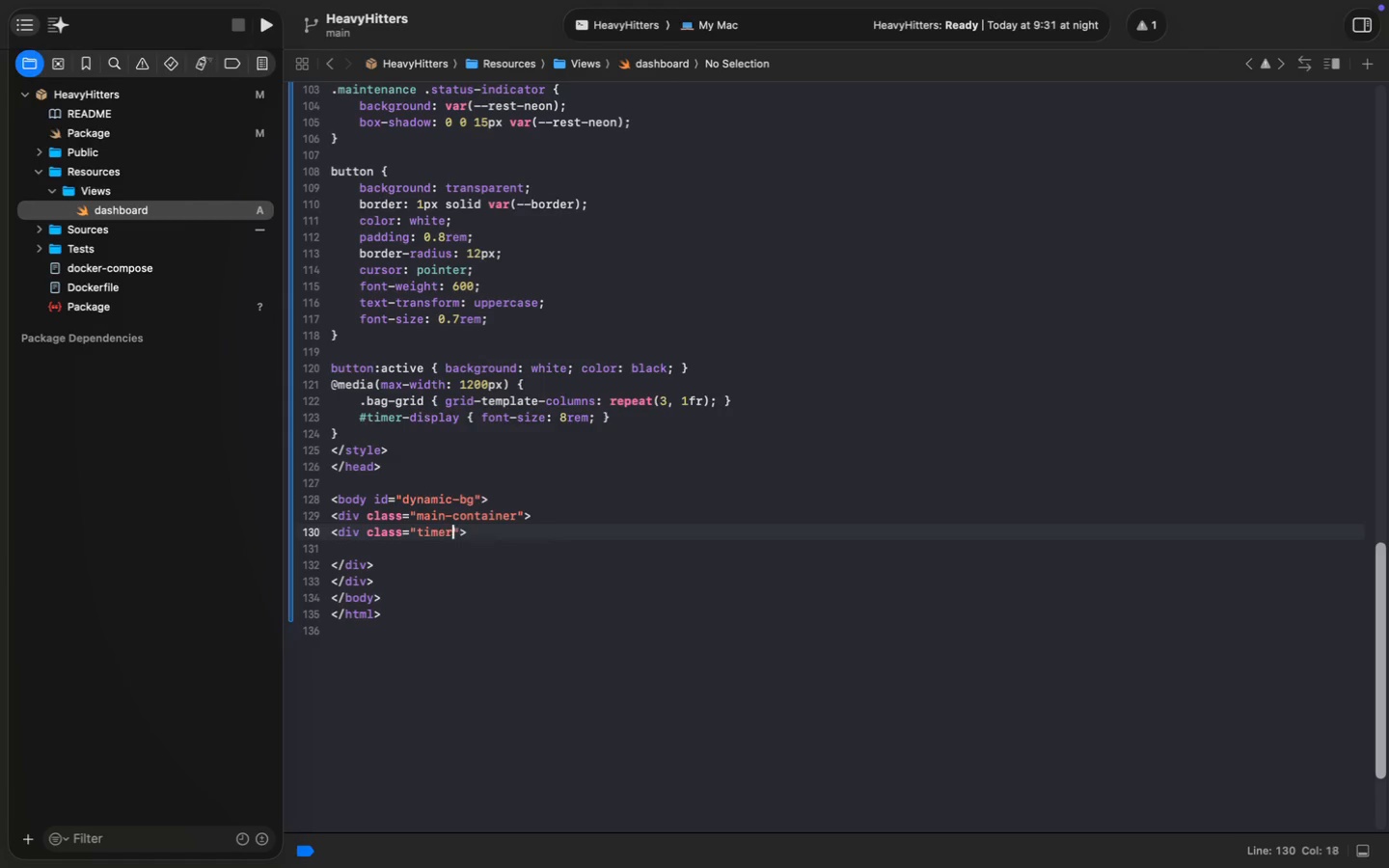 
type(timer-card)
 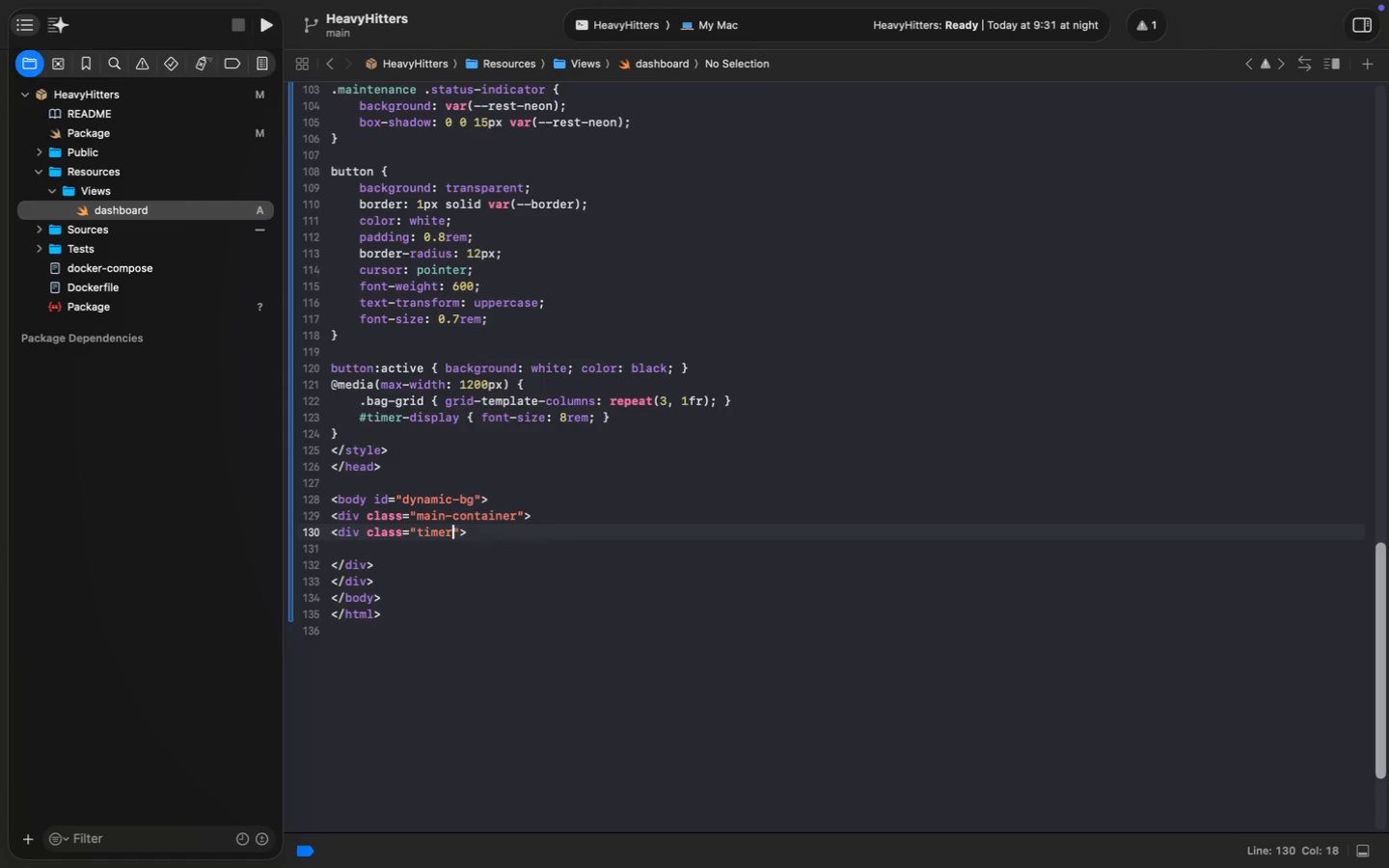 
key(Meta+ArrowRight)
 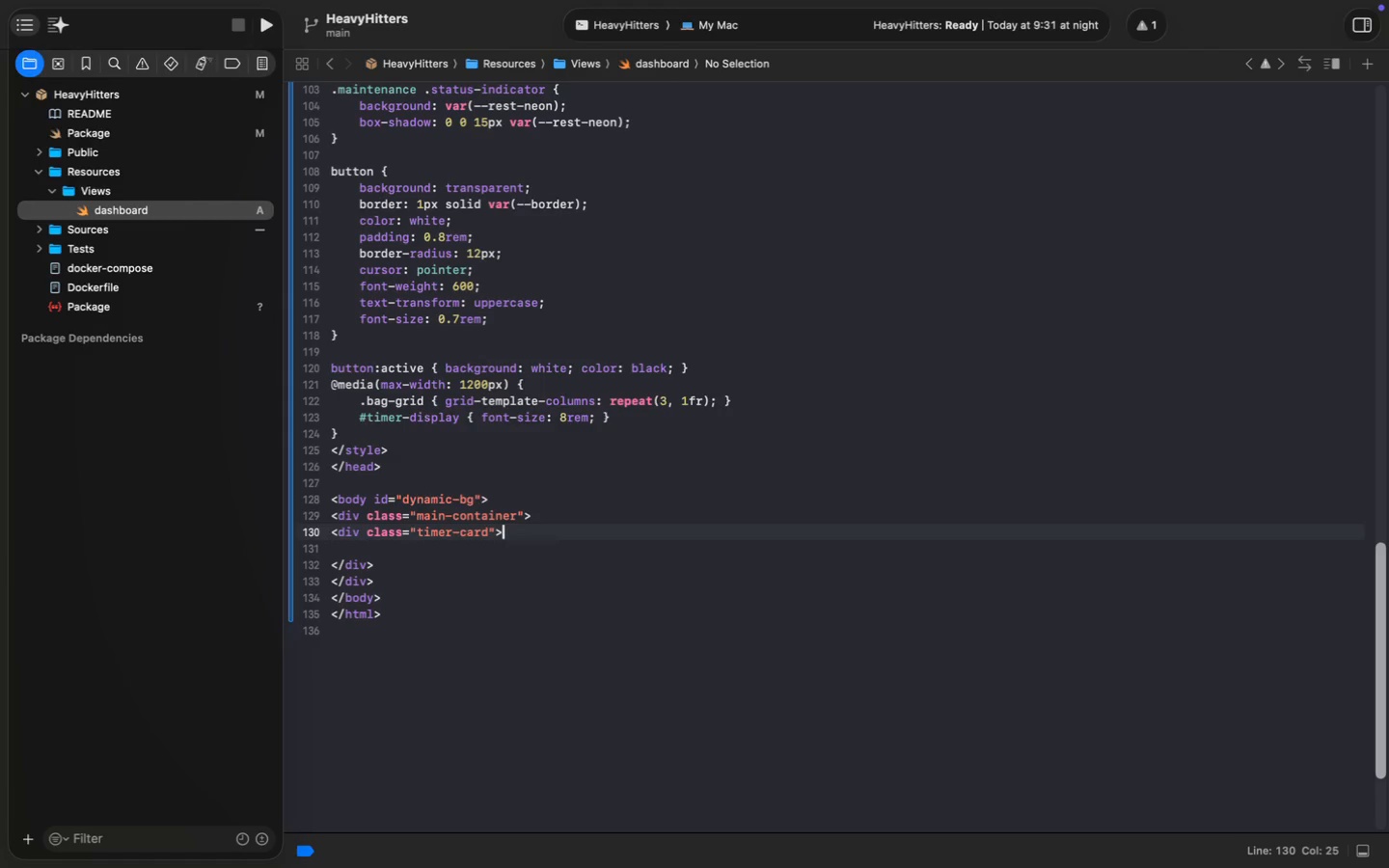 
key(Enter)
 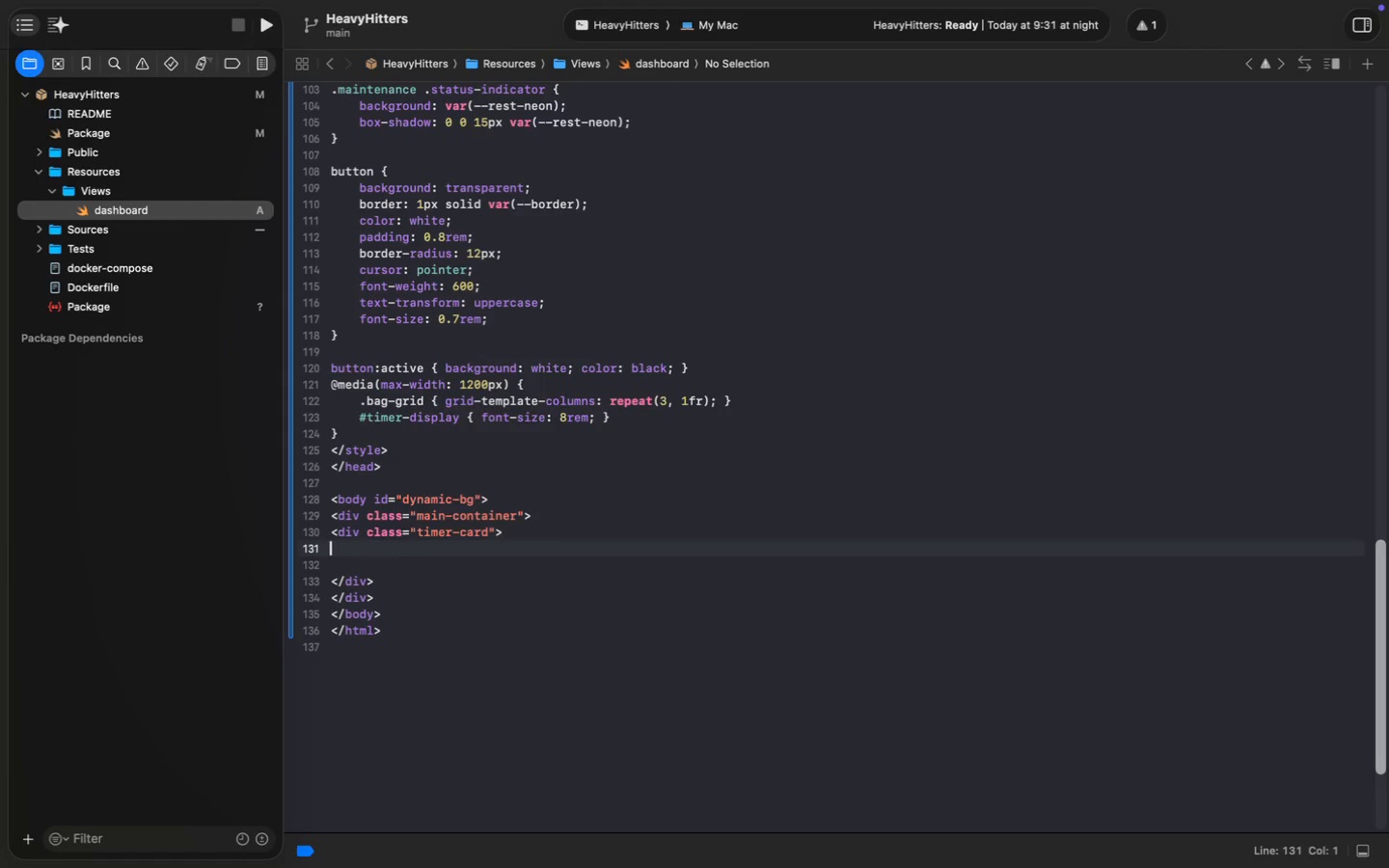 
type(<div></div>)
 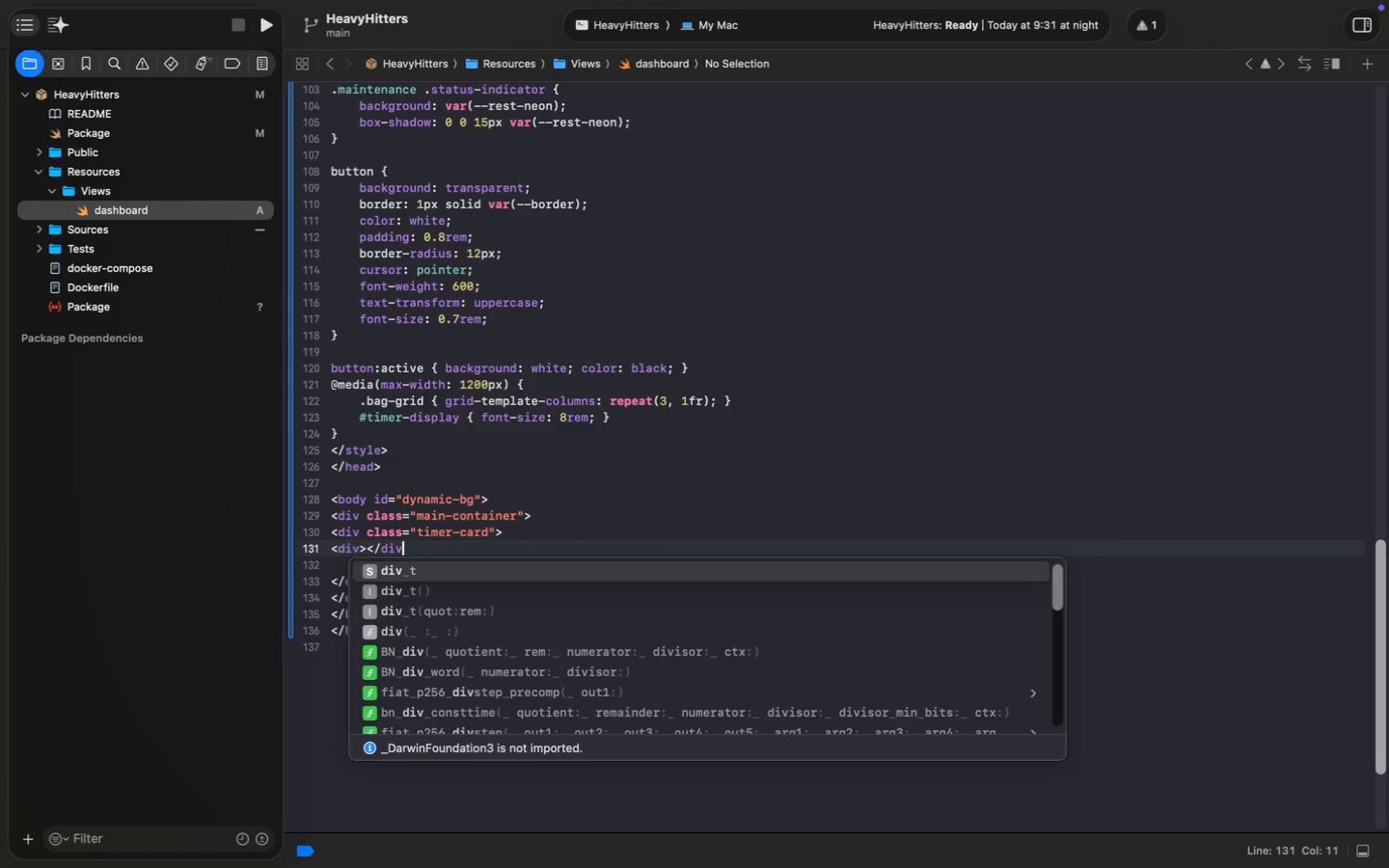 
key(Alt+ArrowLeft)
 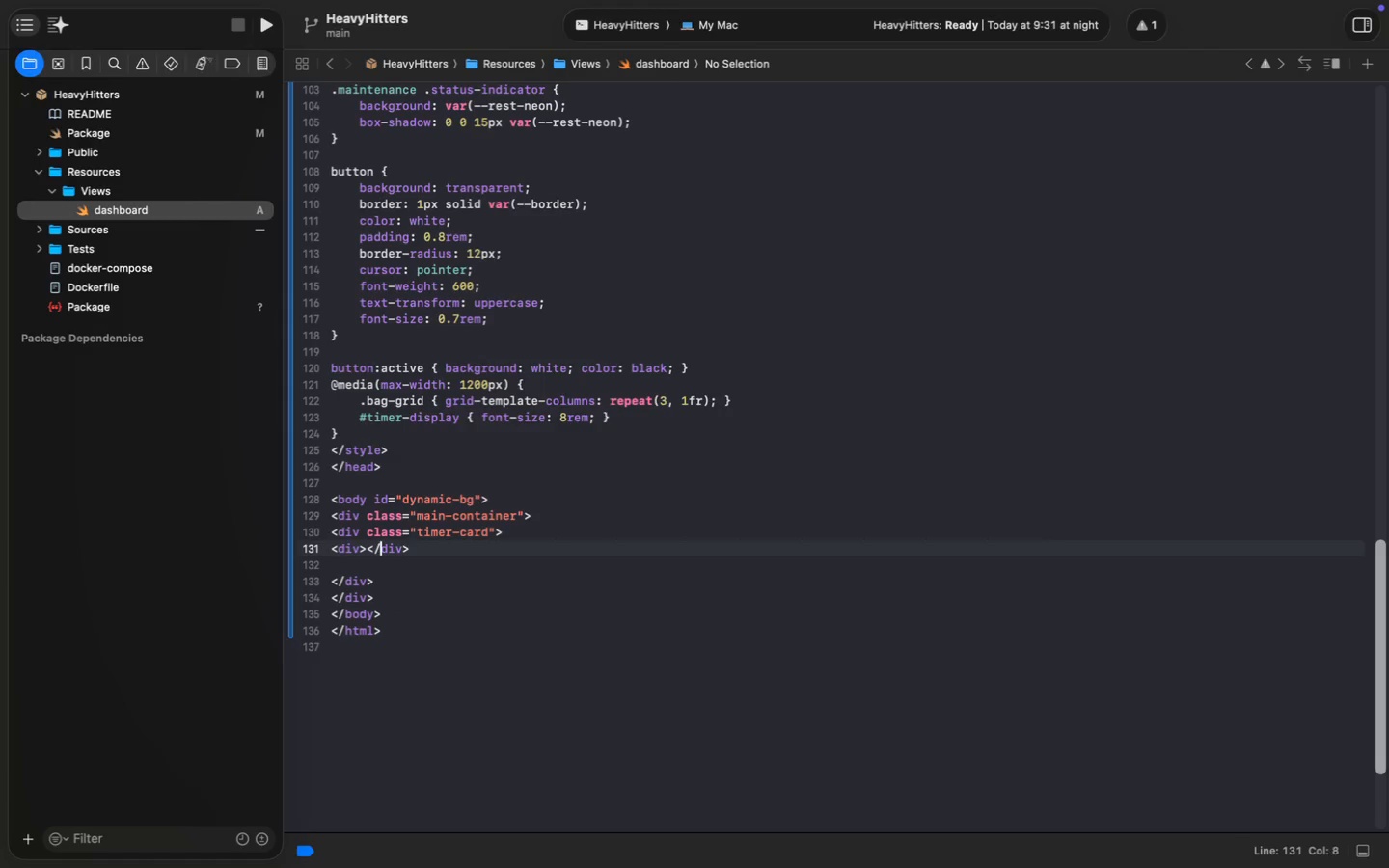 
key(Alt+ArrowLeft)
 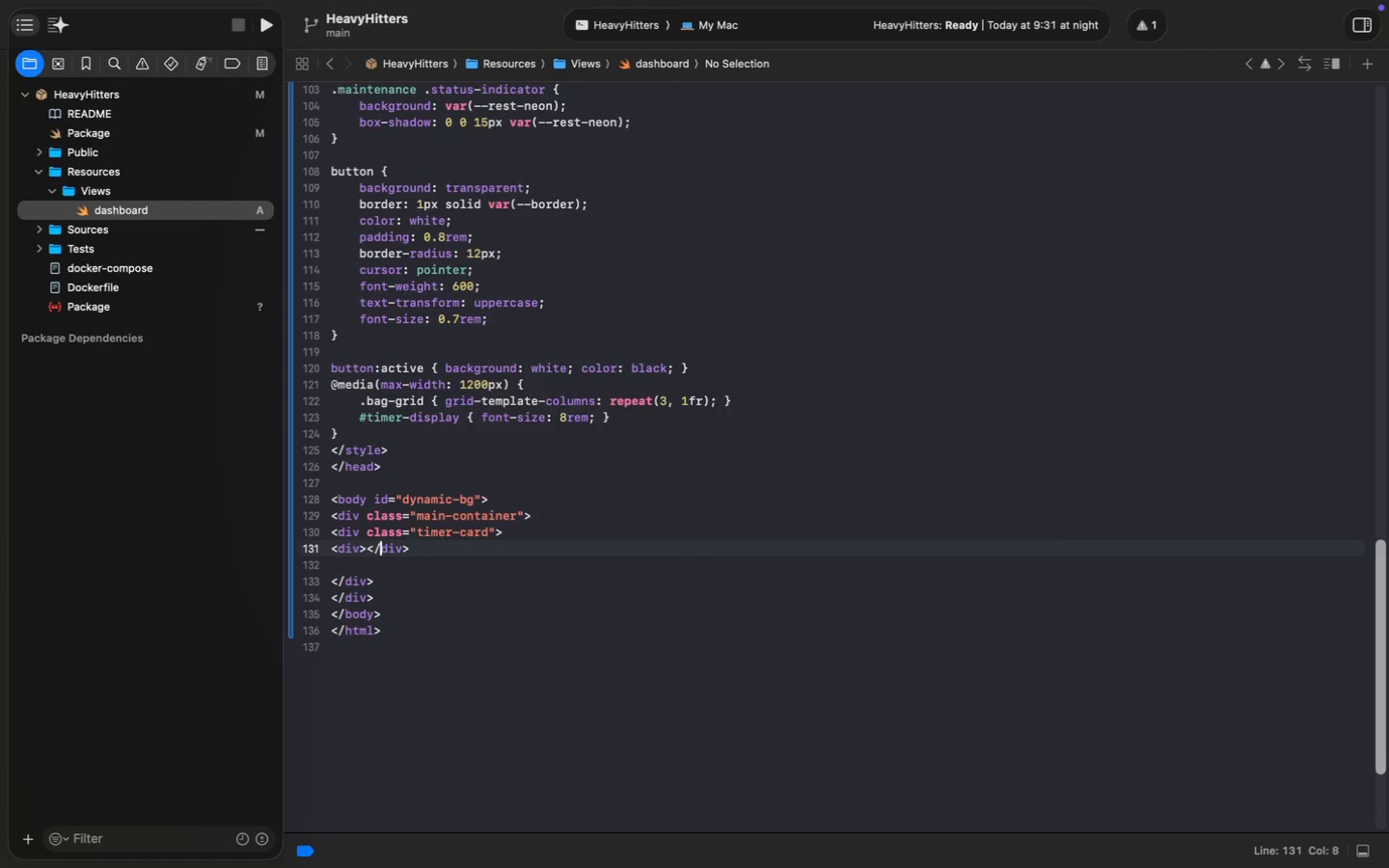 
key(ArrowLeft)
 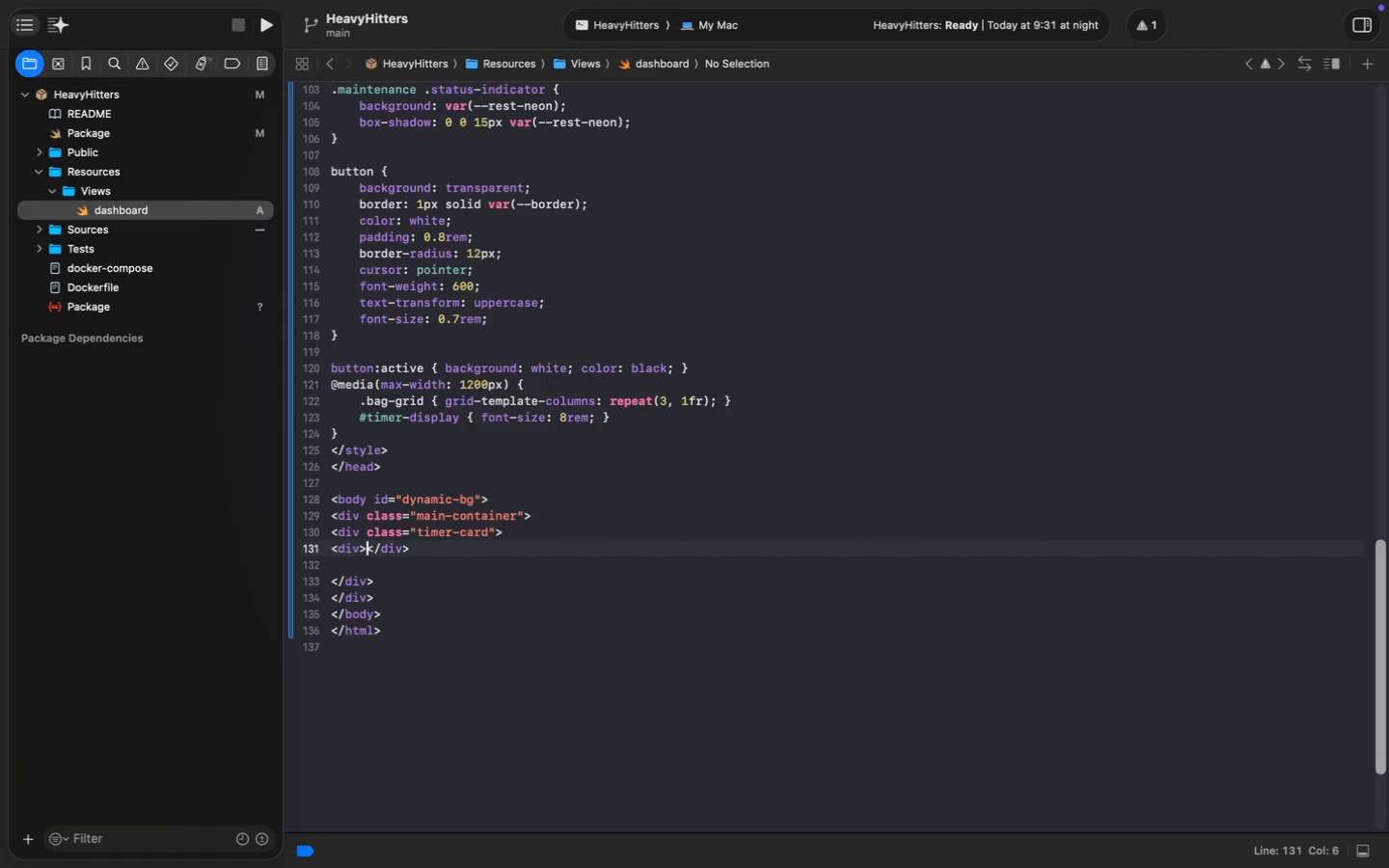 
key(ArrowLeft)
 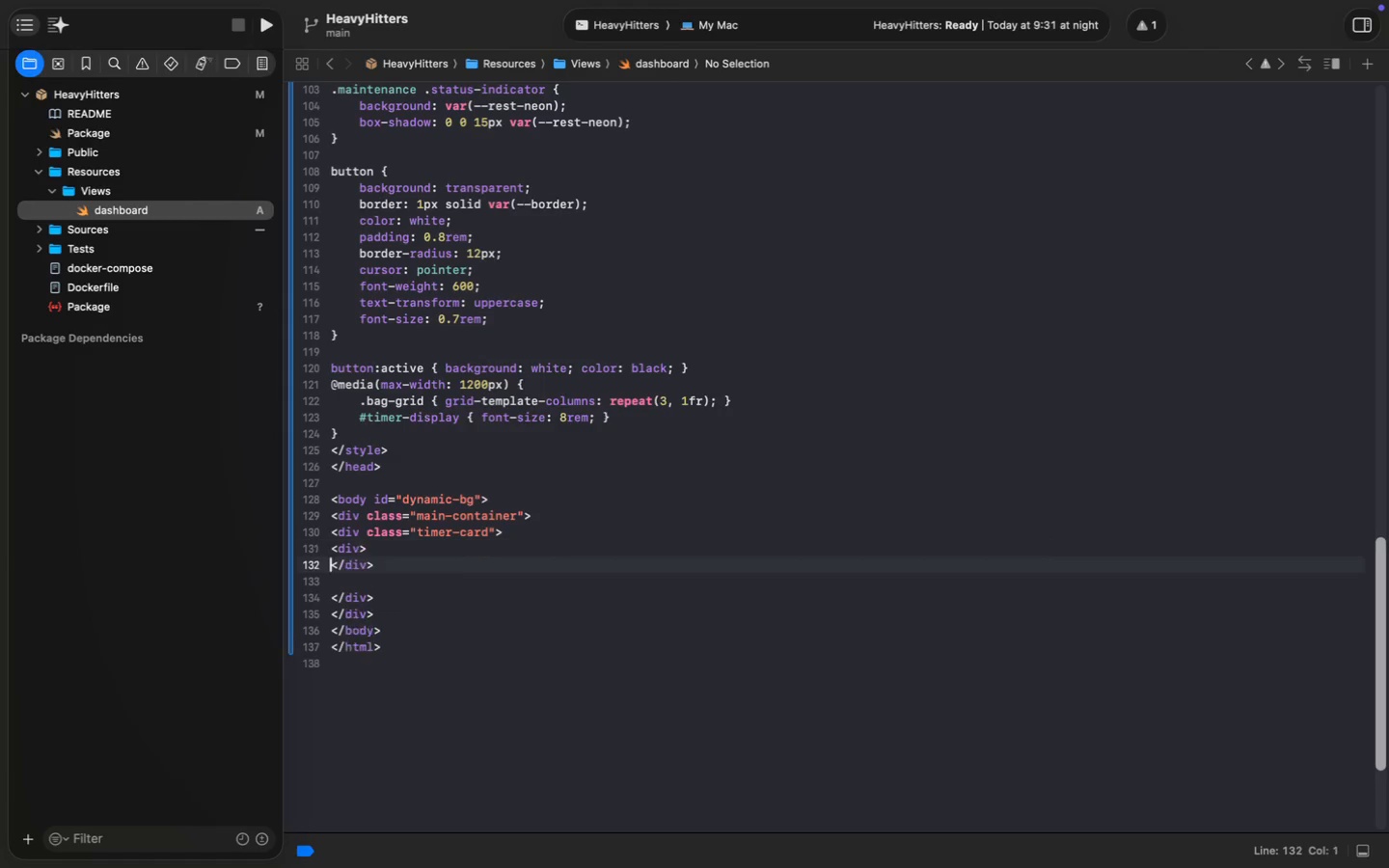 
key(Enter)
 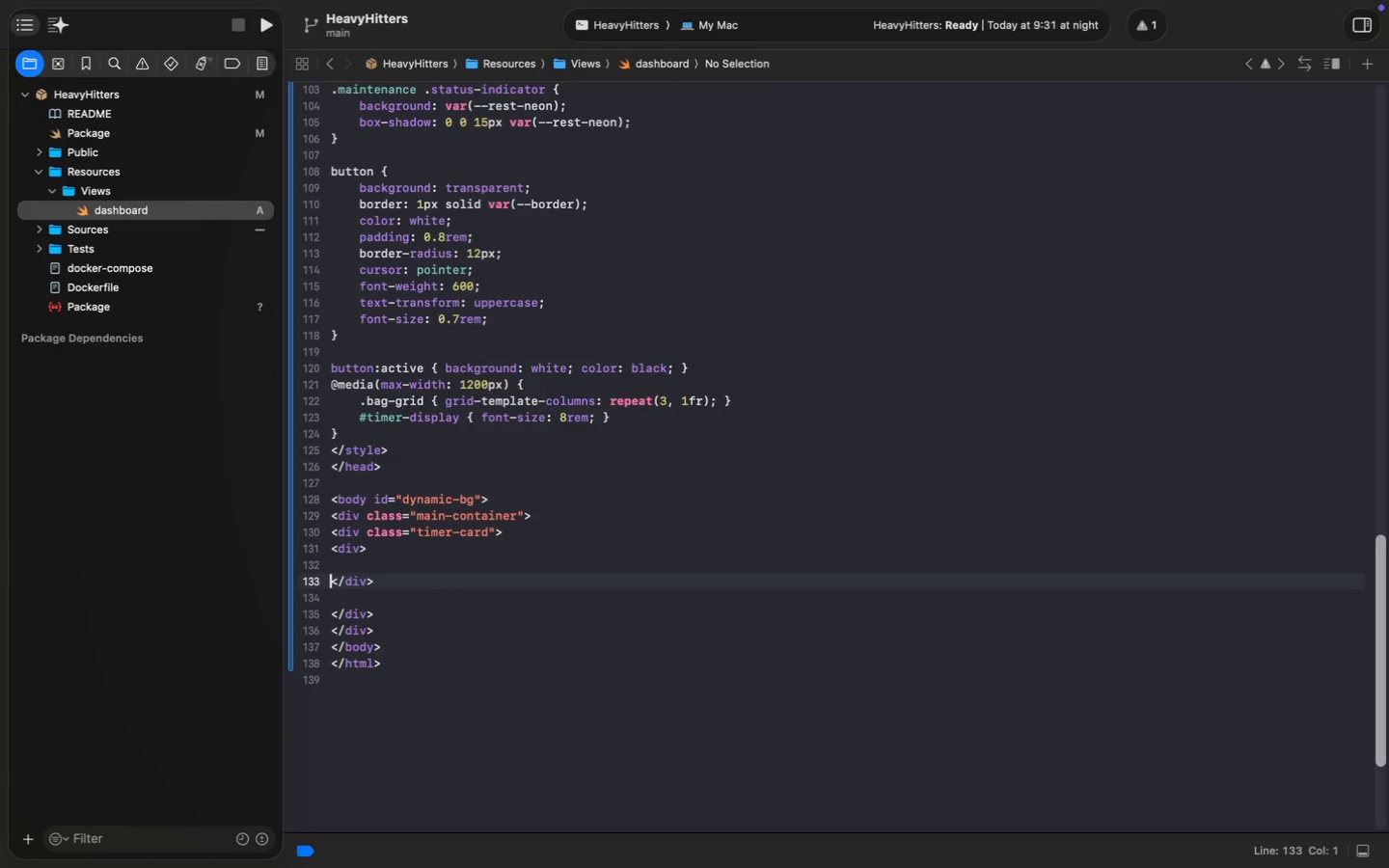 
key(Enter)
 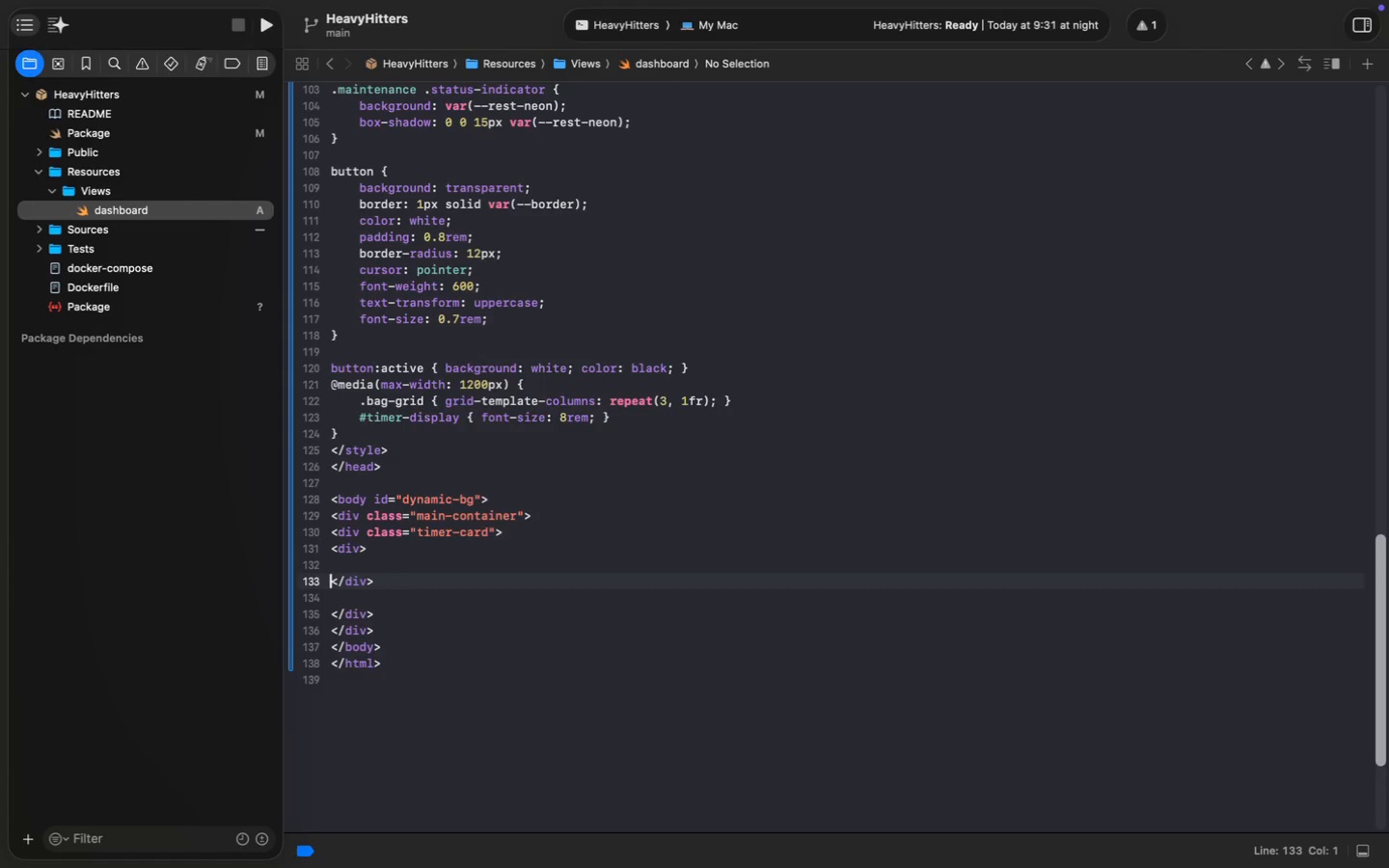 
key(ArrowDown)
 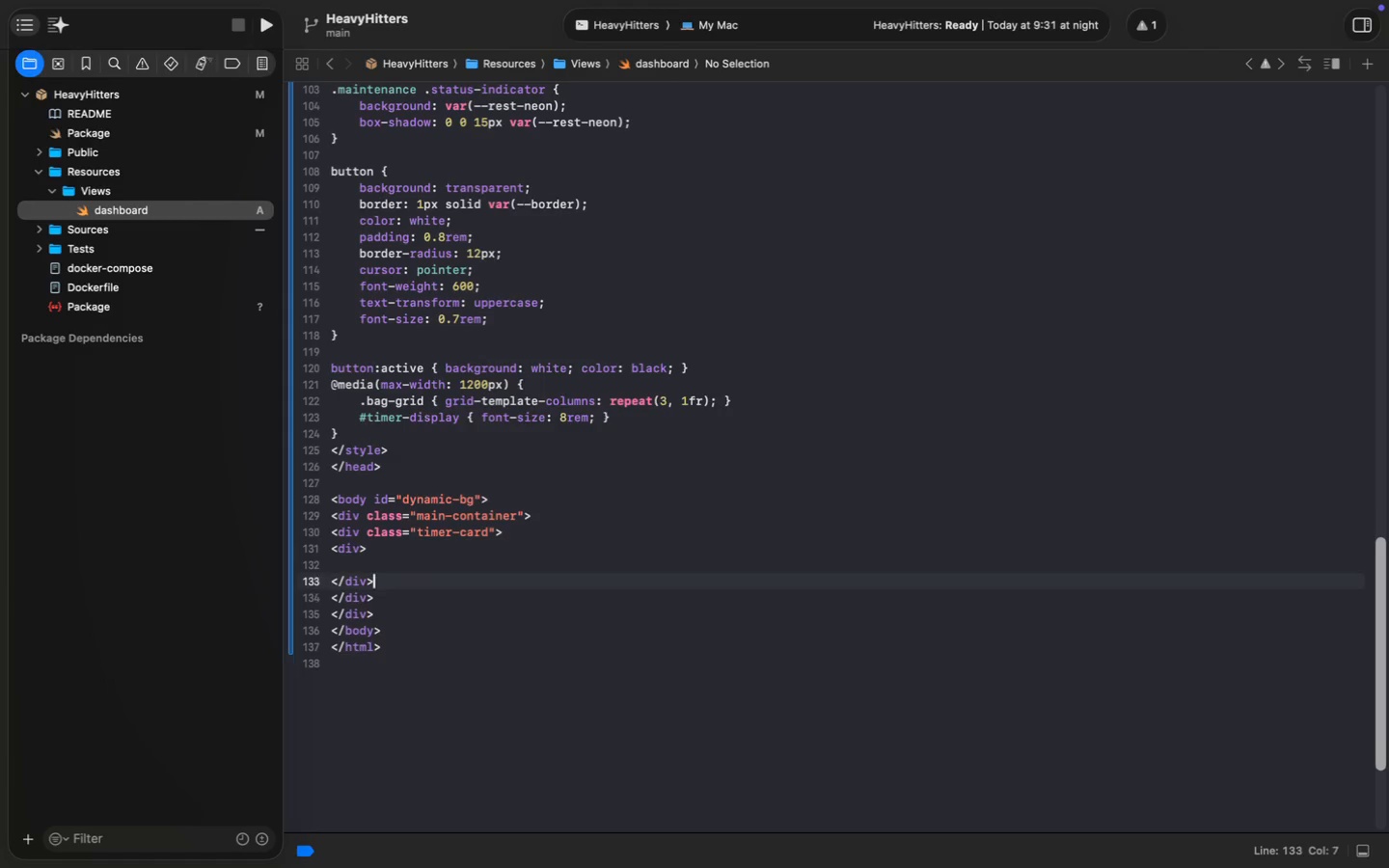 
key(Backspace)
 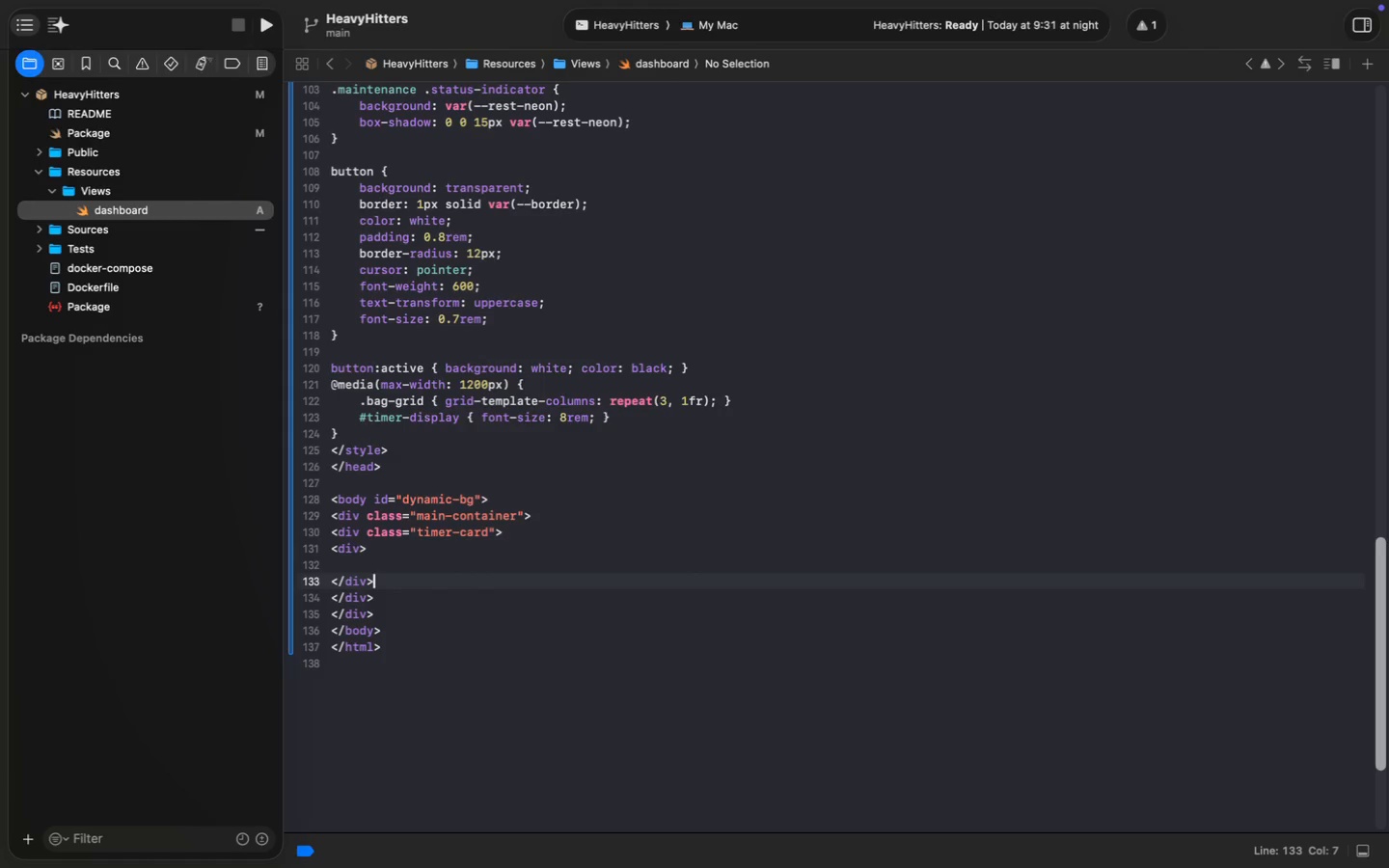 
key(ArrowUp)
 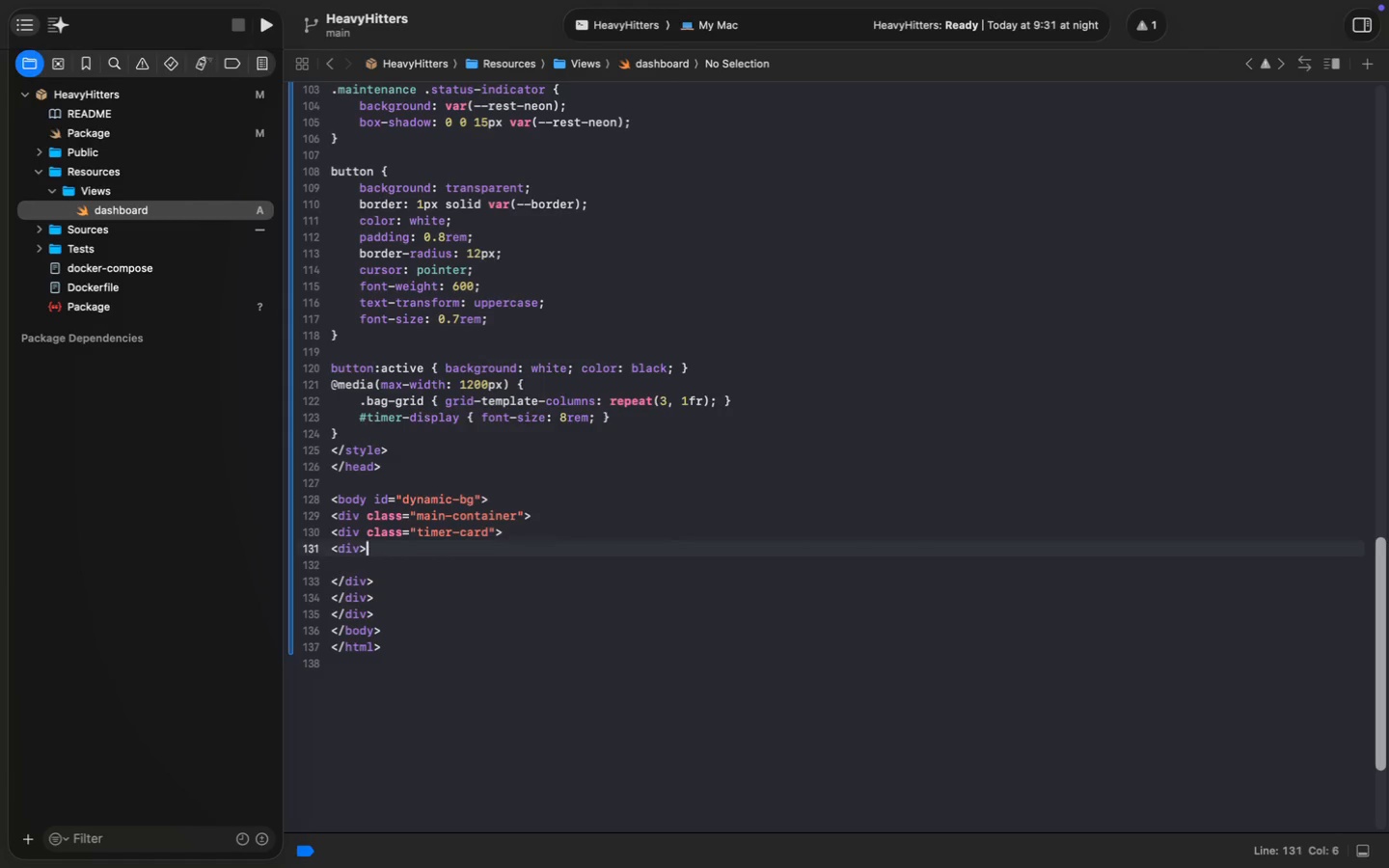 
key(ArrowUp)
 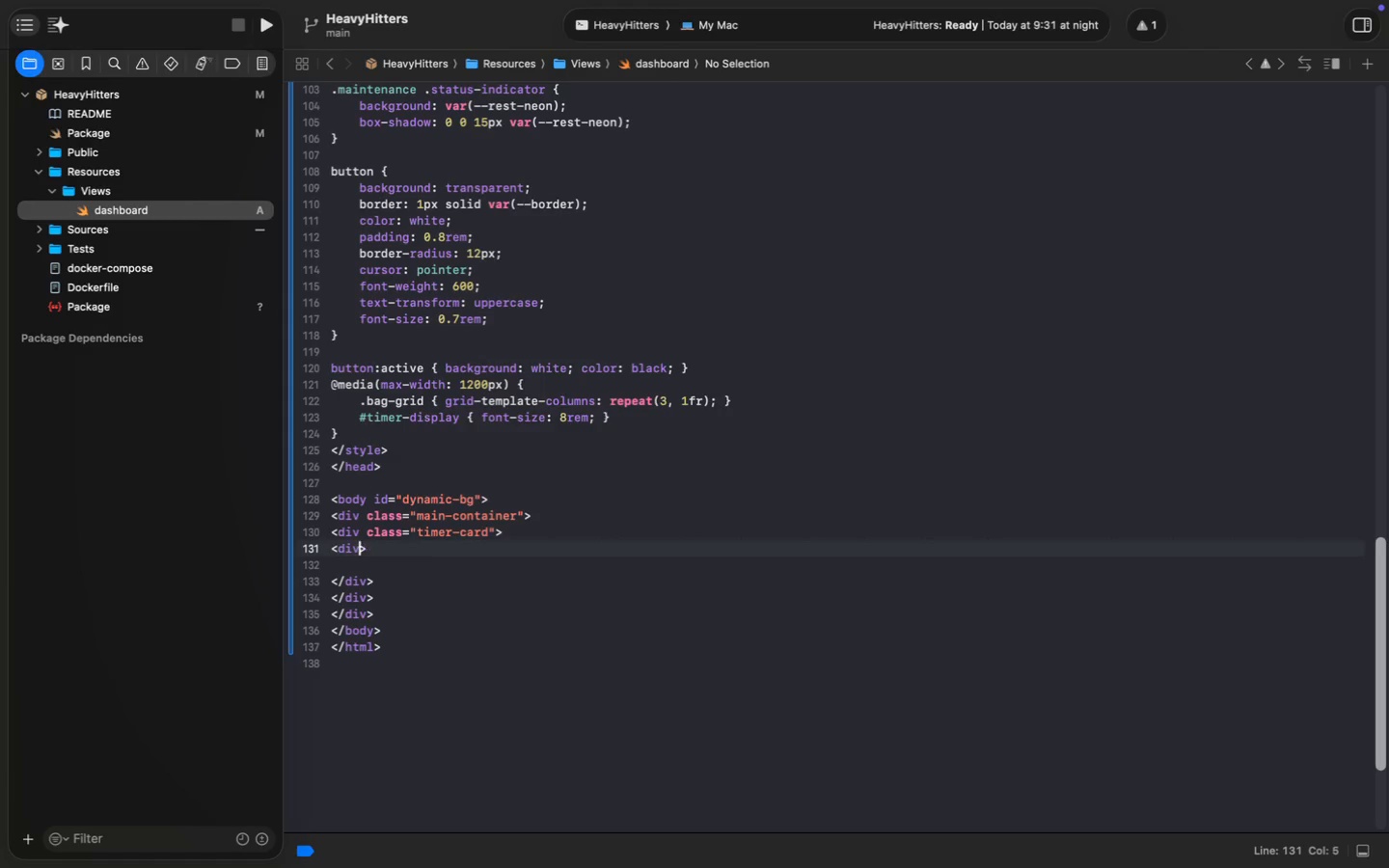 
key(ArrowLeft)
 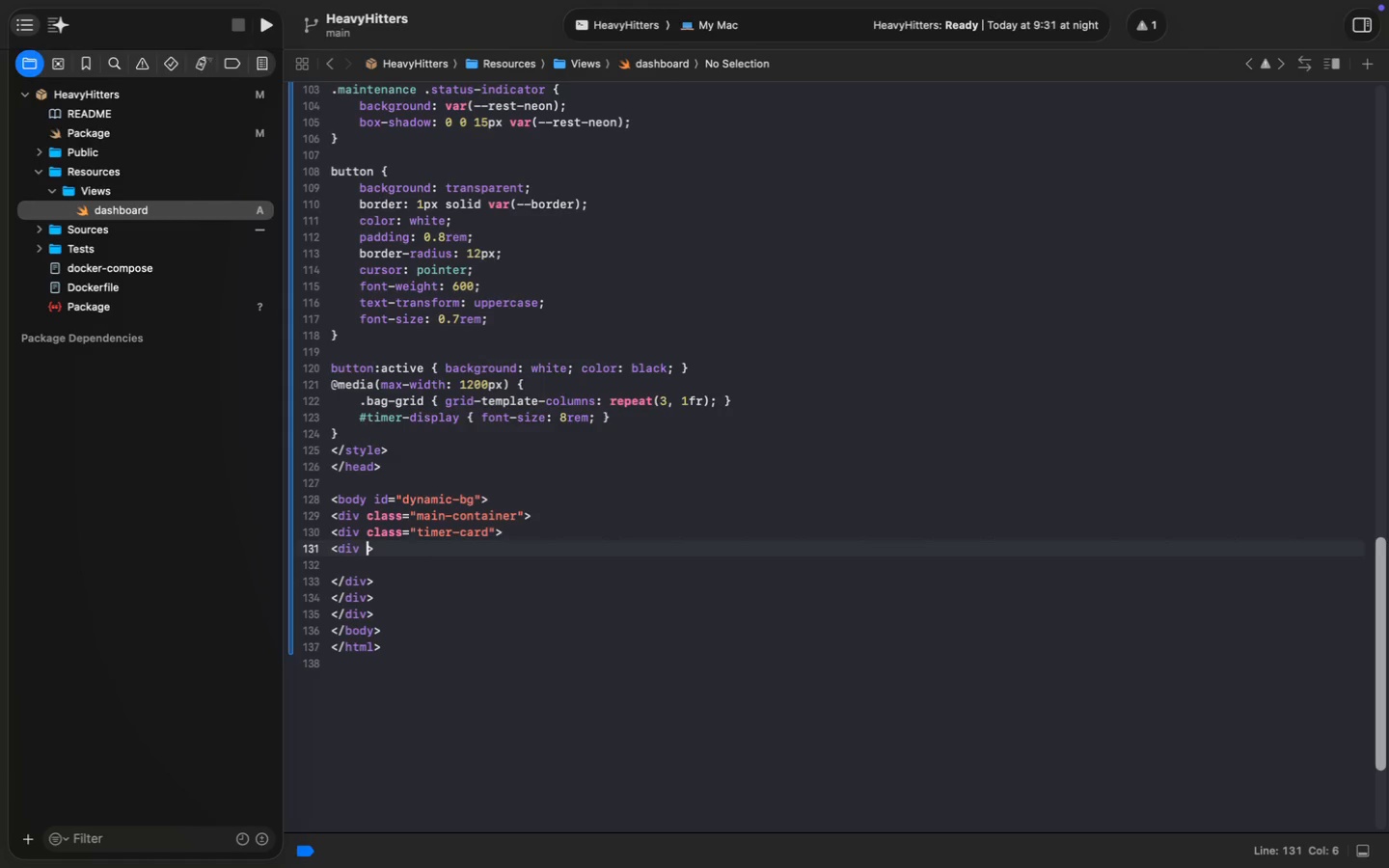 
type( class="status-text)
 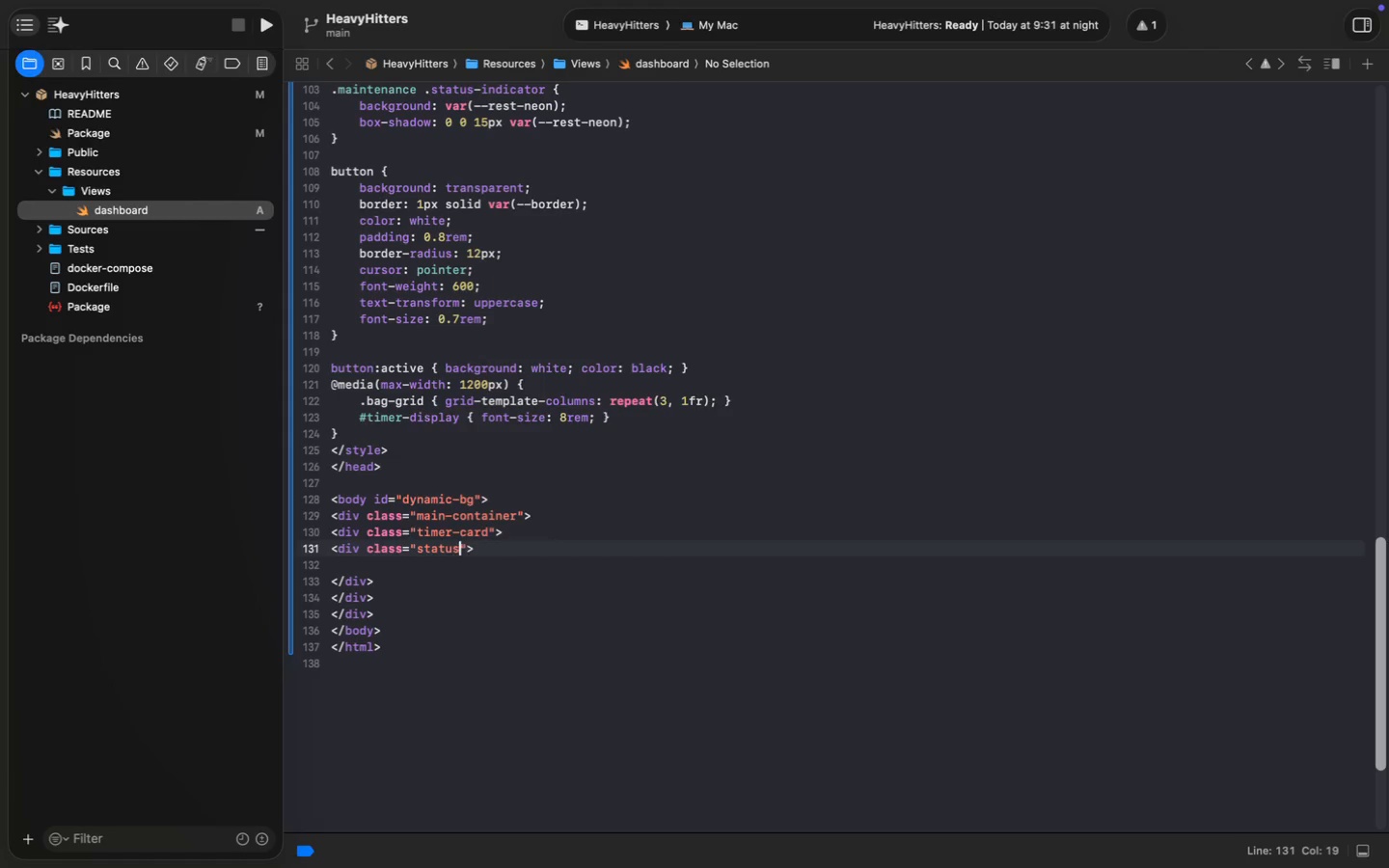 
key(ArrowRight)
 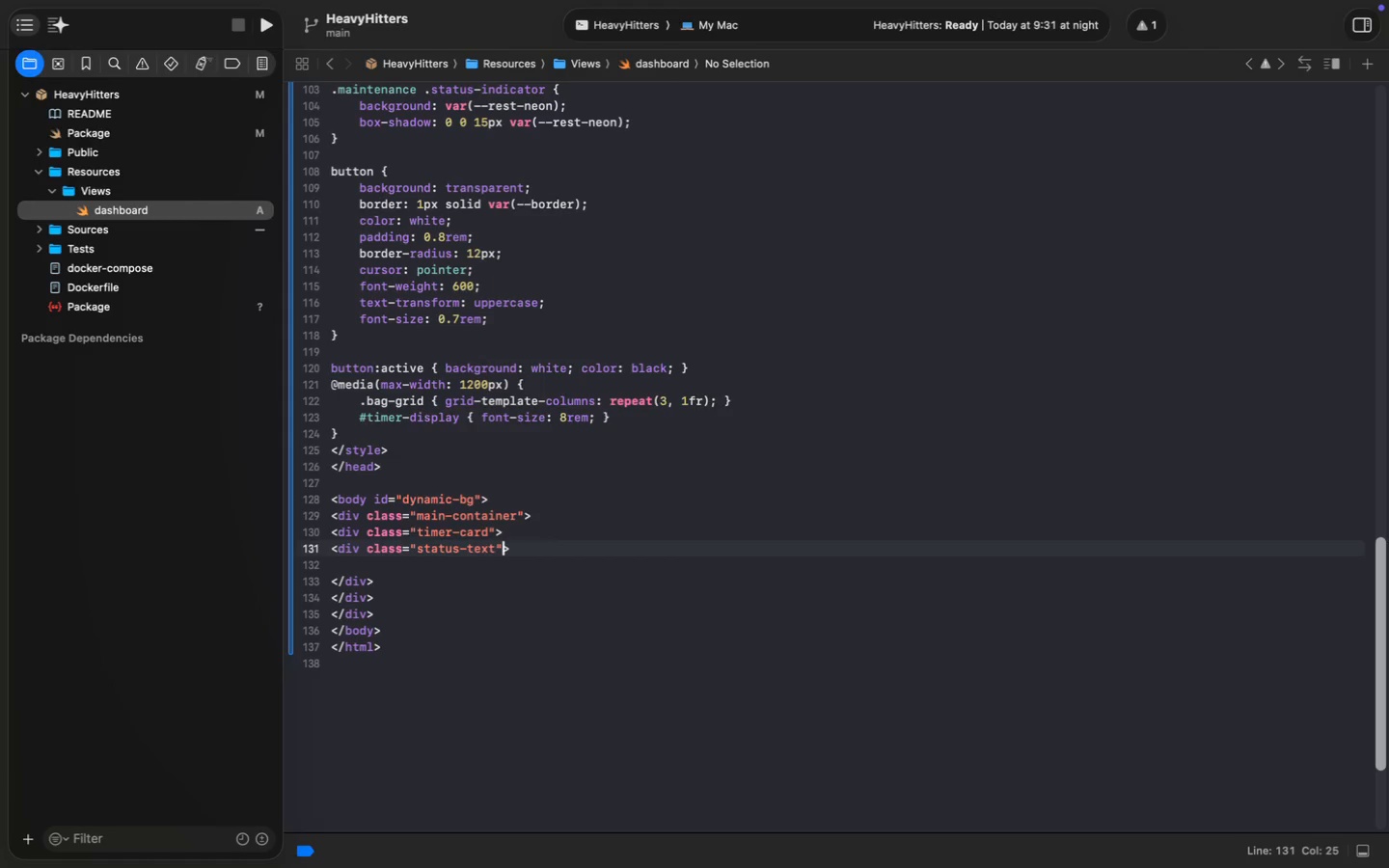 
key(ArrowLeft)
 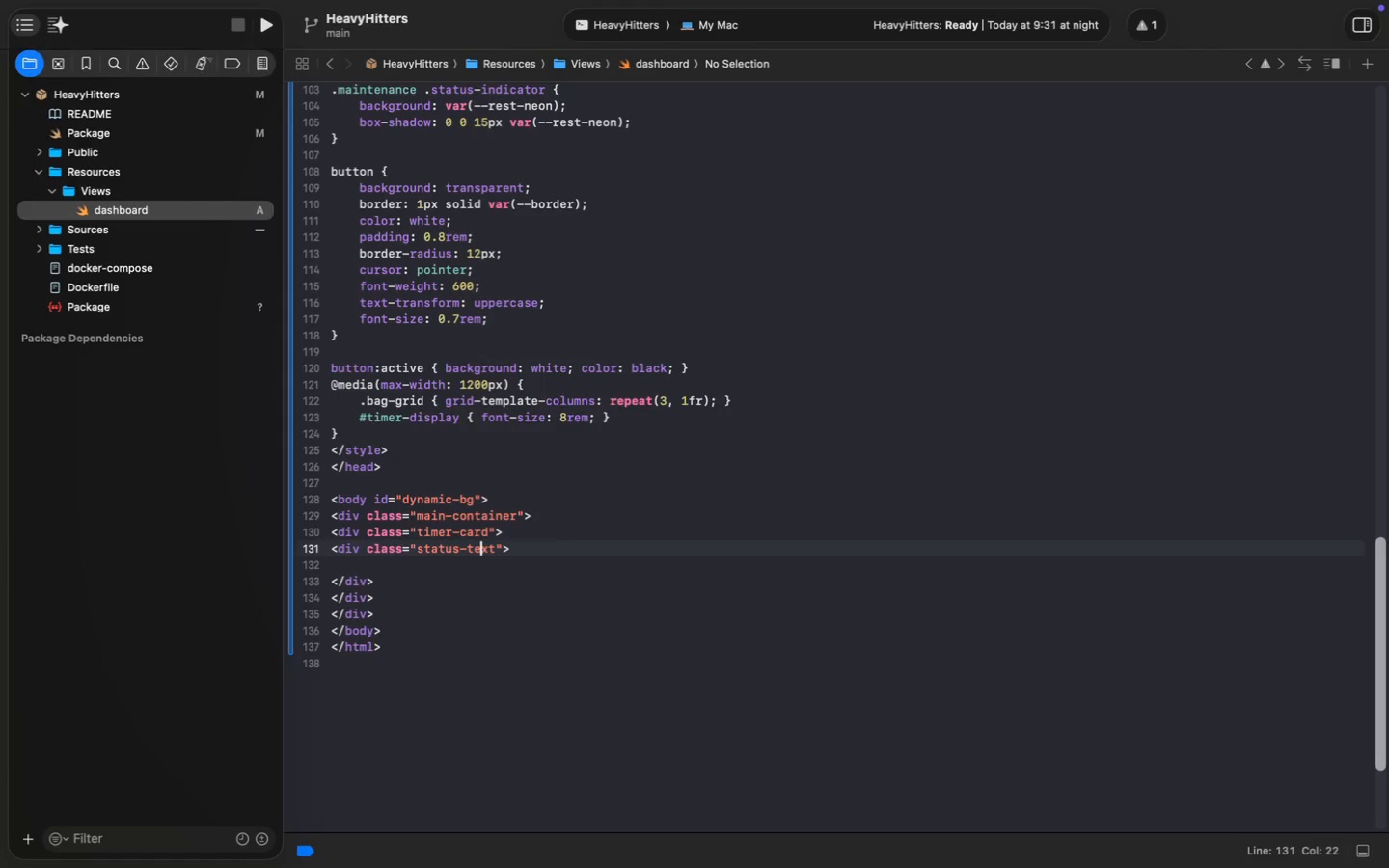 
hold_key(key=ArrowLeft, duration=1.42)
 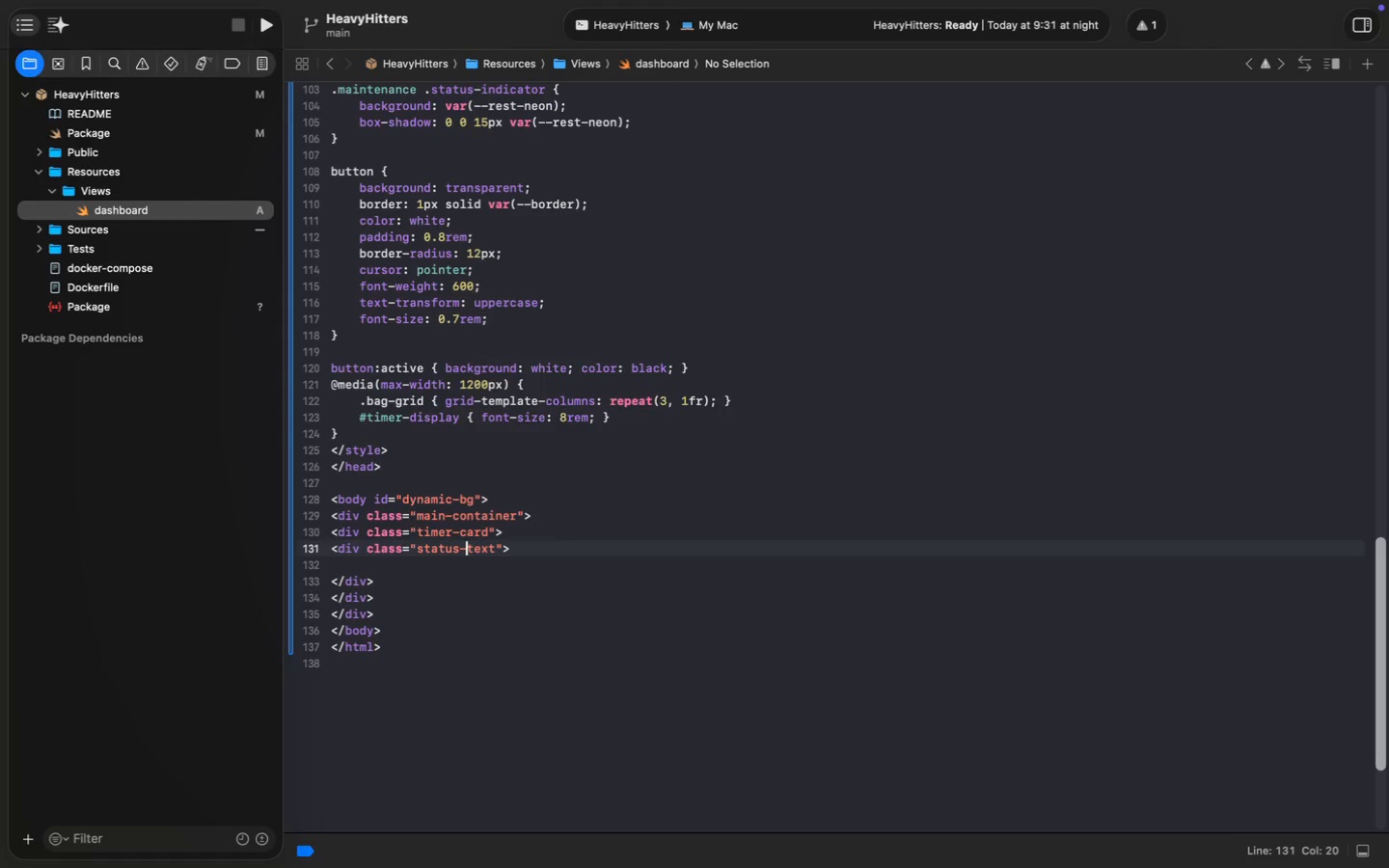 
key(ArrowLeft)
 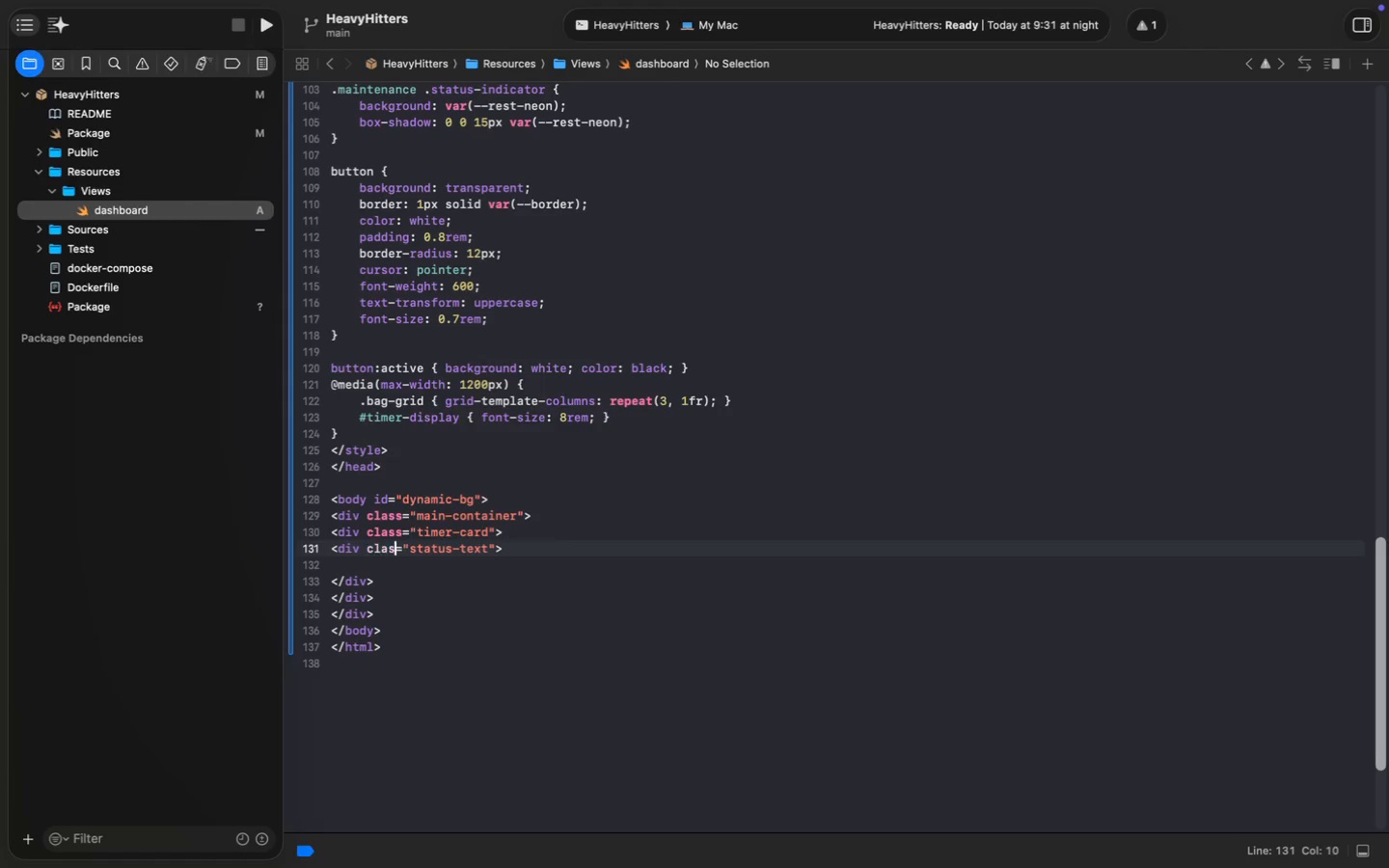 
type(\)
key(Backspace)
key(Backspace)
key(Backspace)
key(Backspace)
key(Backspace)
key(Backspace)
type(id)
 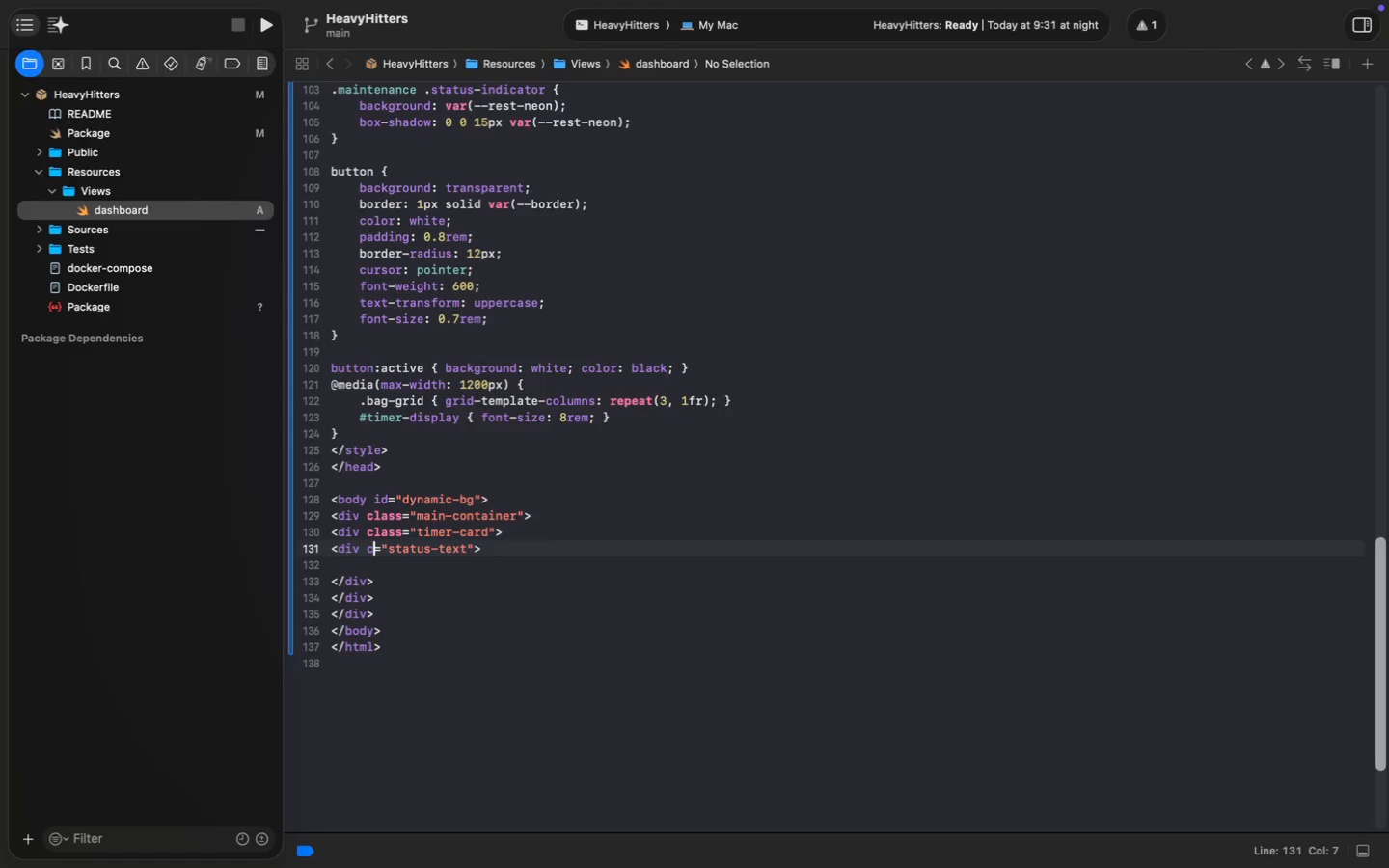 
key(Alt+ArrowRight)
 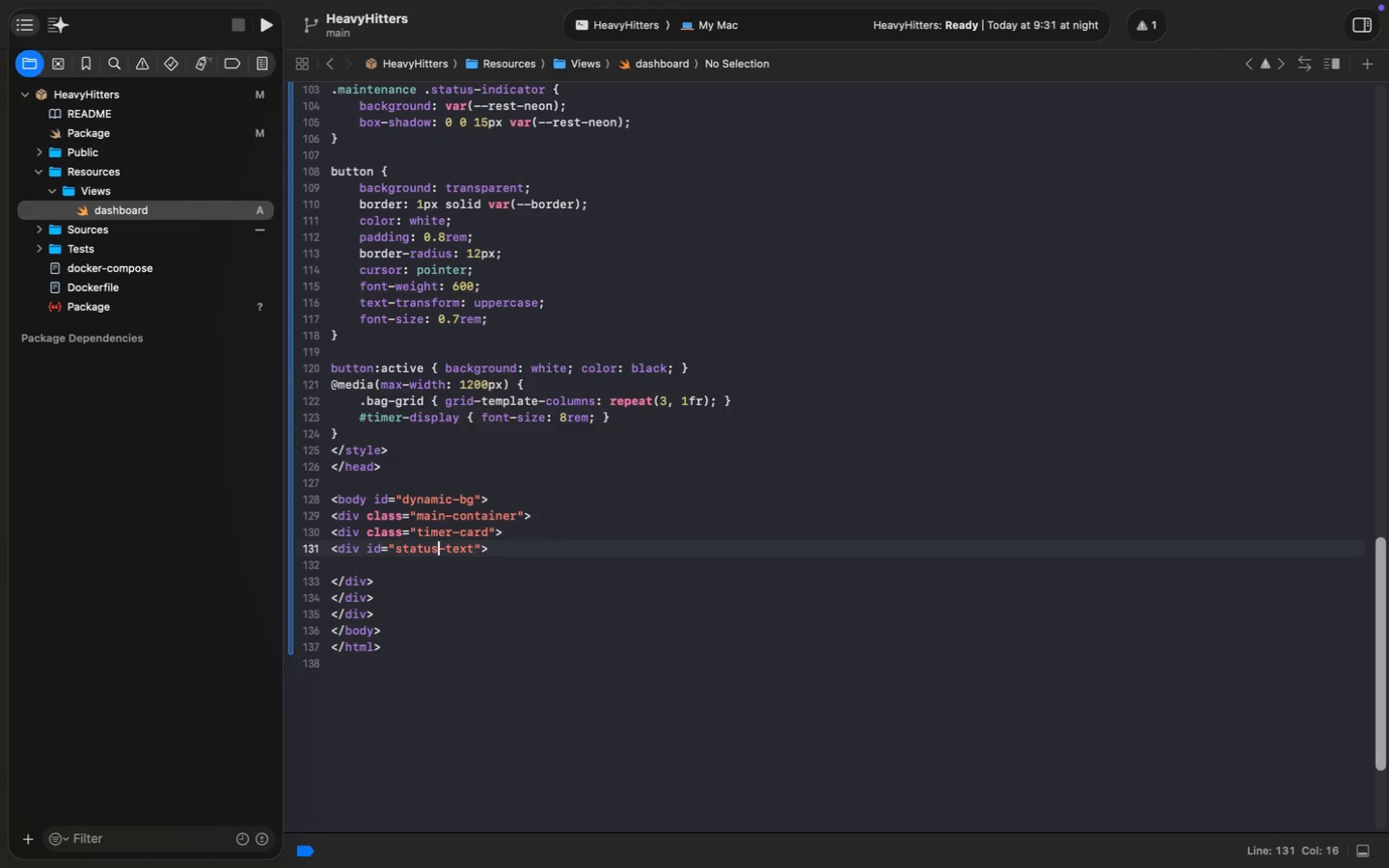 
key(Alt+ArrowRight)
 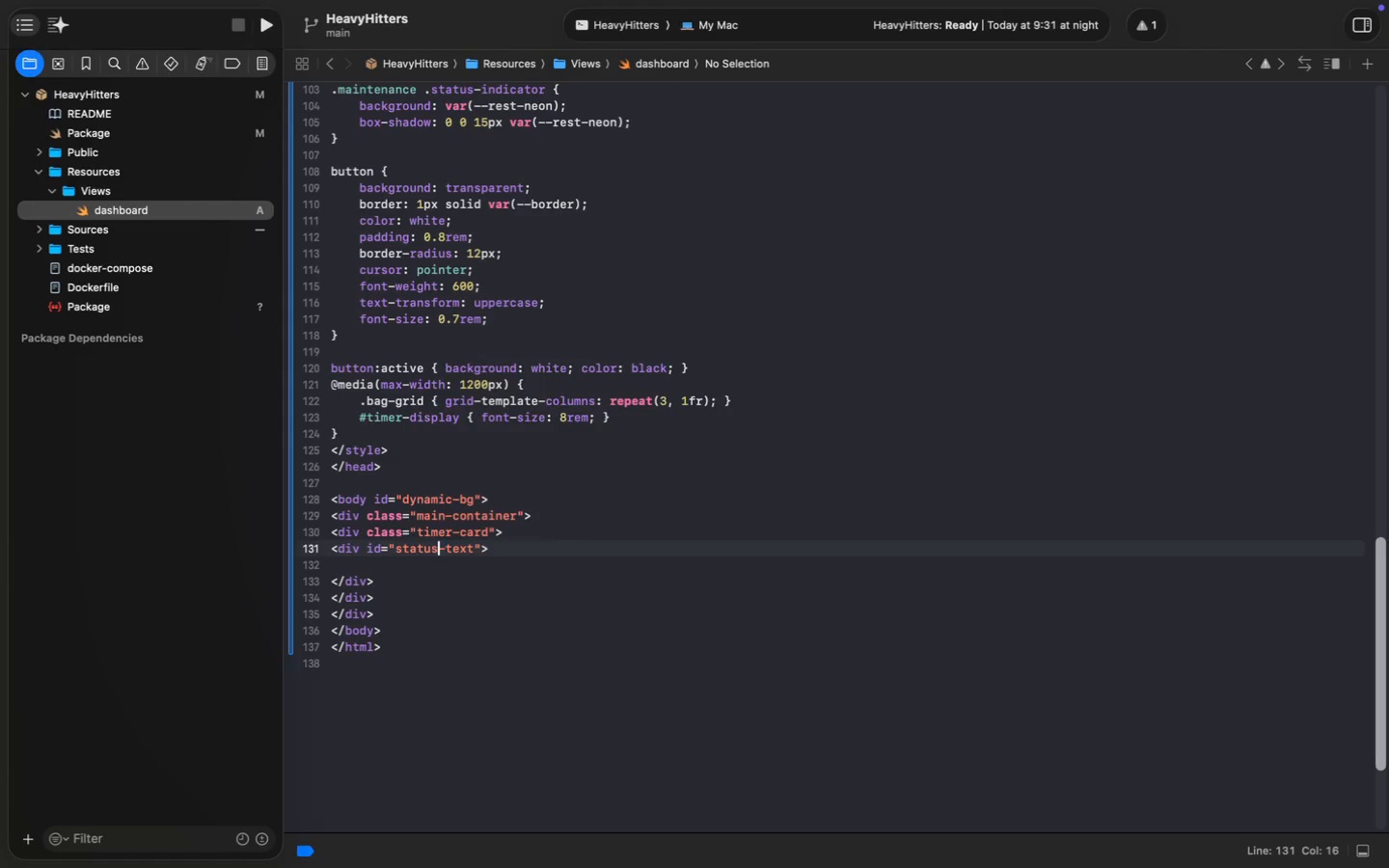 
key(Alt+ArrowRight)
 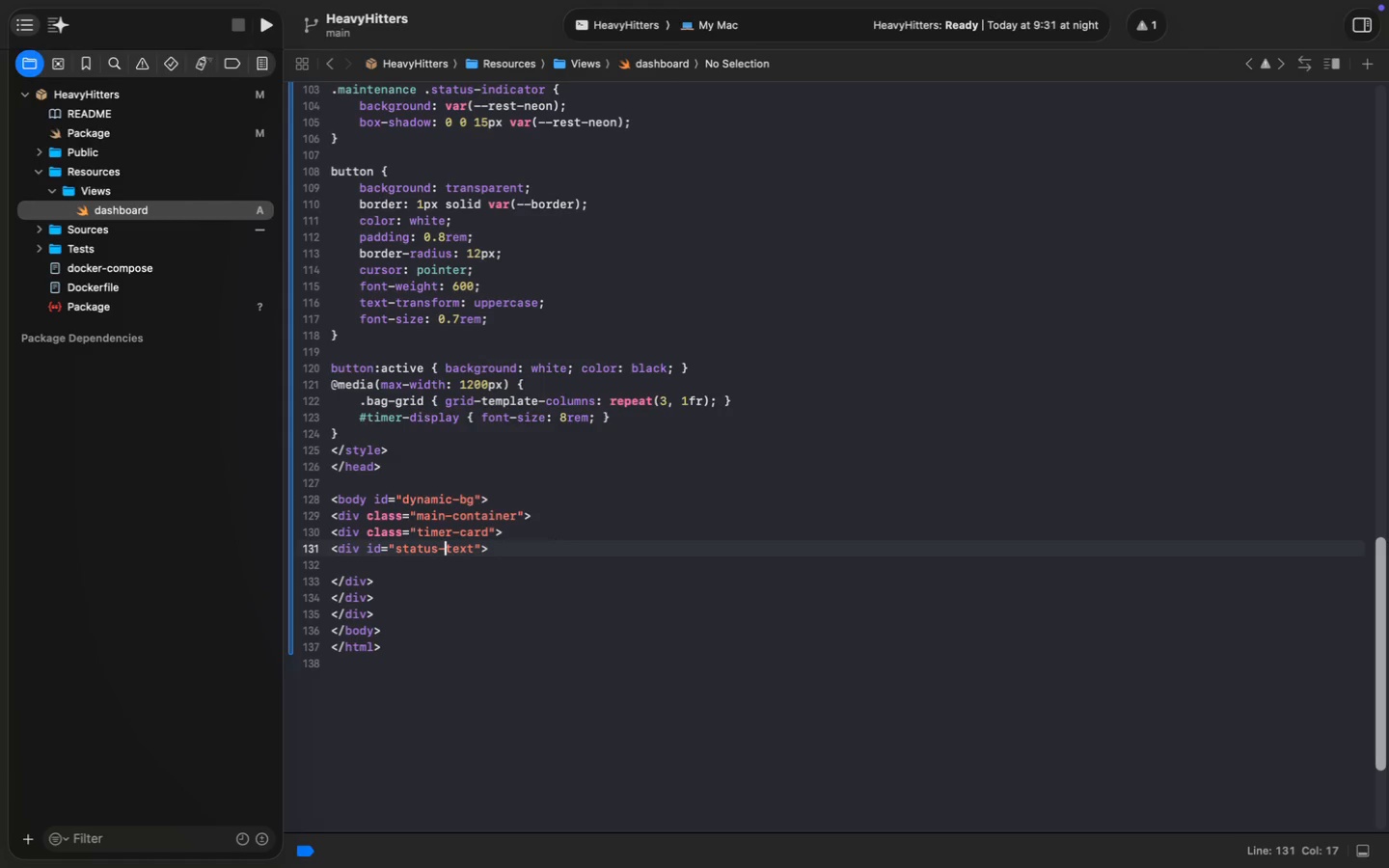 
key(Alt+ArrowRight)
 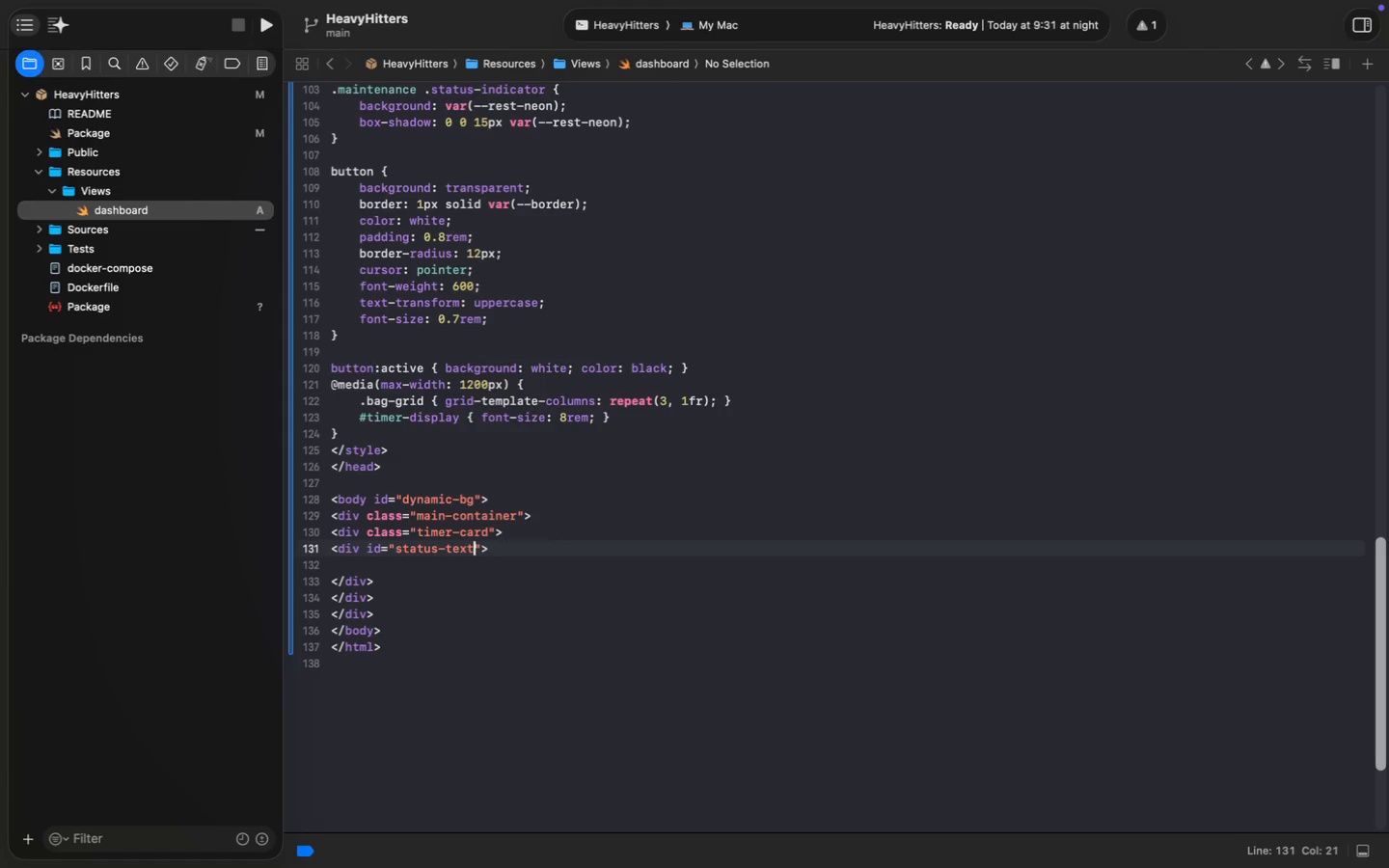 
key(ArrowRight)
 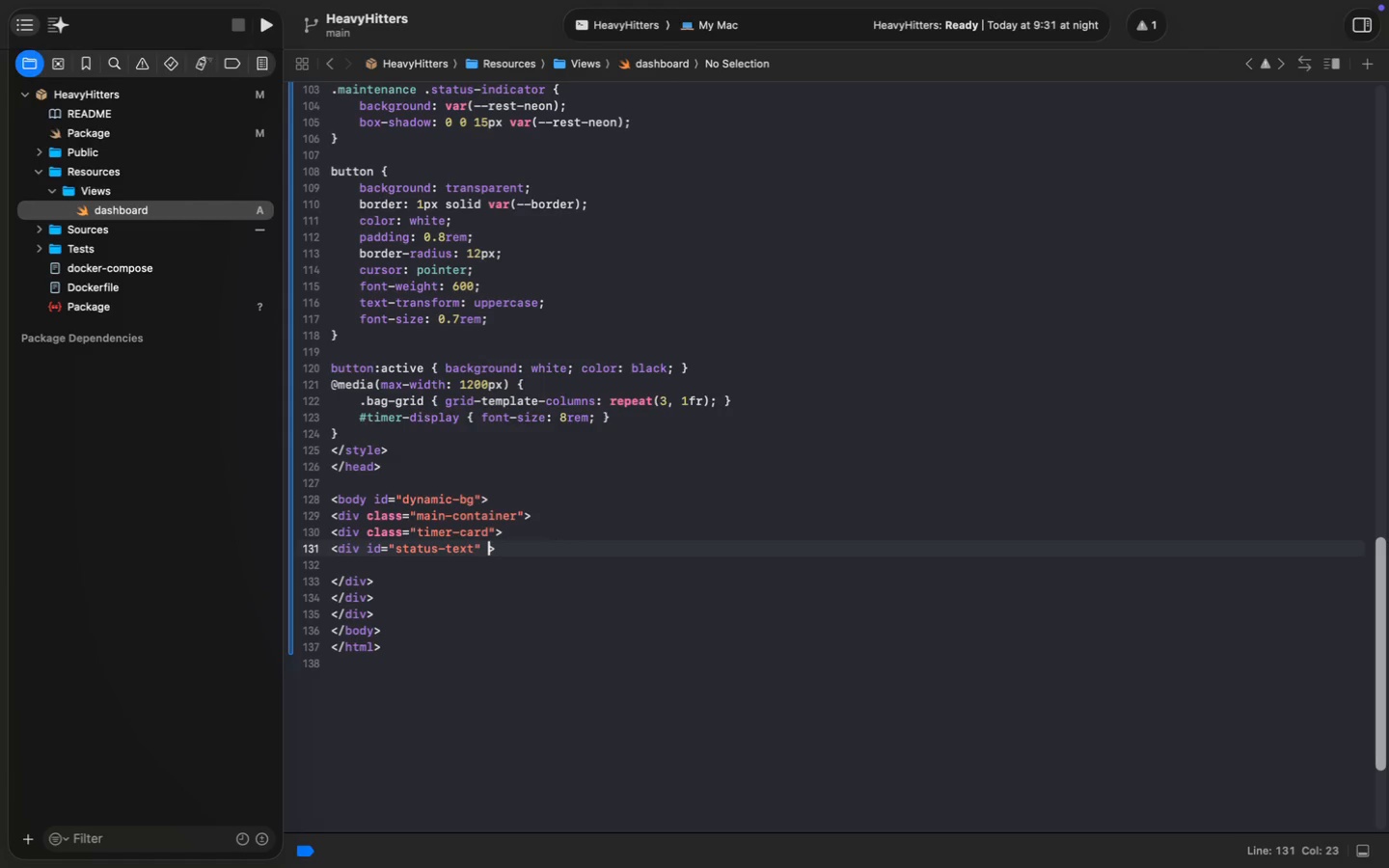 
type( class="")
 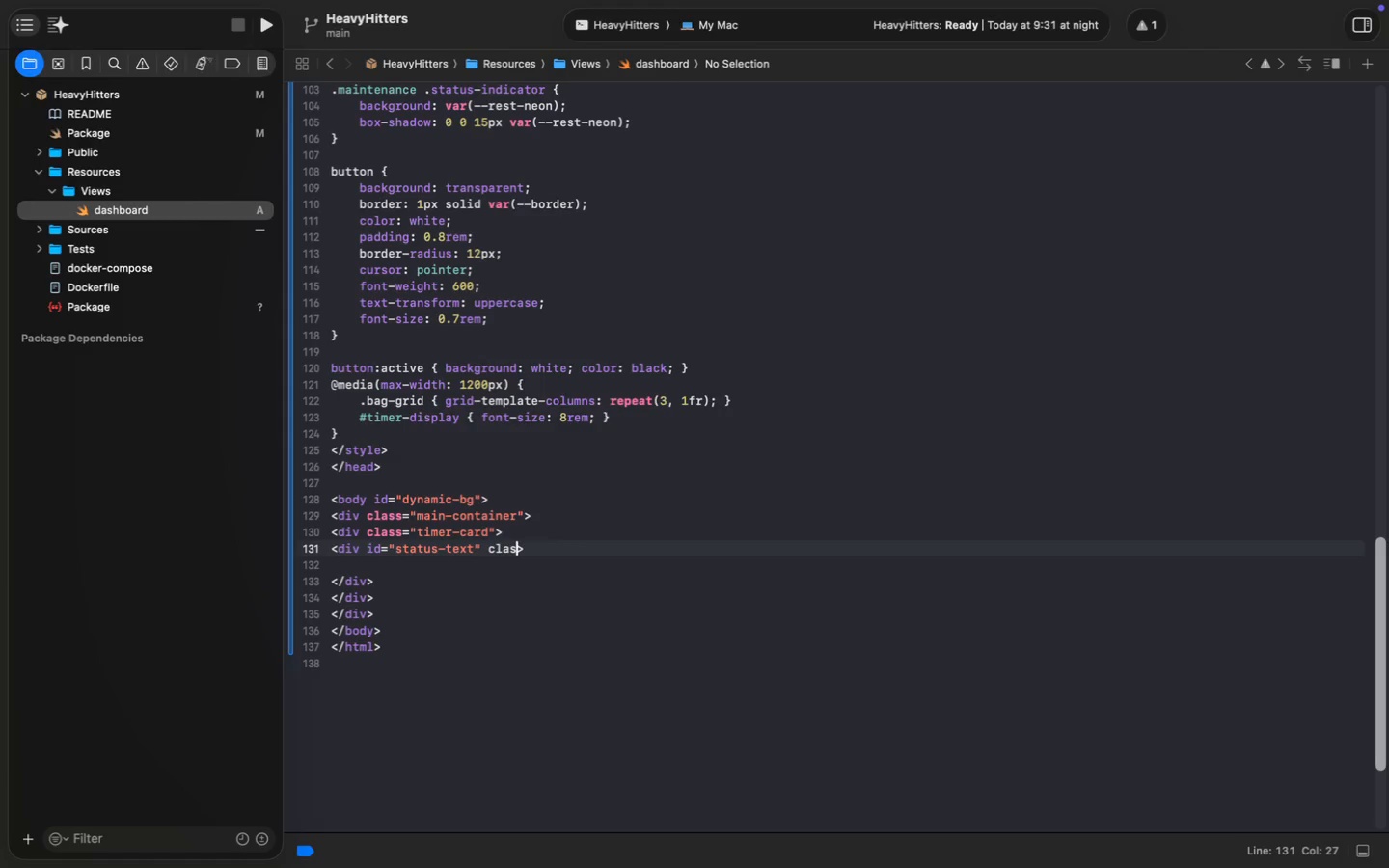 
key(ArrowLeft)
 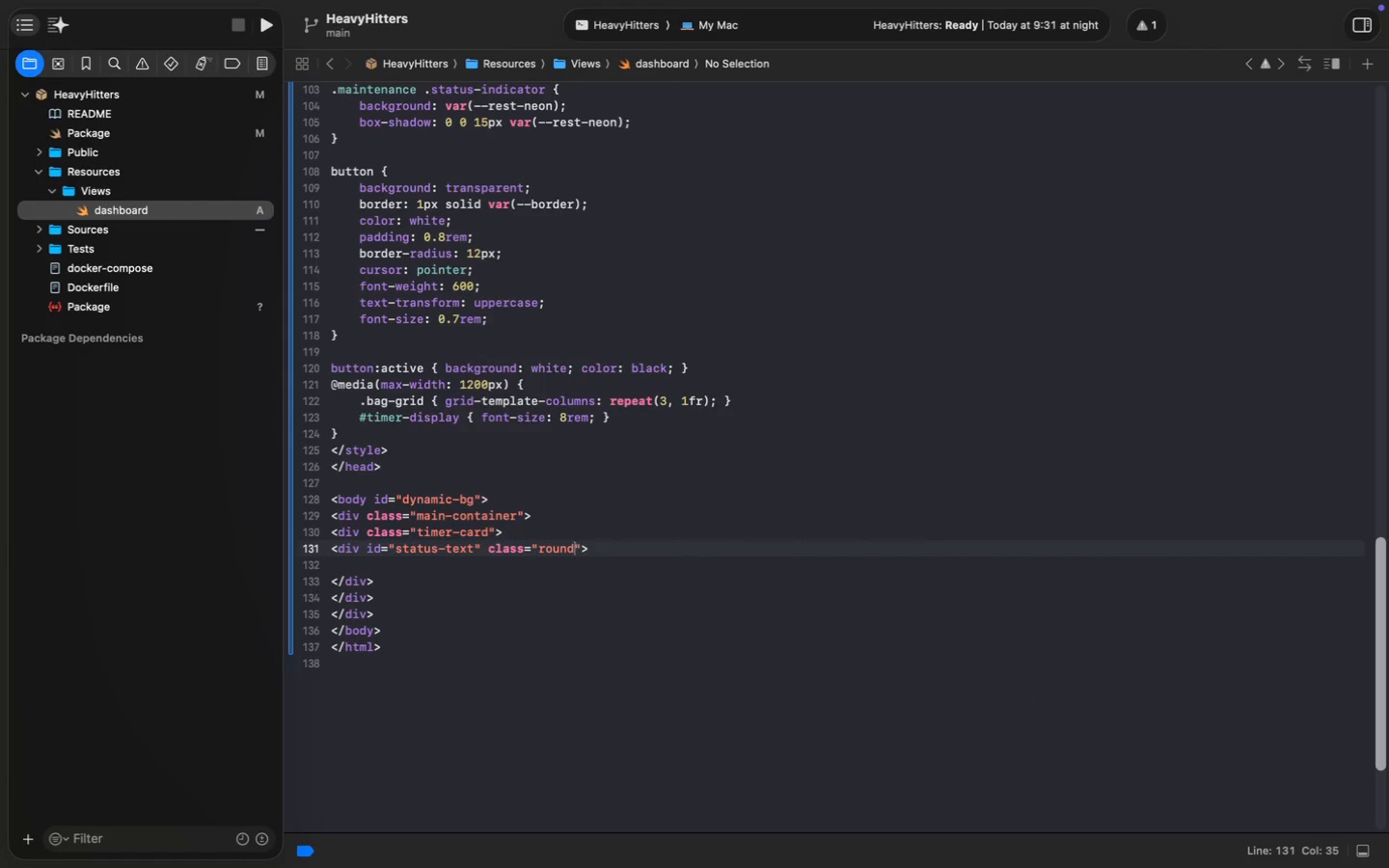 
type(round-type)
 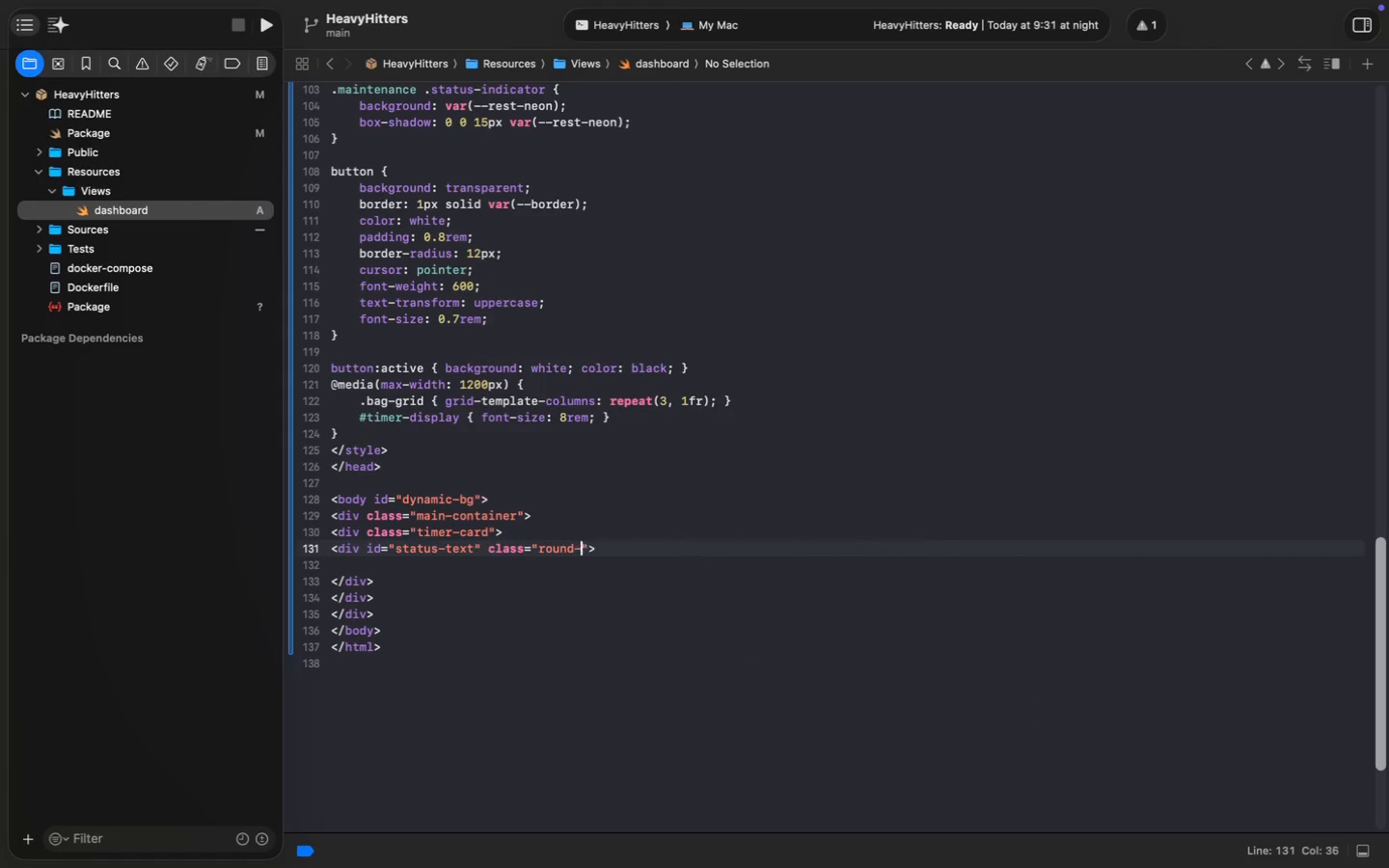 
key(Meta+ArrowRight)
 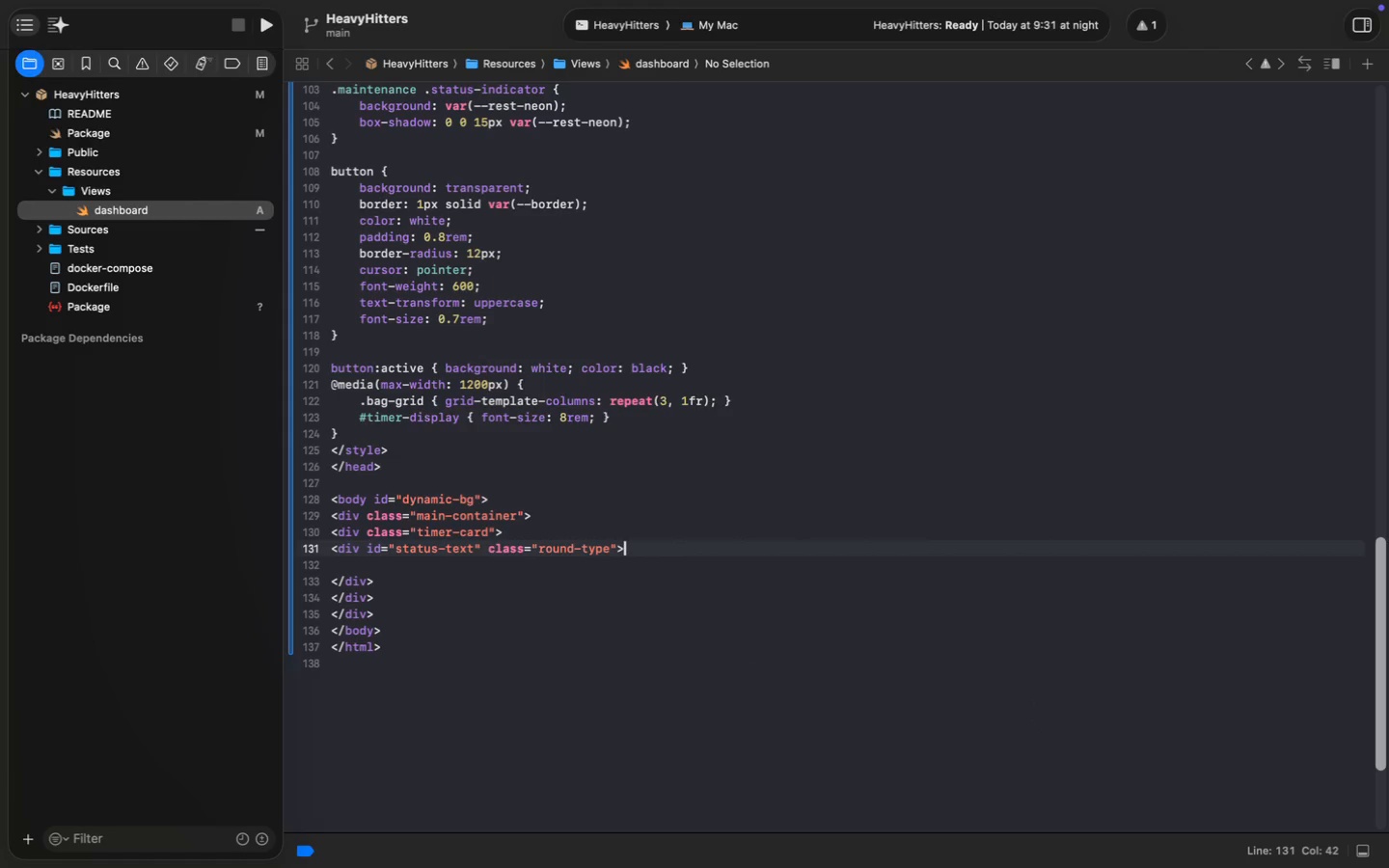 
type(WORK)
key(Escape)
 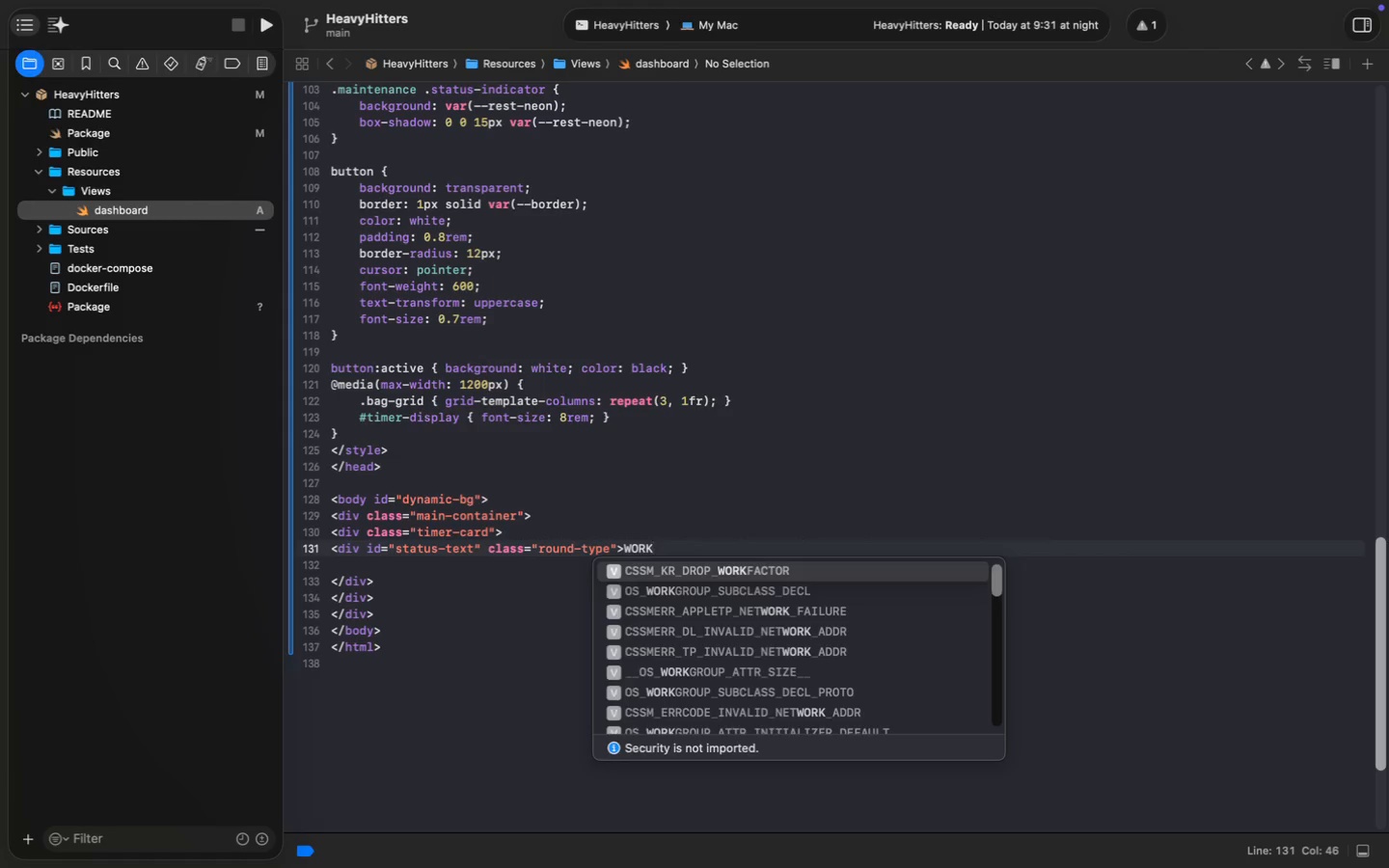 
key(ArrowDown)
 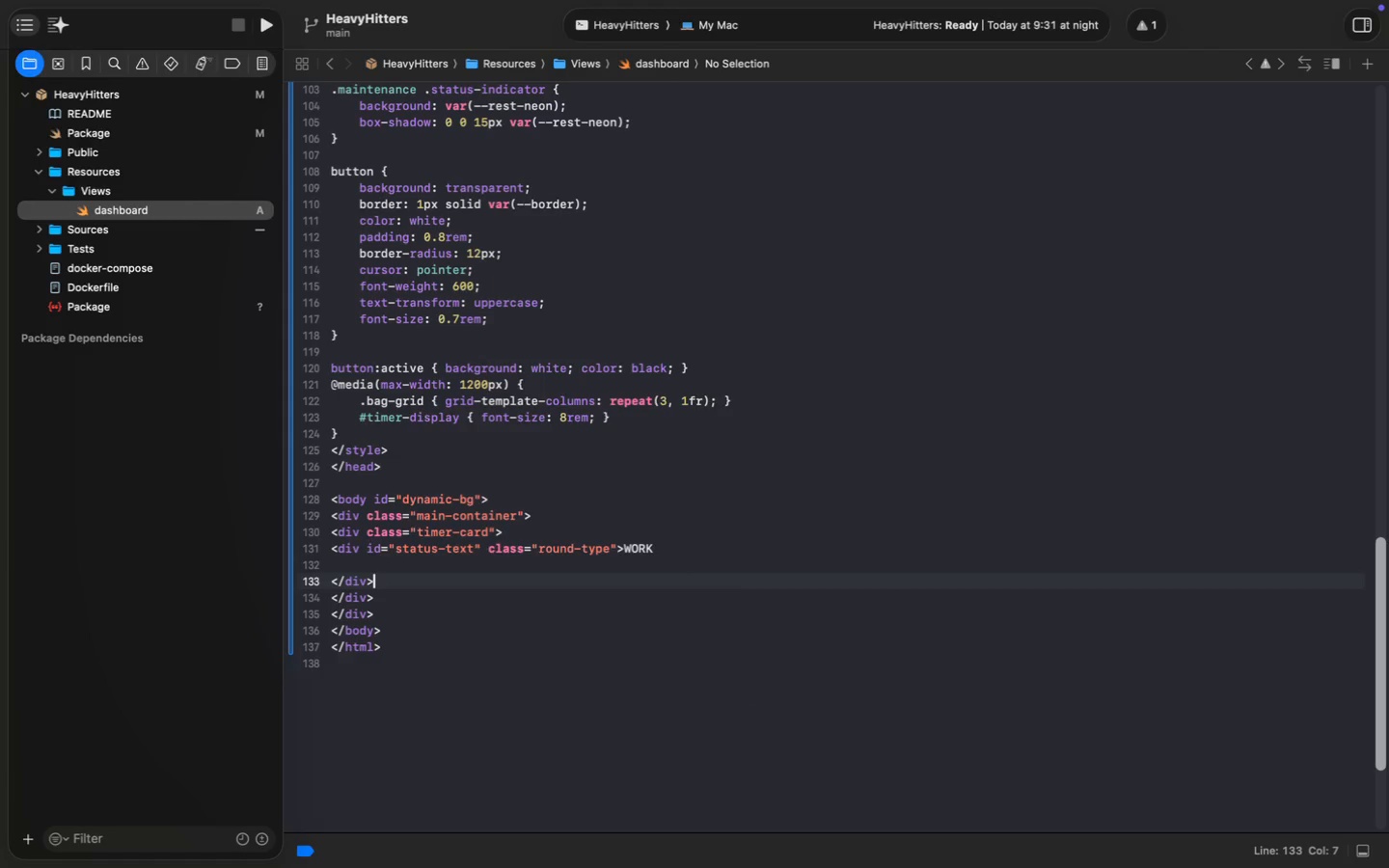 
key(ArrowDown)
 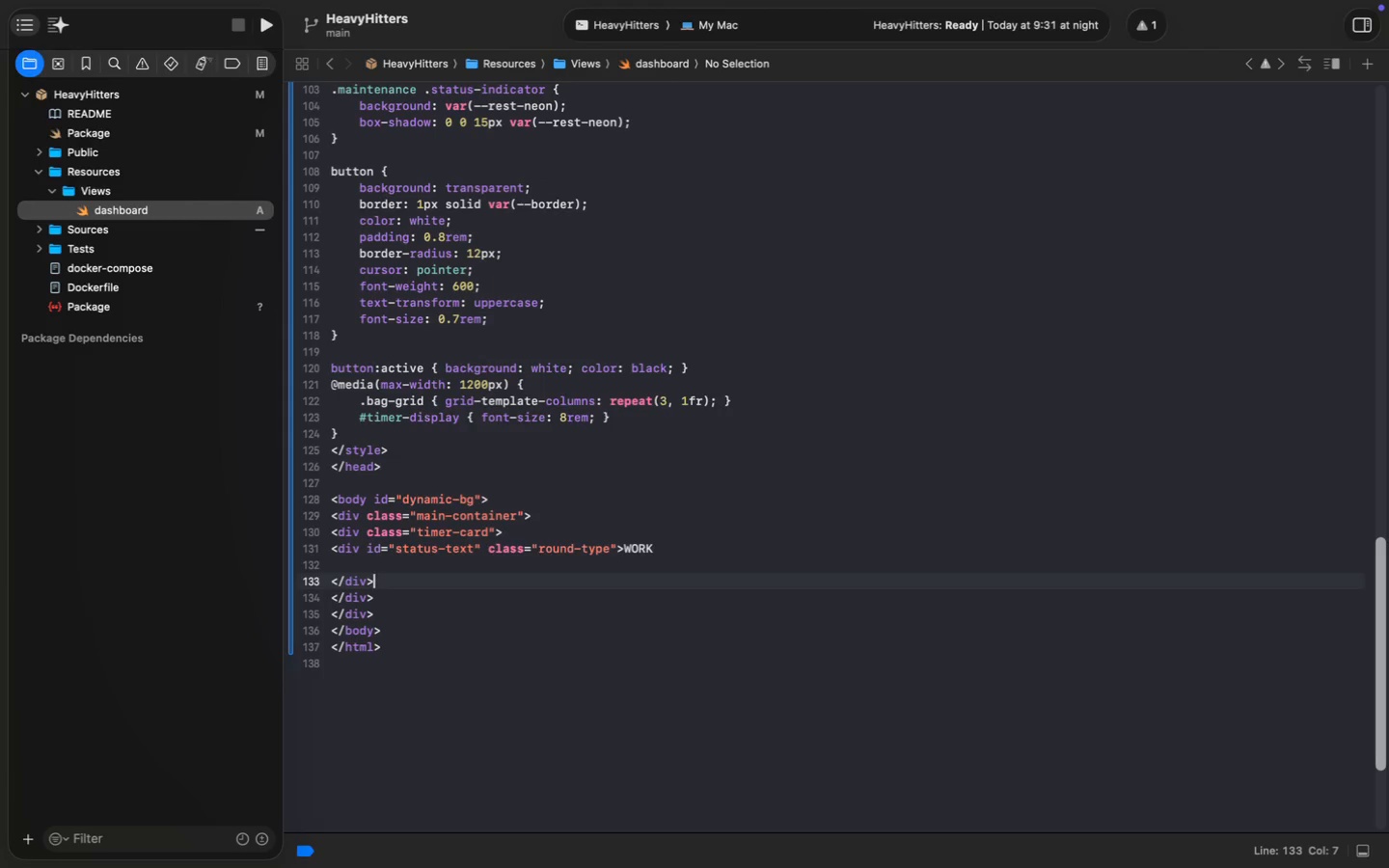 
key(Meta+MetaRight)
 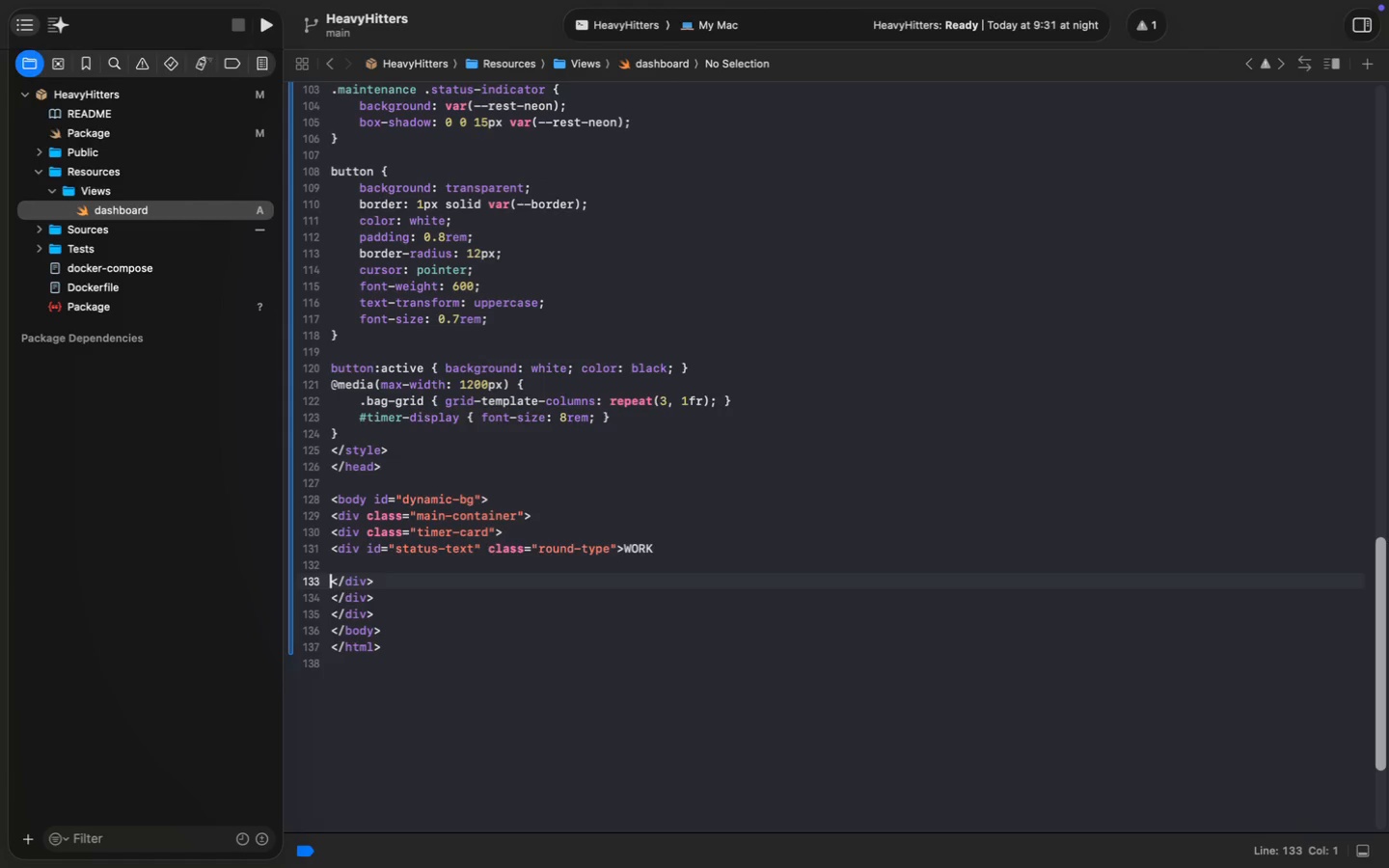 
key(Meta+ArrowLeft)
 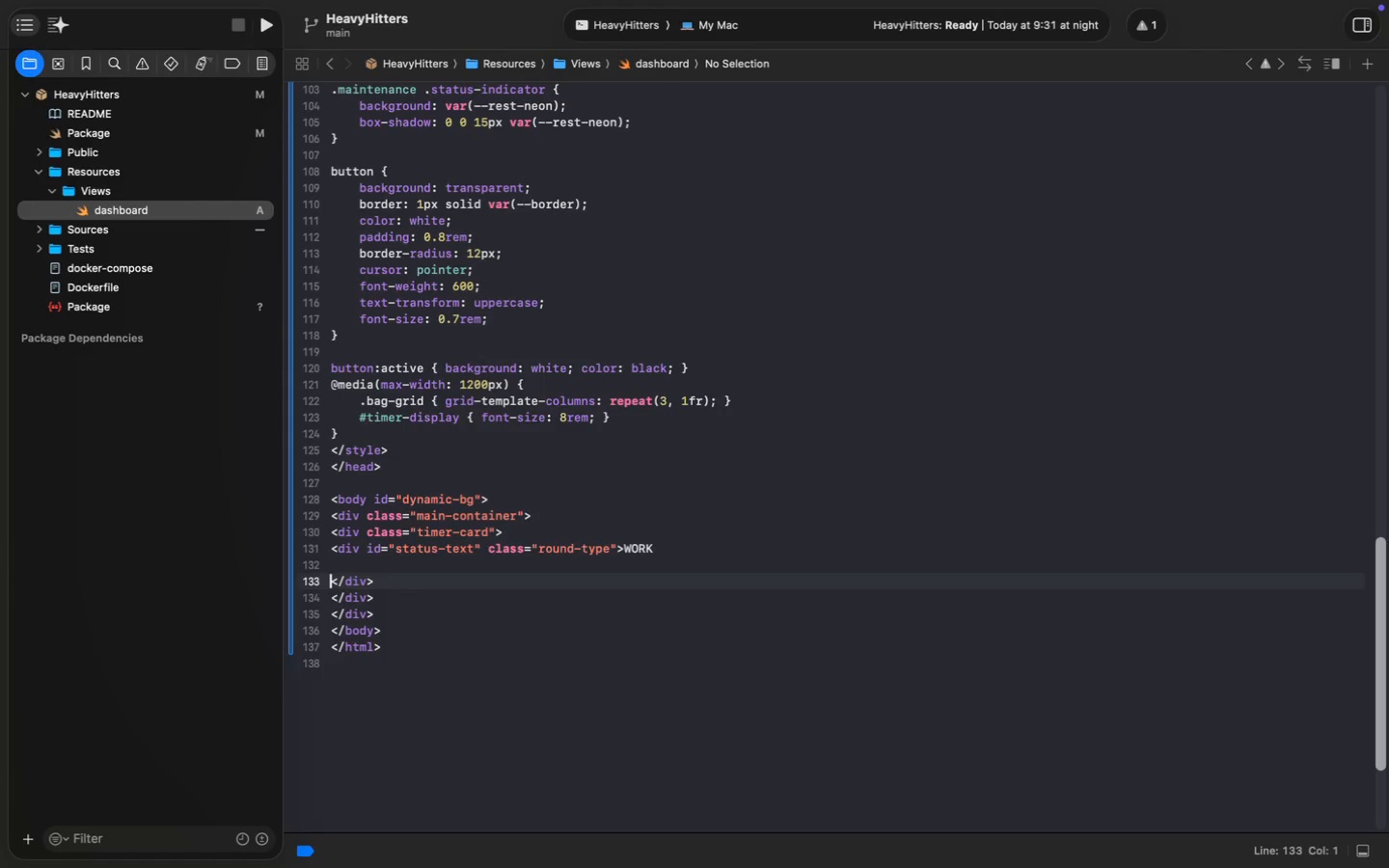 
key(Backspace)
 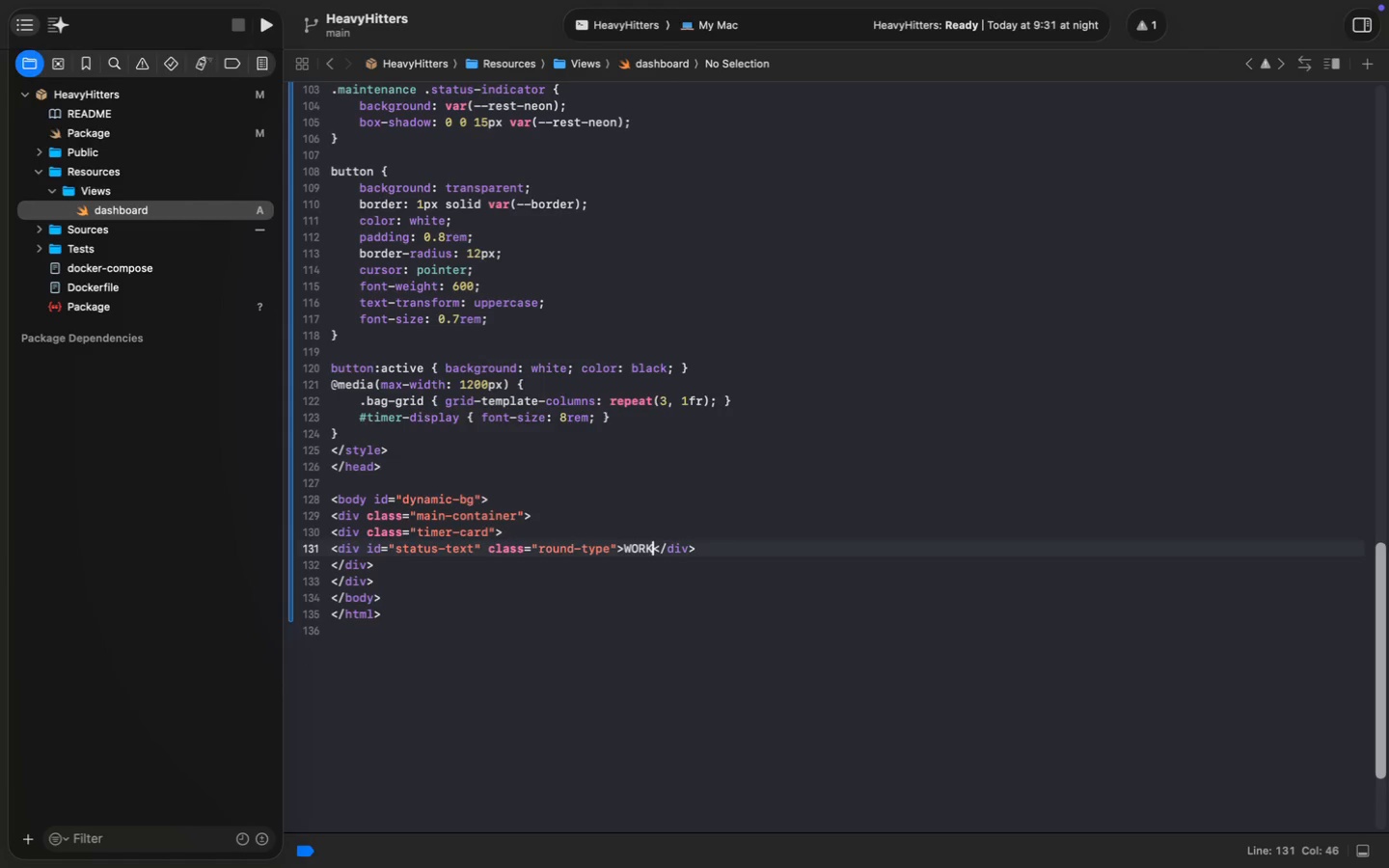 
key(Backspace)
 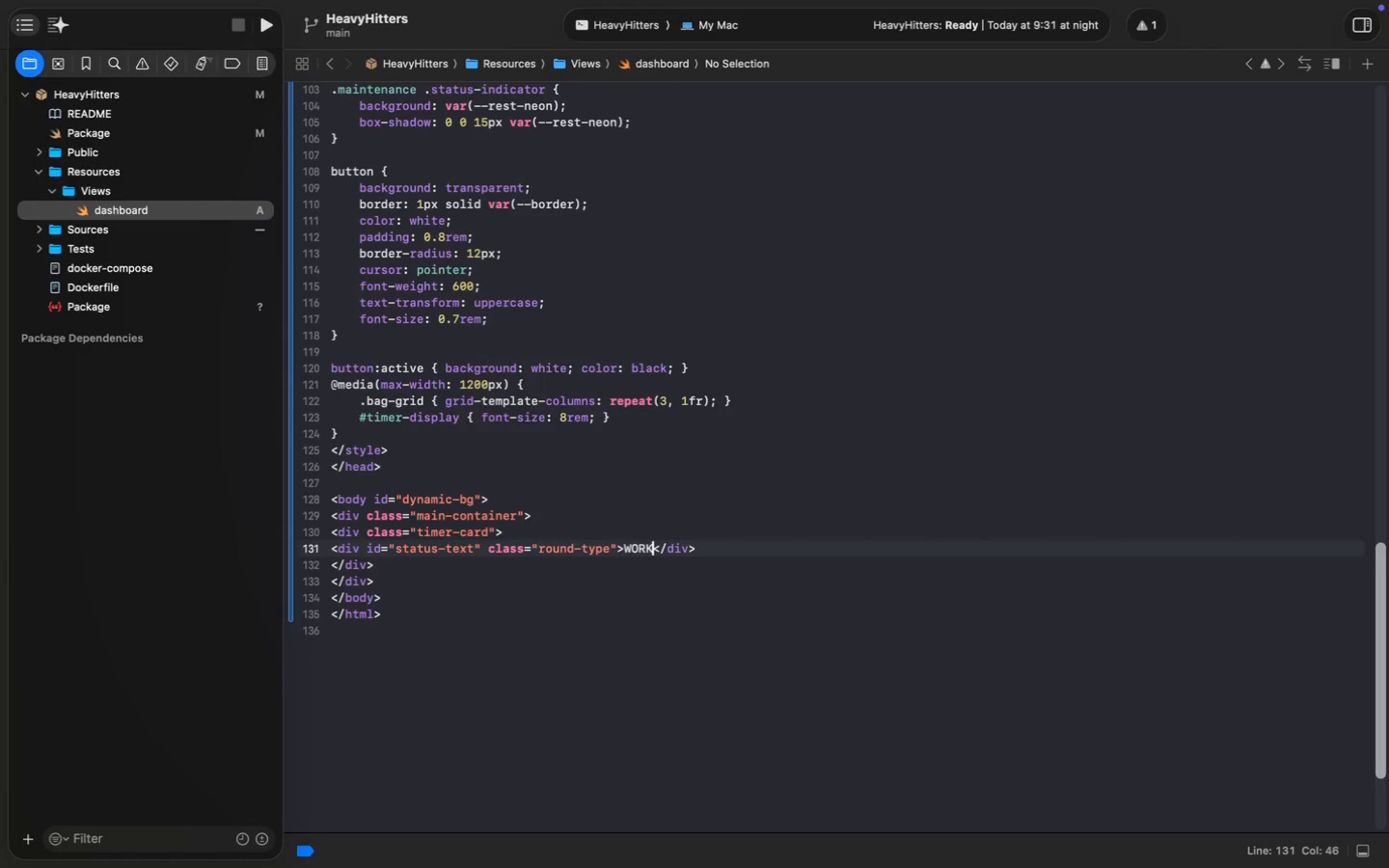 
key(Meta+MetaRight)
 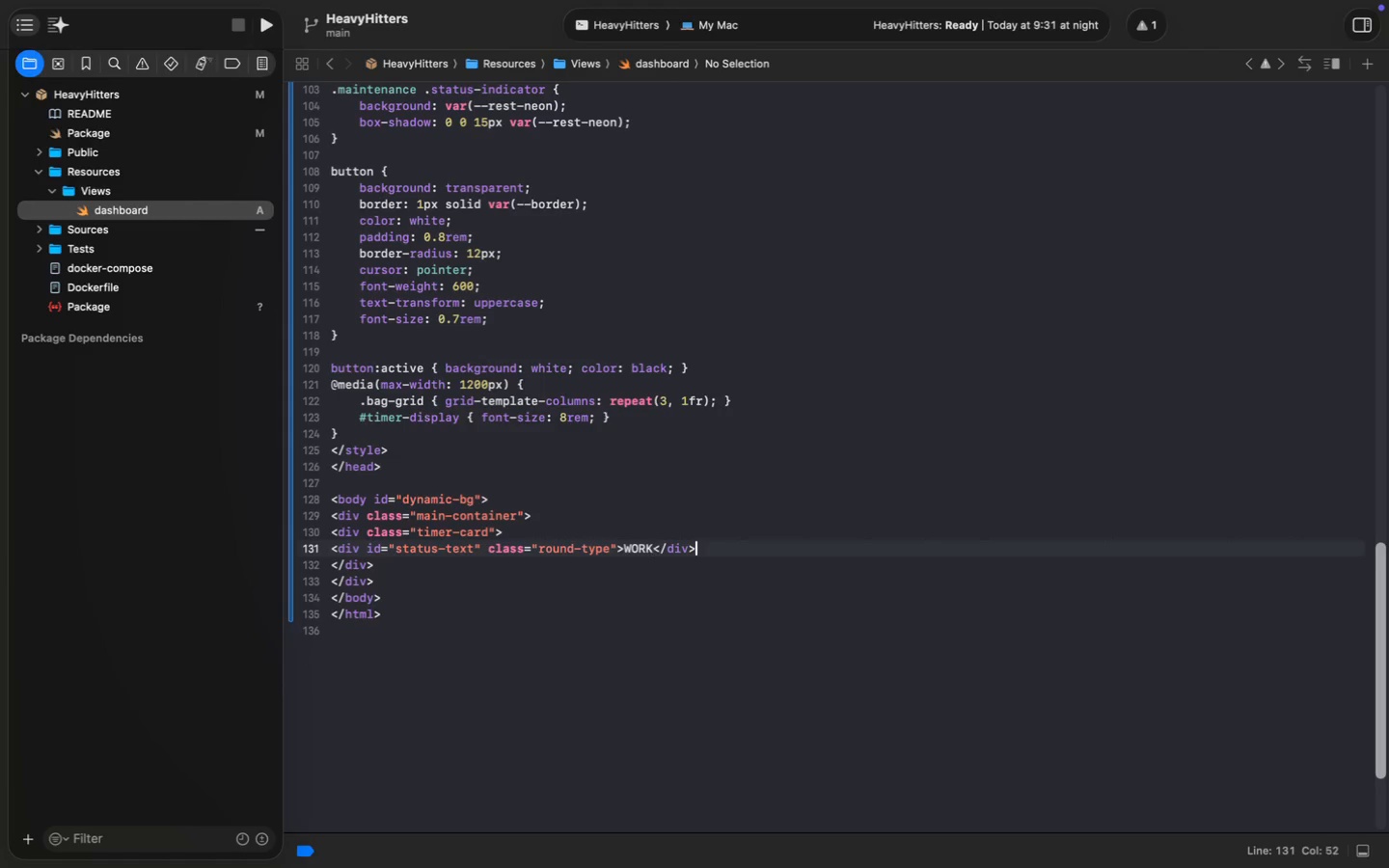 
key(Meta+ArrowRight)
 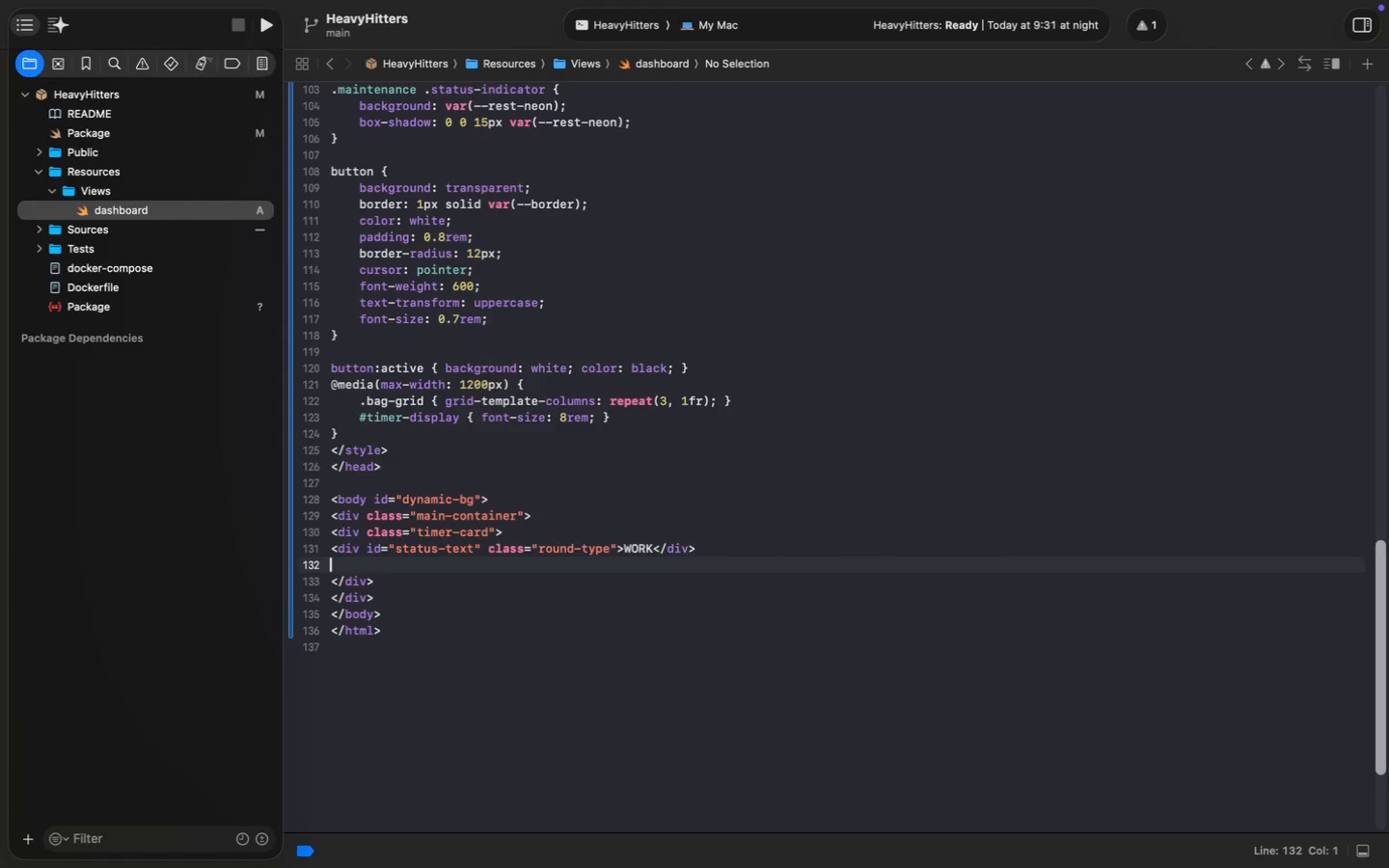 
key(Enter)
 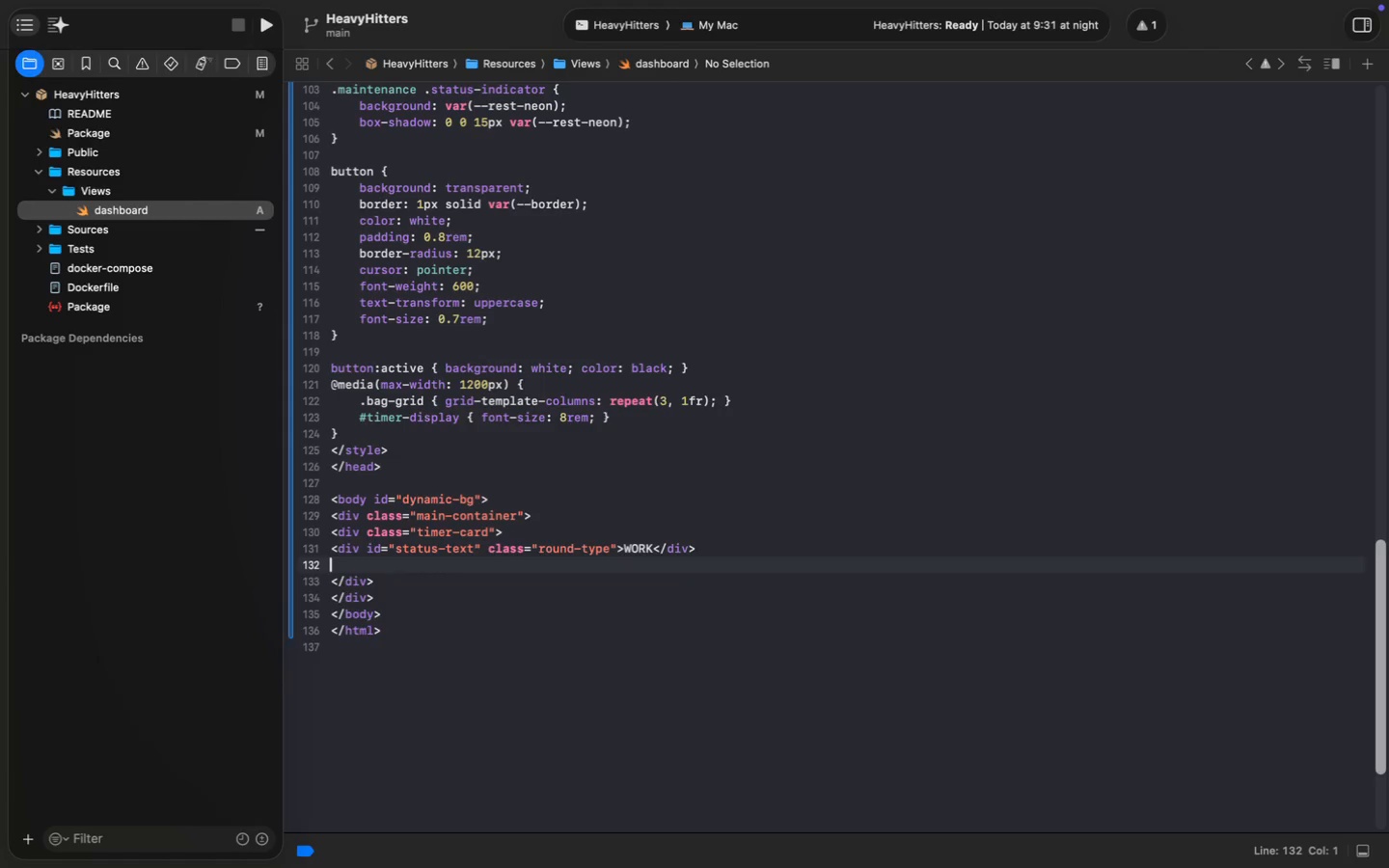 
key(Enter)
 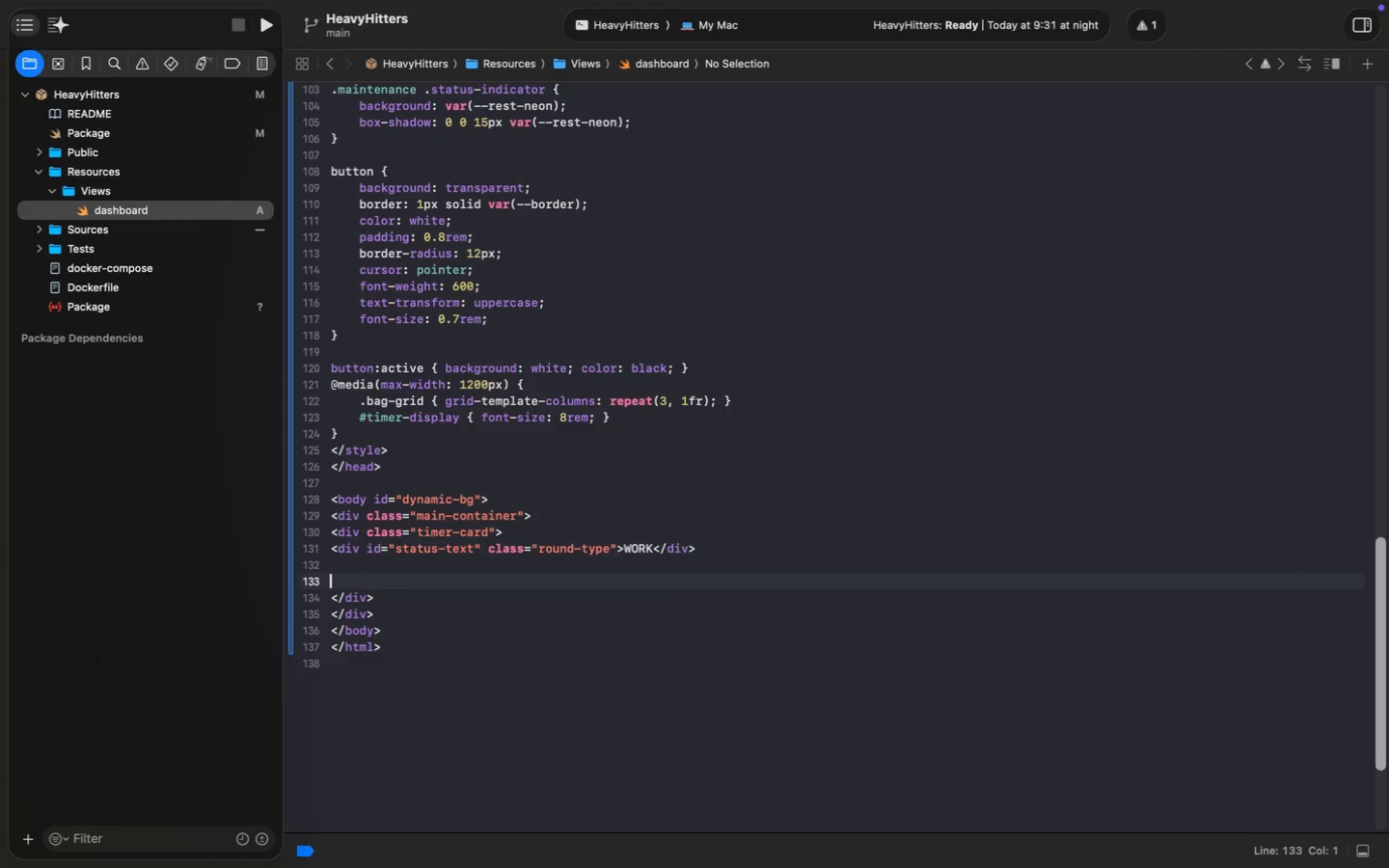 
key(ArrowUp)
 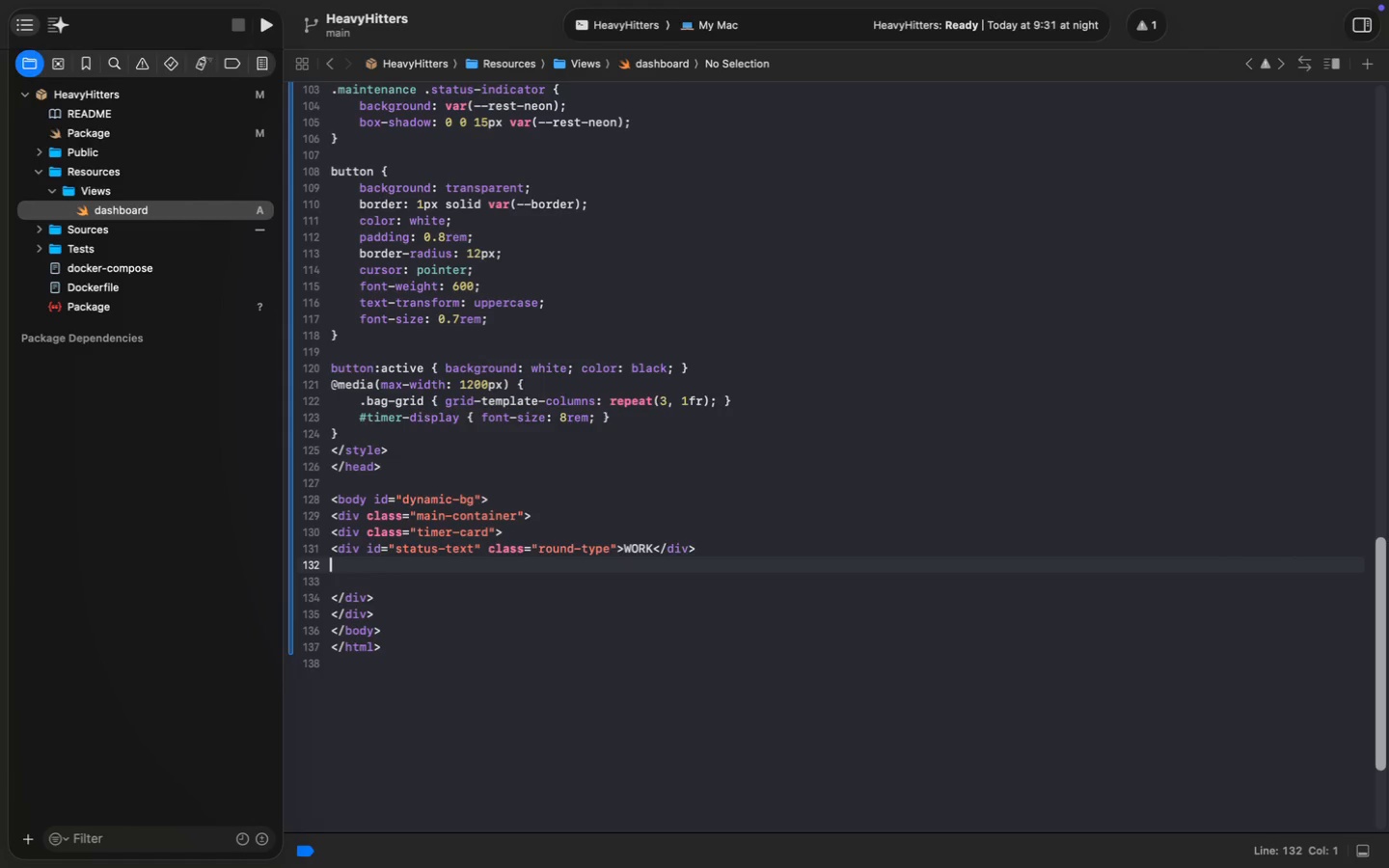 
type(<div>M)
key(Backspace)
type(</div>)
 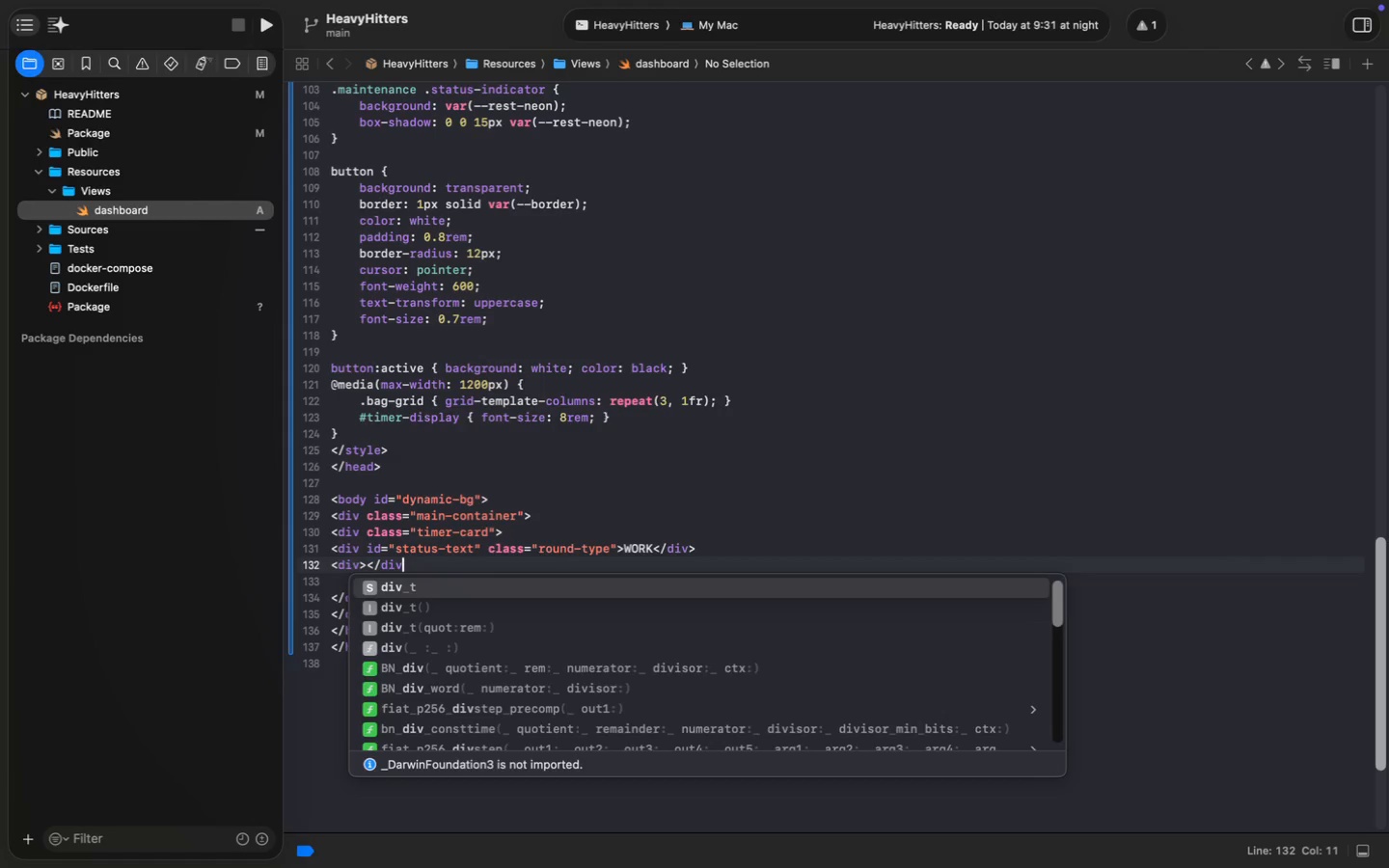 
key(Alt+AltRight)
 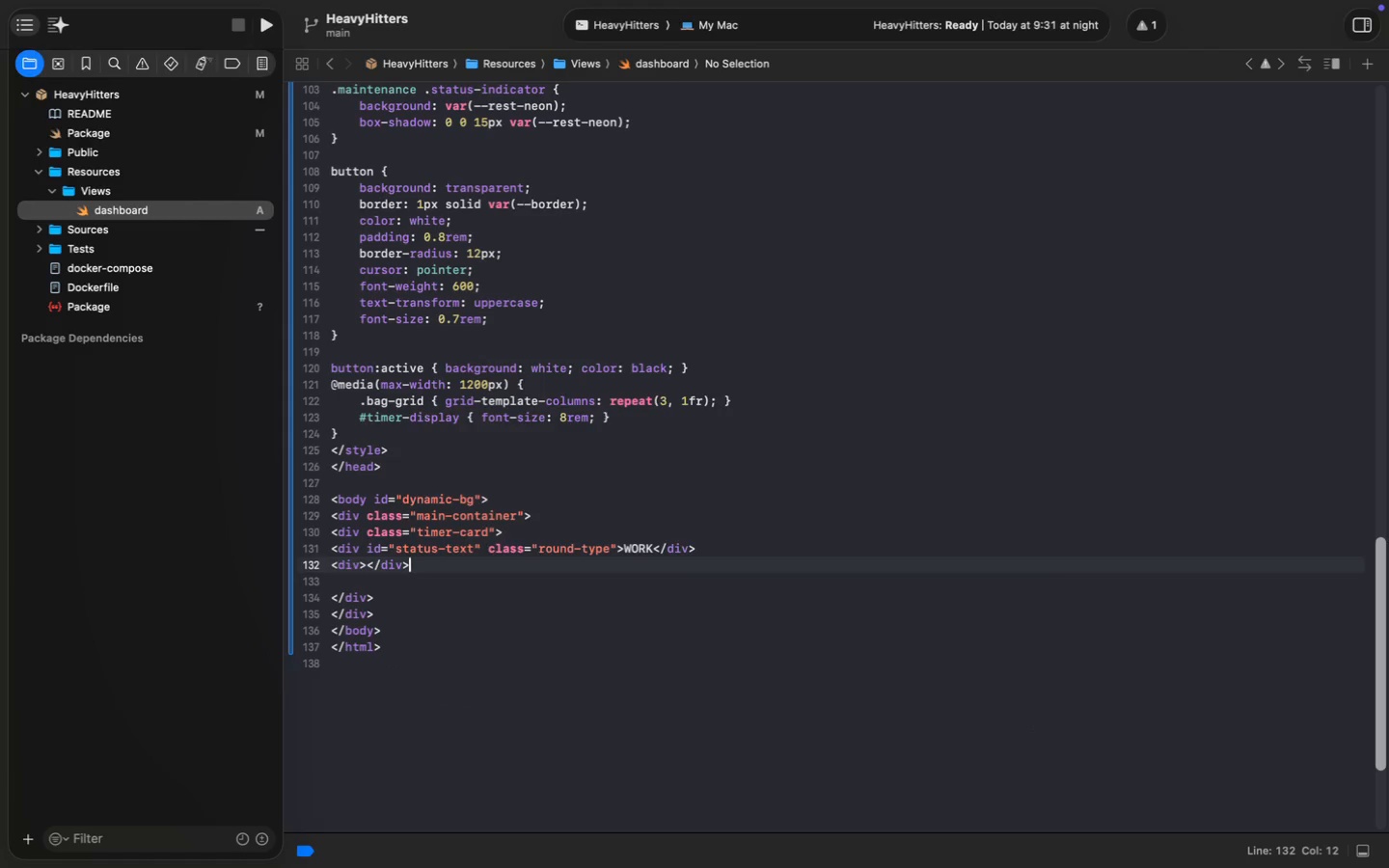 
key(ArrowLeft)
 